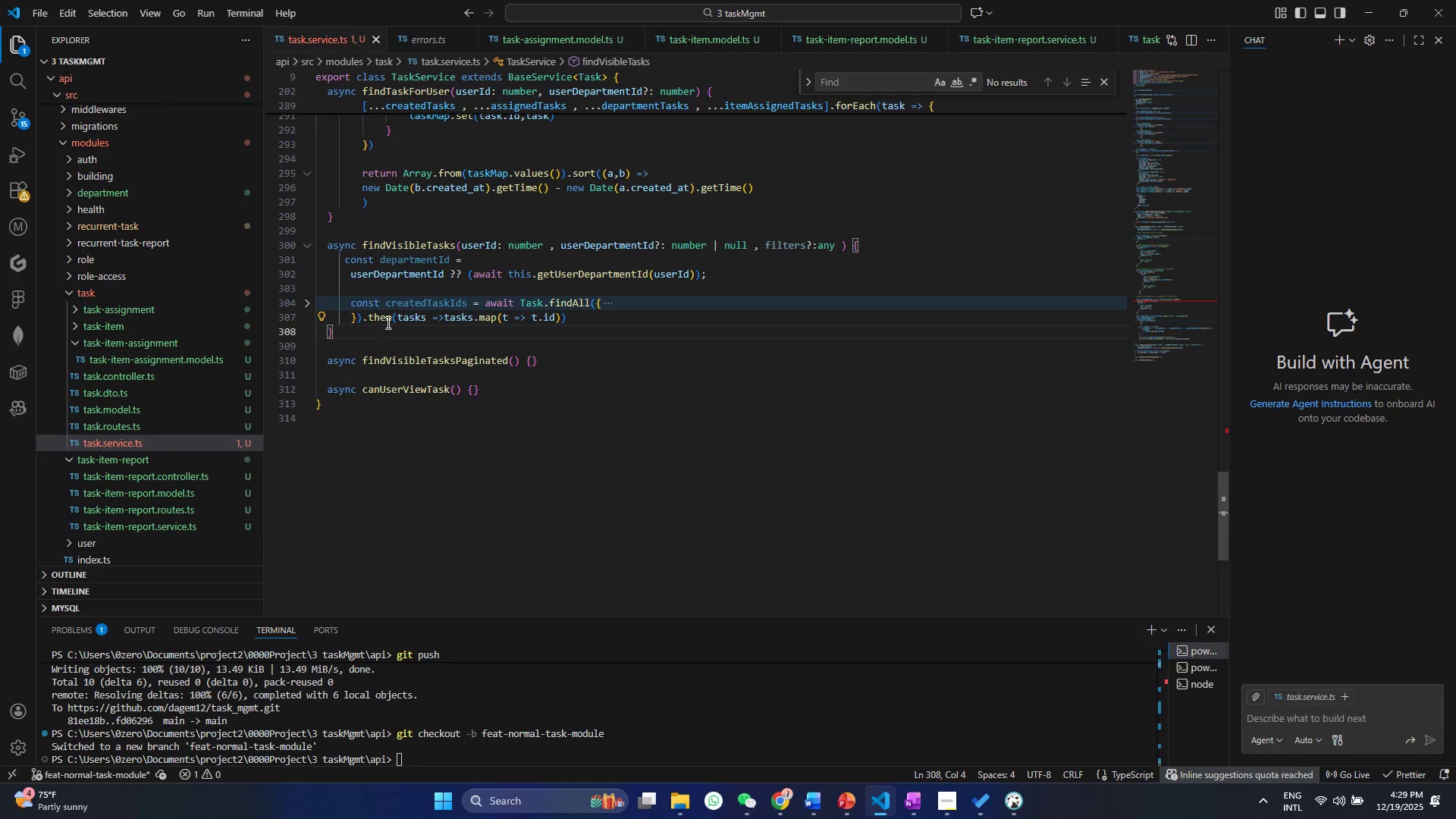 
left_click([359, 328])
 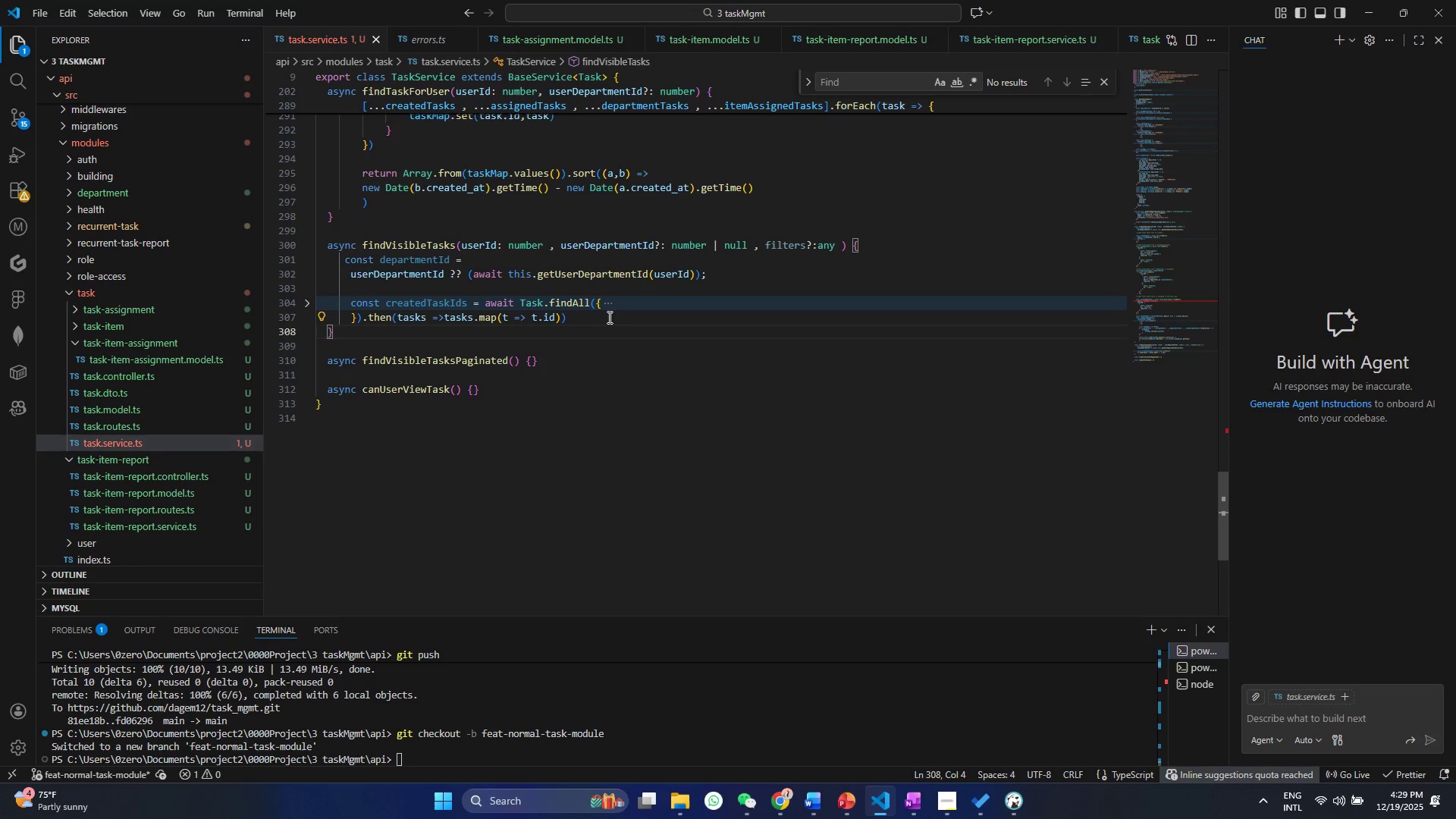 
left_click([611, 317])
 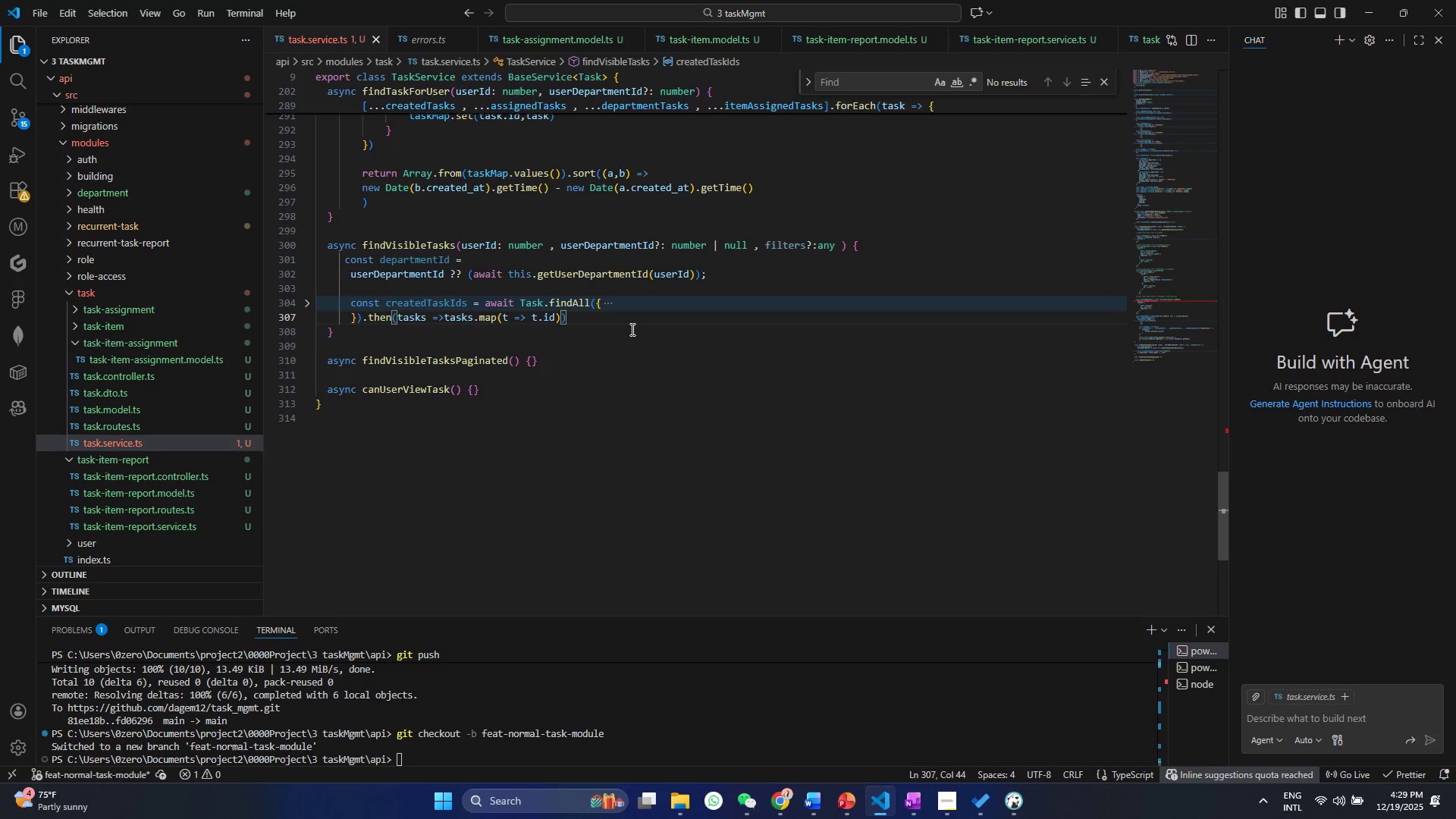 
hold_key(key=Enter, duration=0.83)
 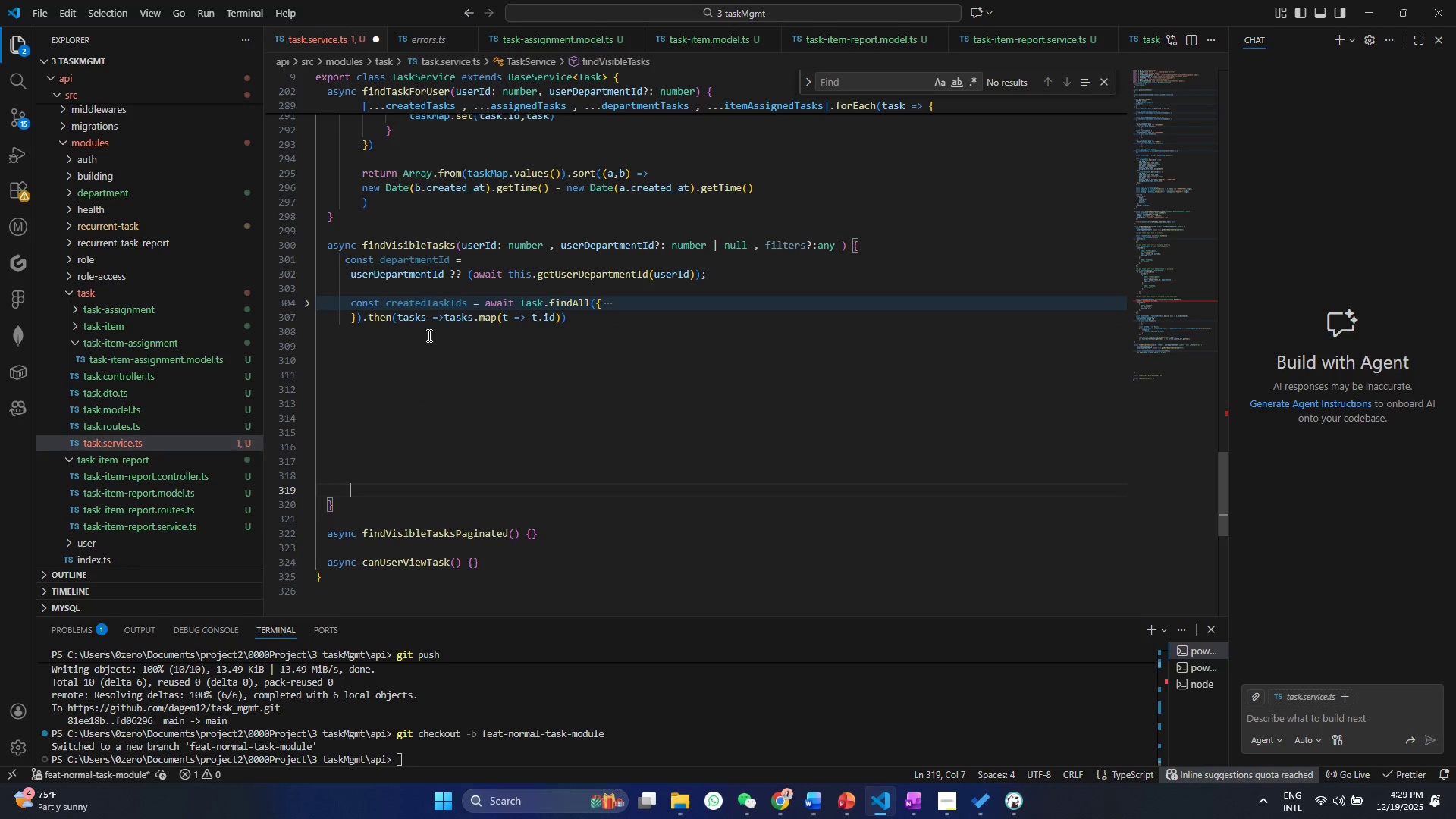 
left_click([388, 334])
 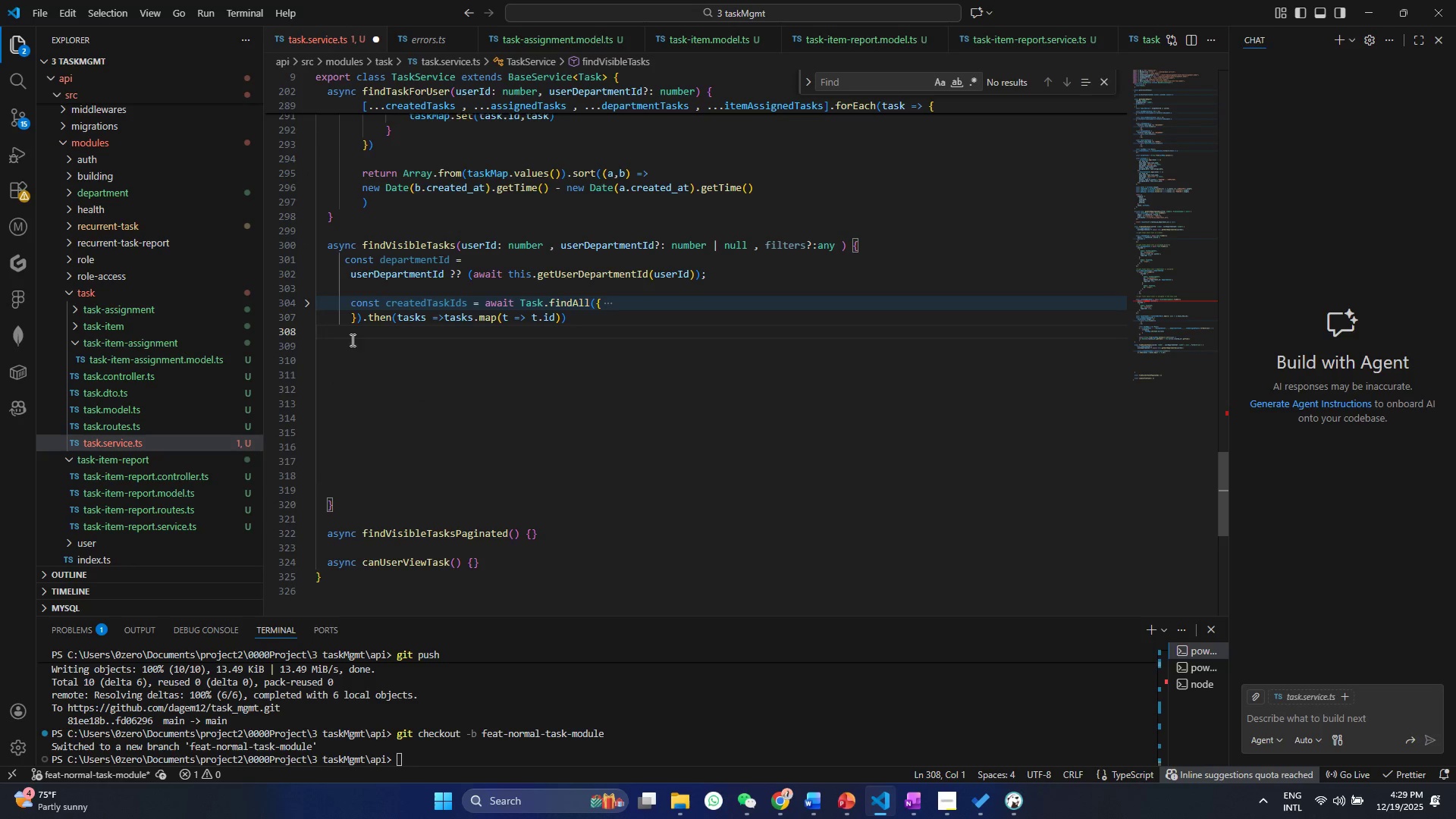 
wait(5.06)
 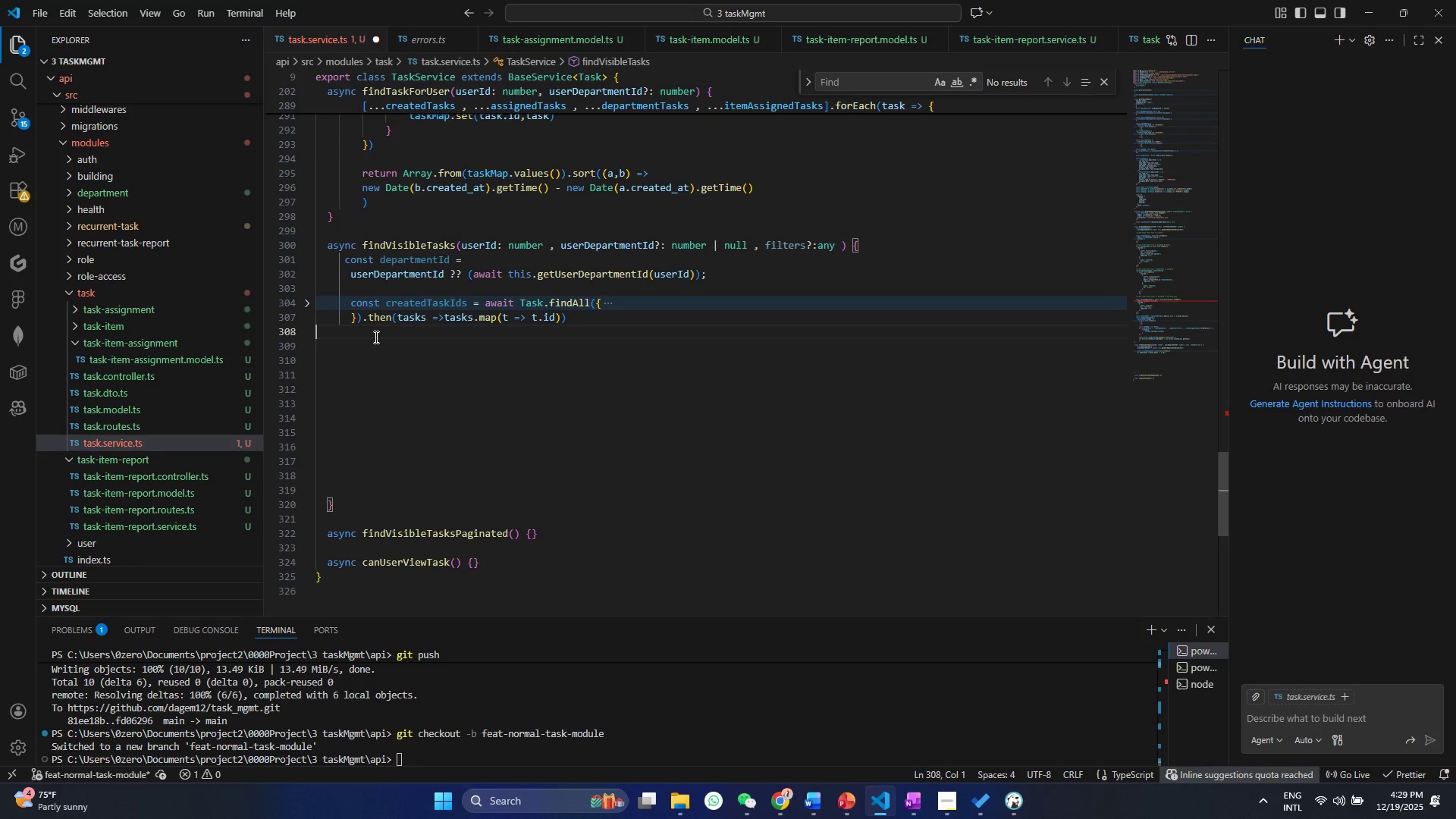 
left_click_drag(start_coordinate=[588, 319], to_coordinate=[312, 306])
 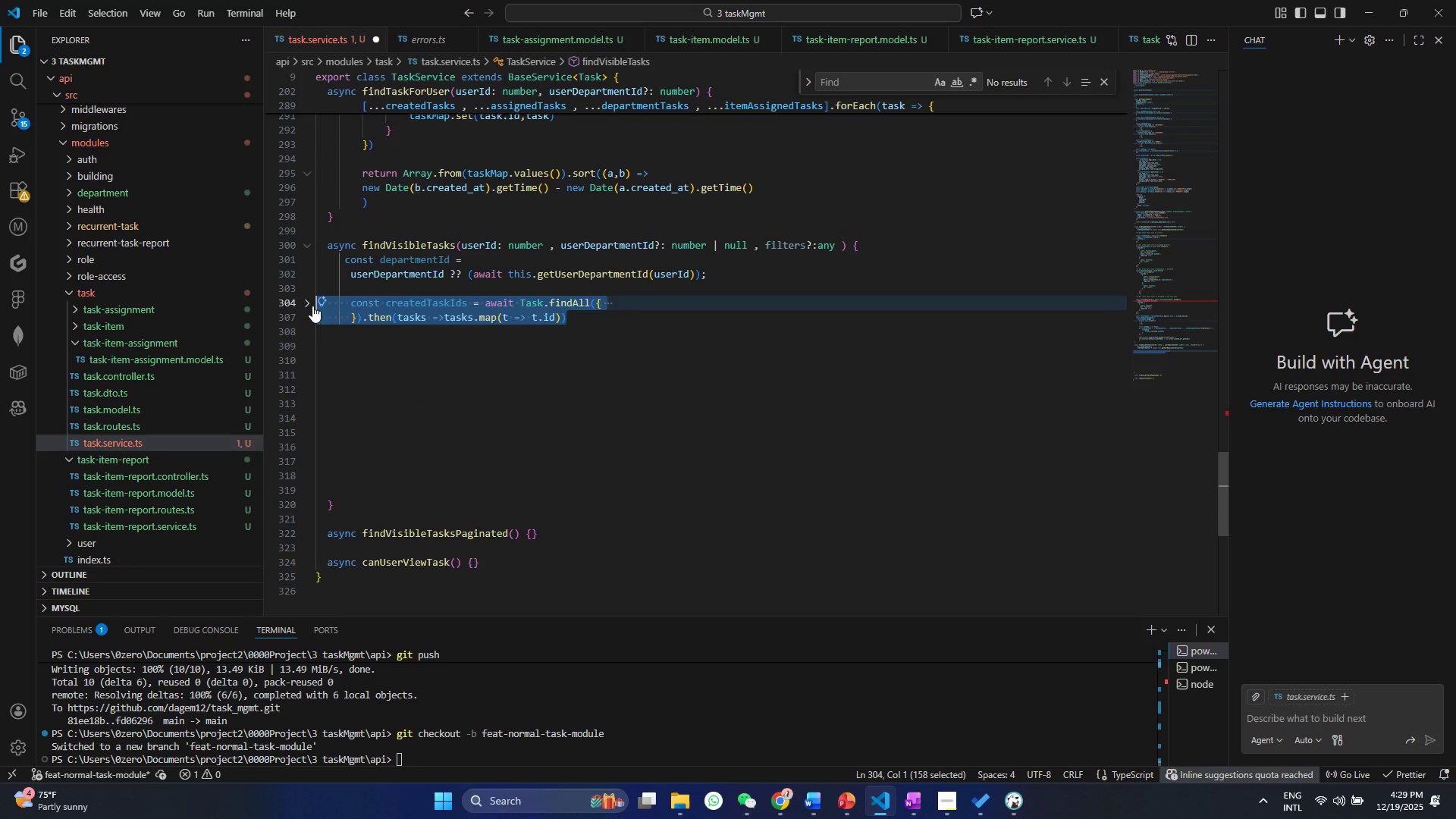 
key(Control+C)
 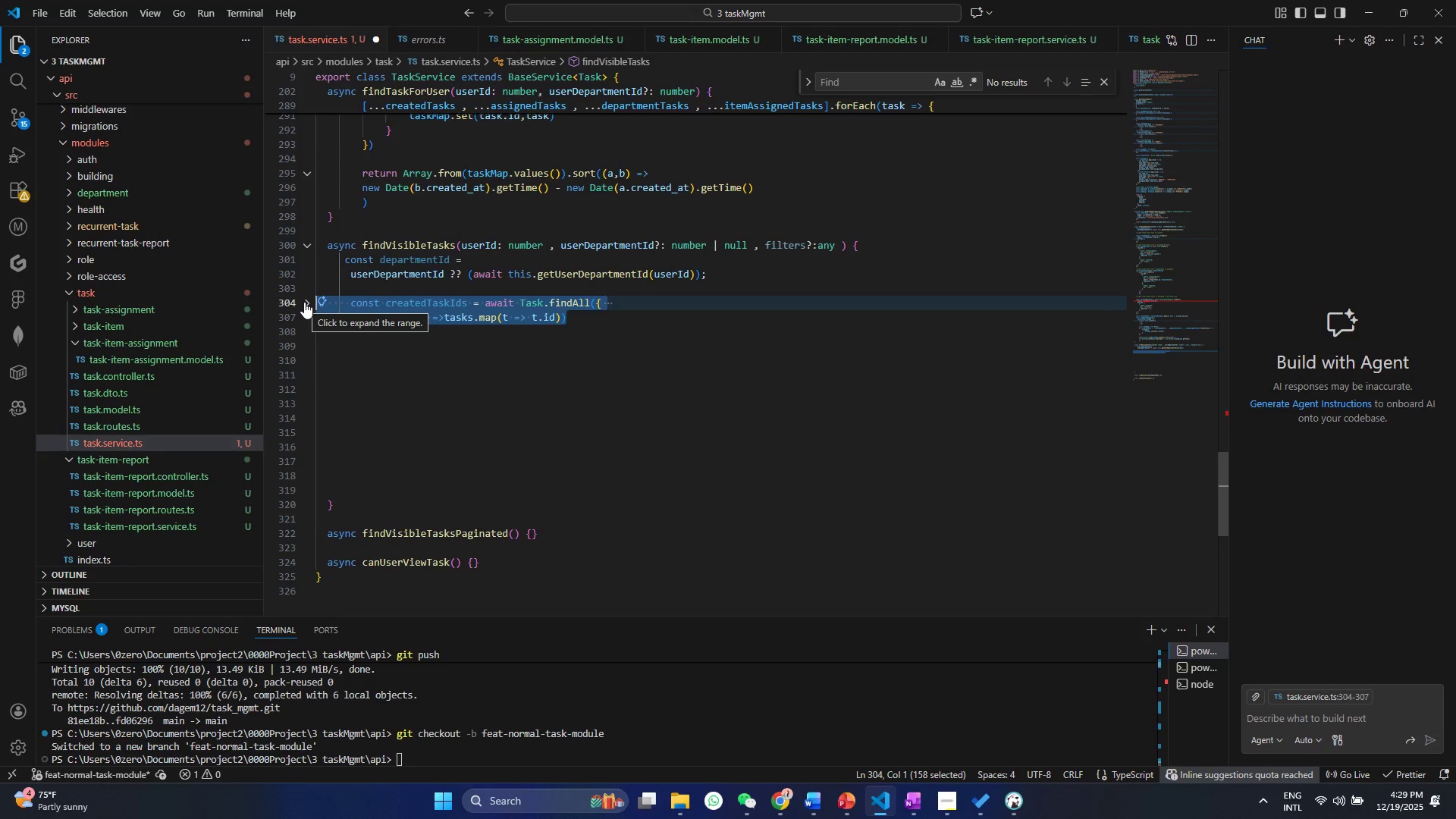 
left_click([434, 357])
 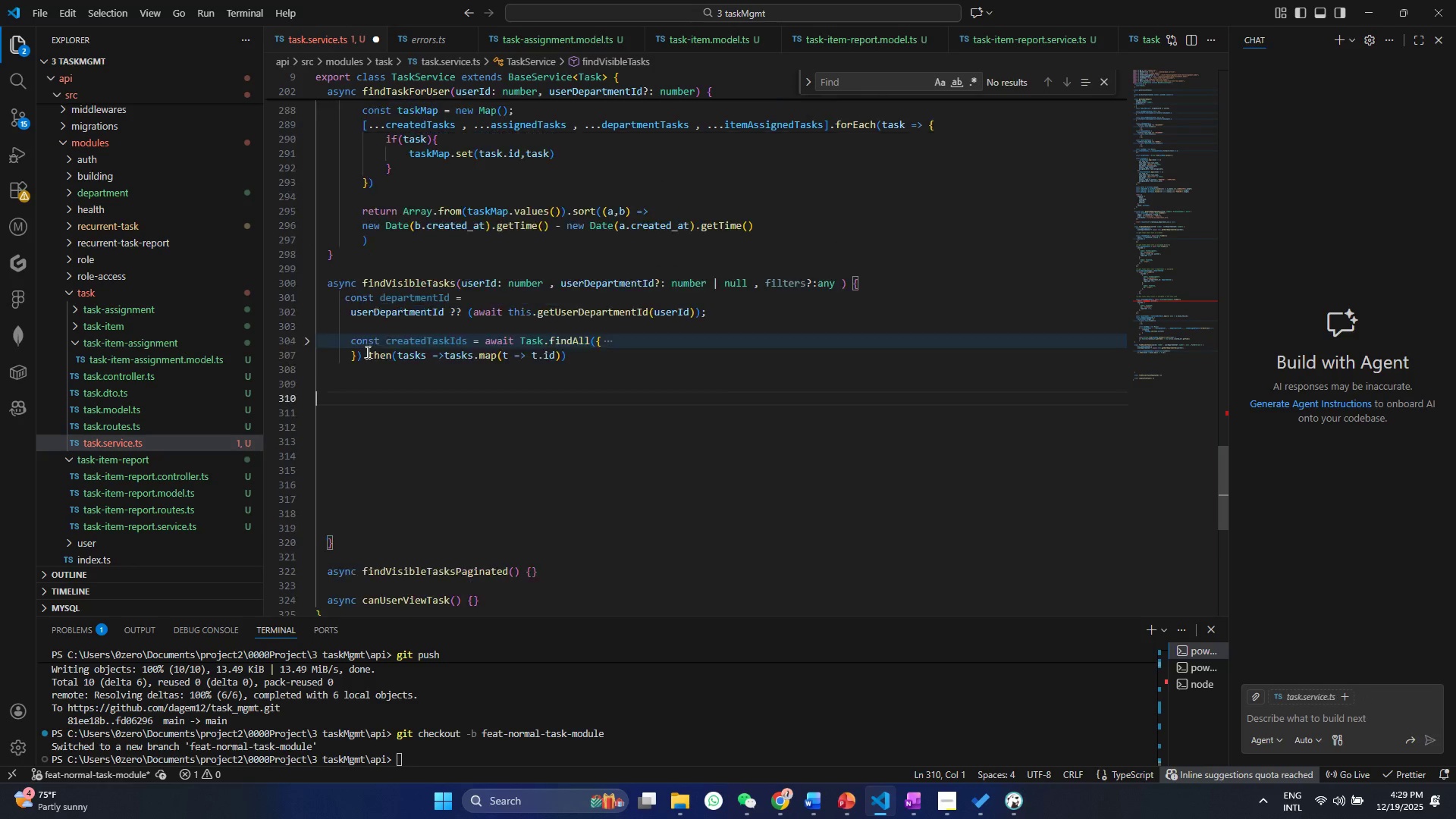 
scroll: coordinate [482, 316], scroll_direction: up, amount: 24.0
 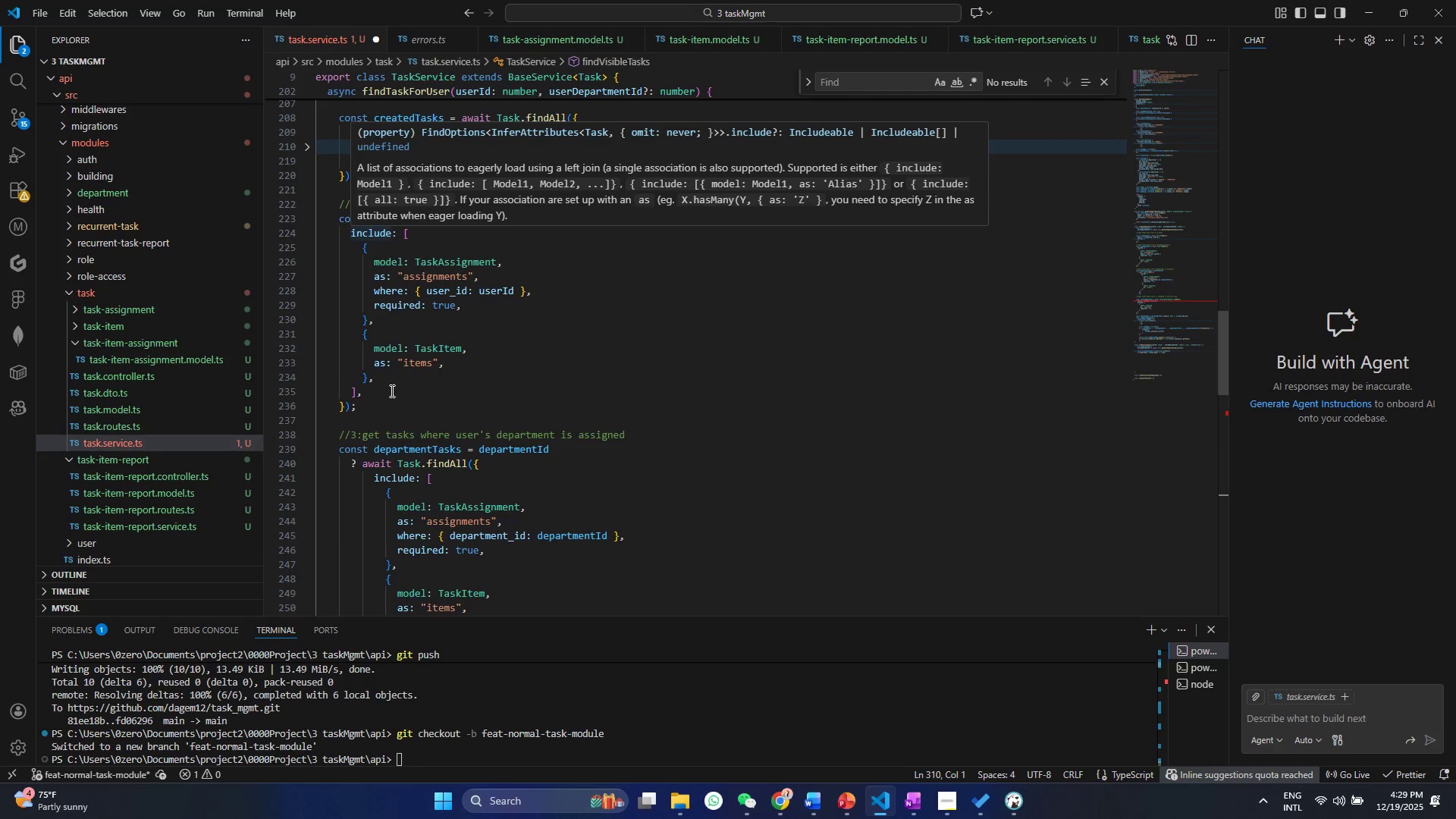 
left_click_drag(start_coordinate=[369, 402], to_coordinate=[315, 211])
 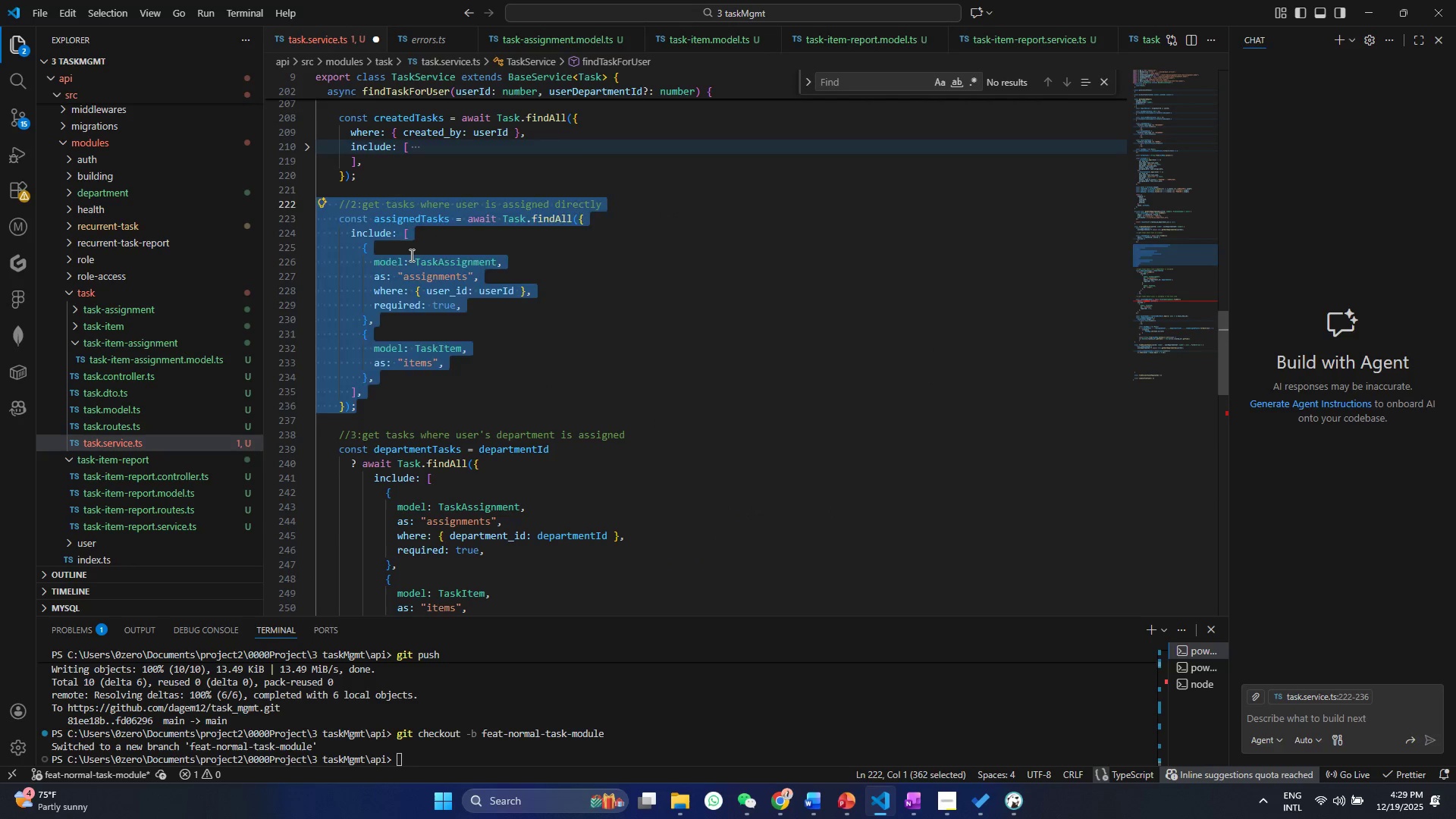 
hold_key(key=ControlLeft, duration=0.33)
 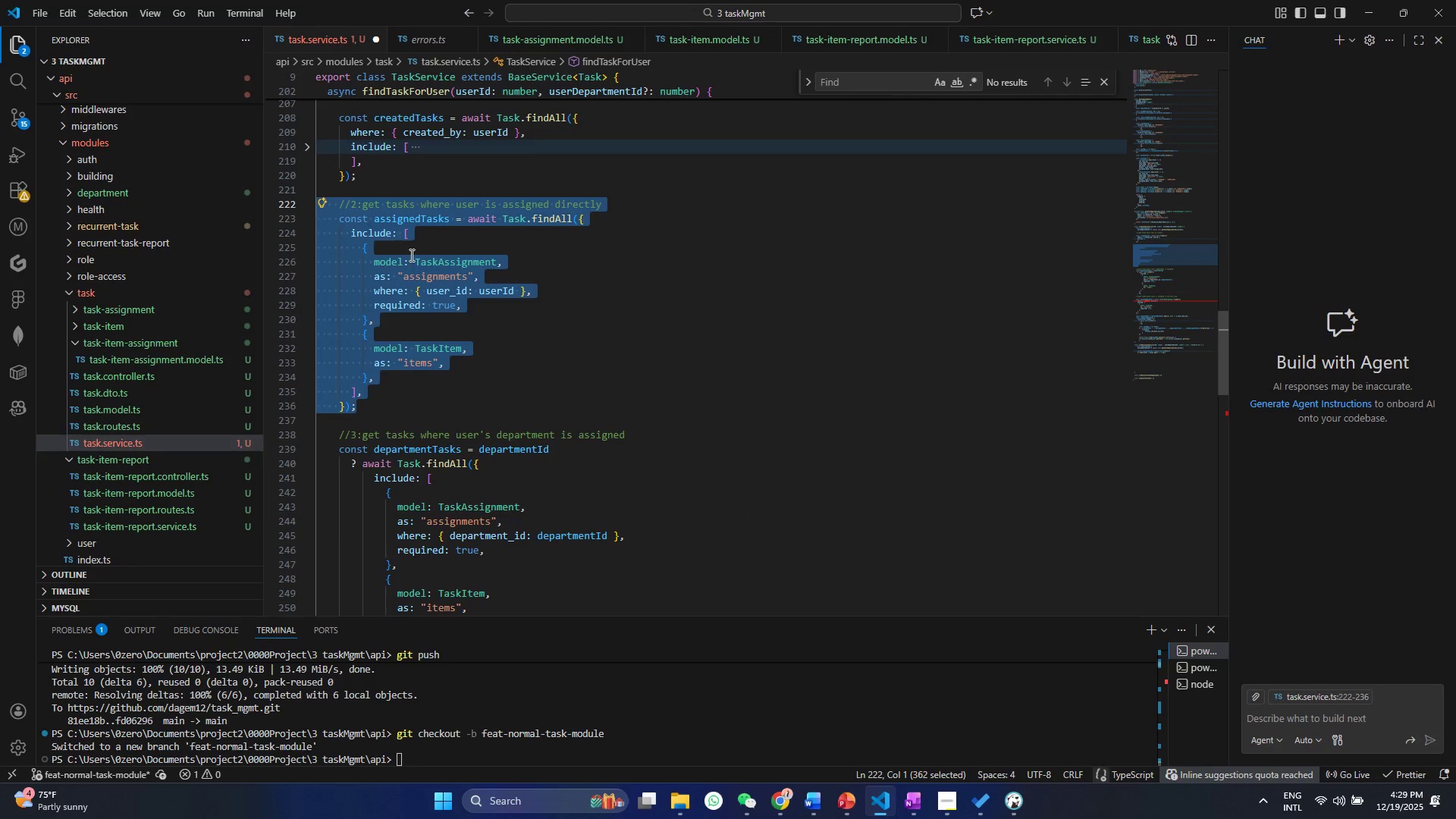 
left_click([410, 255])
 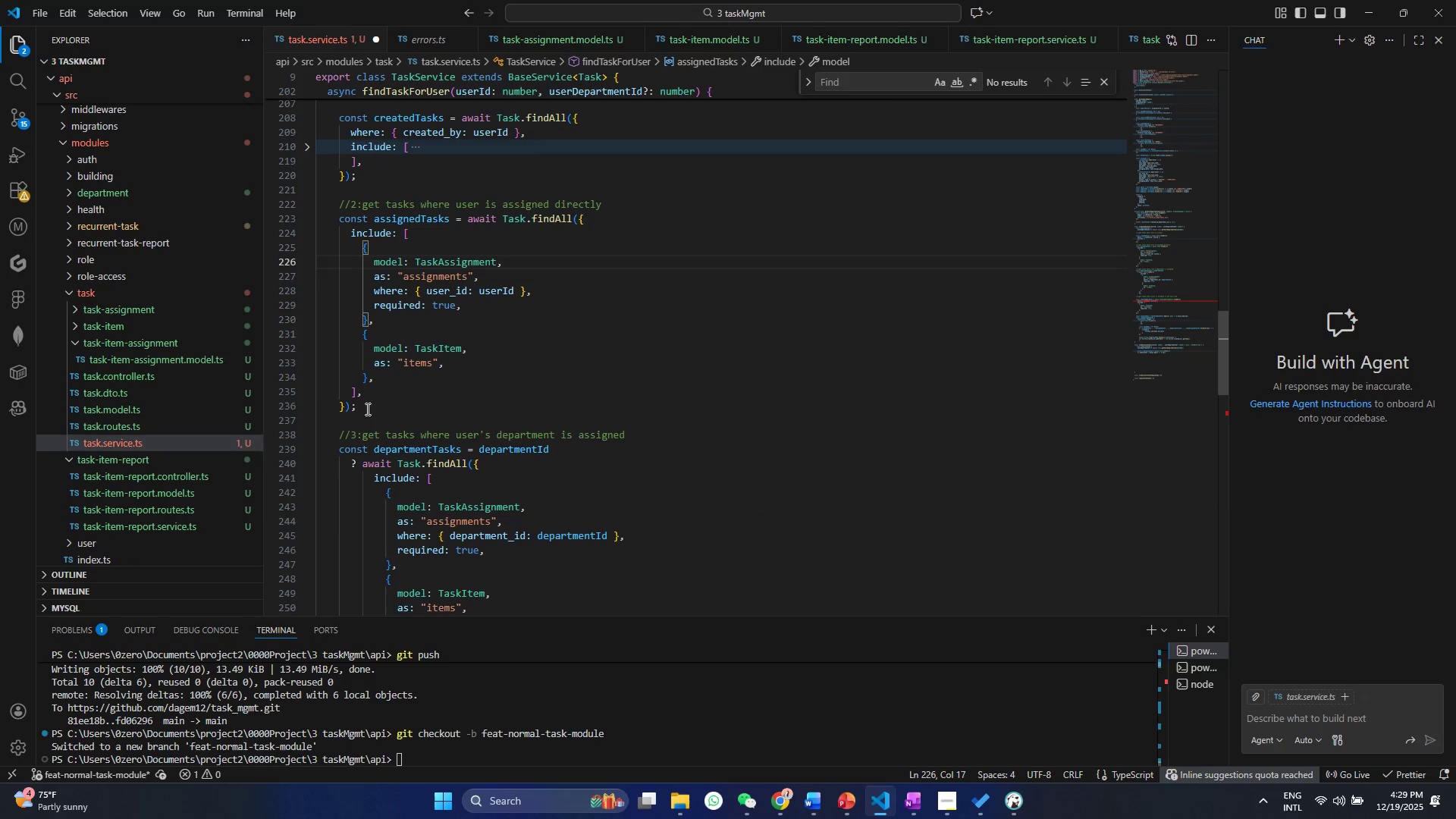 
left_click_drag(start_coordinate=[366, 409], to_coordinate=[347, 219])
 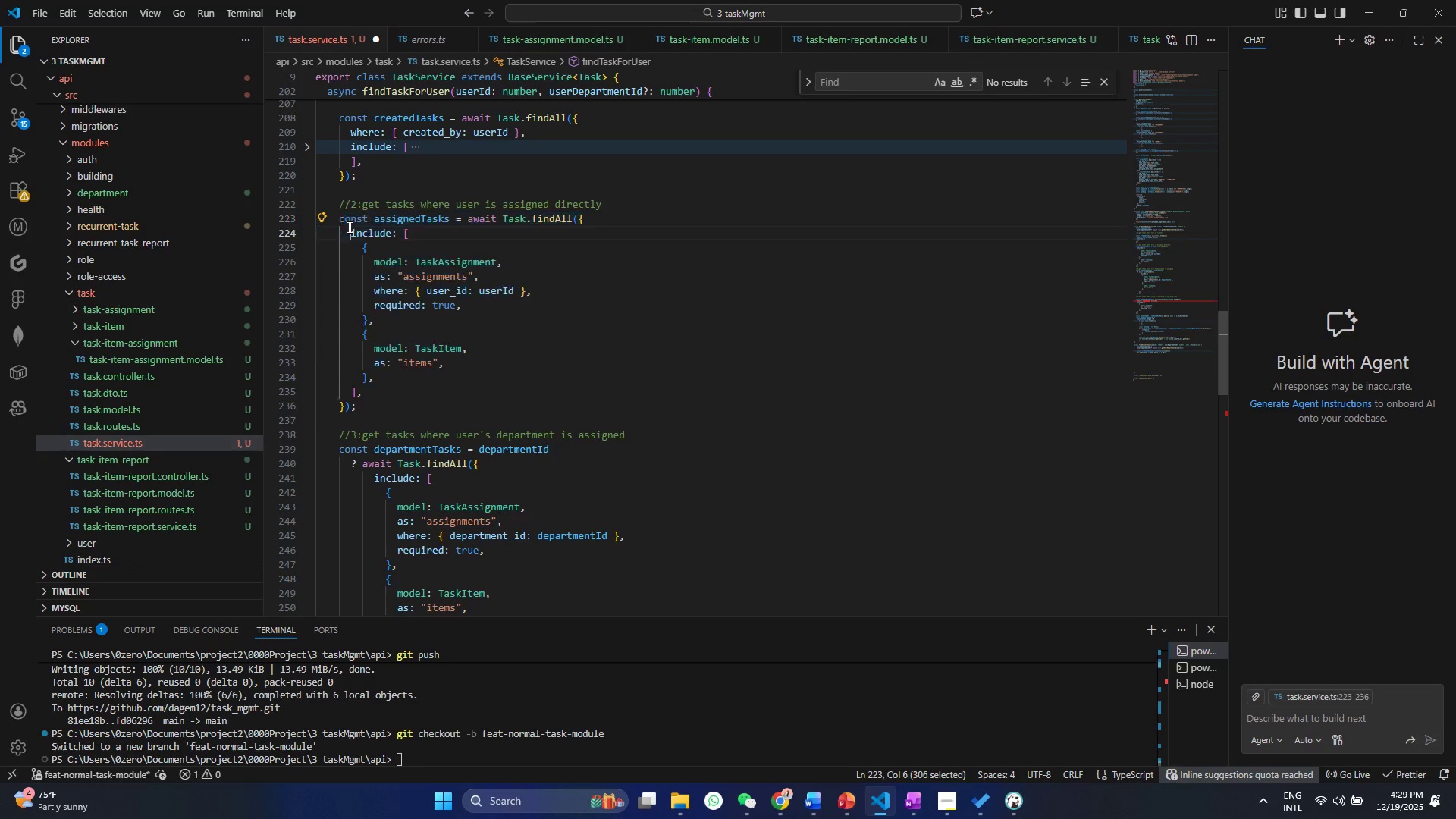 
key(Control+ControlLeft)
 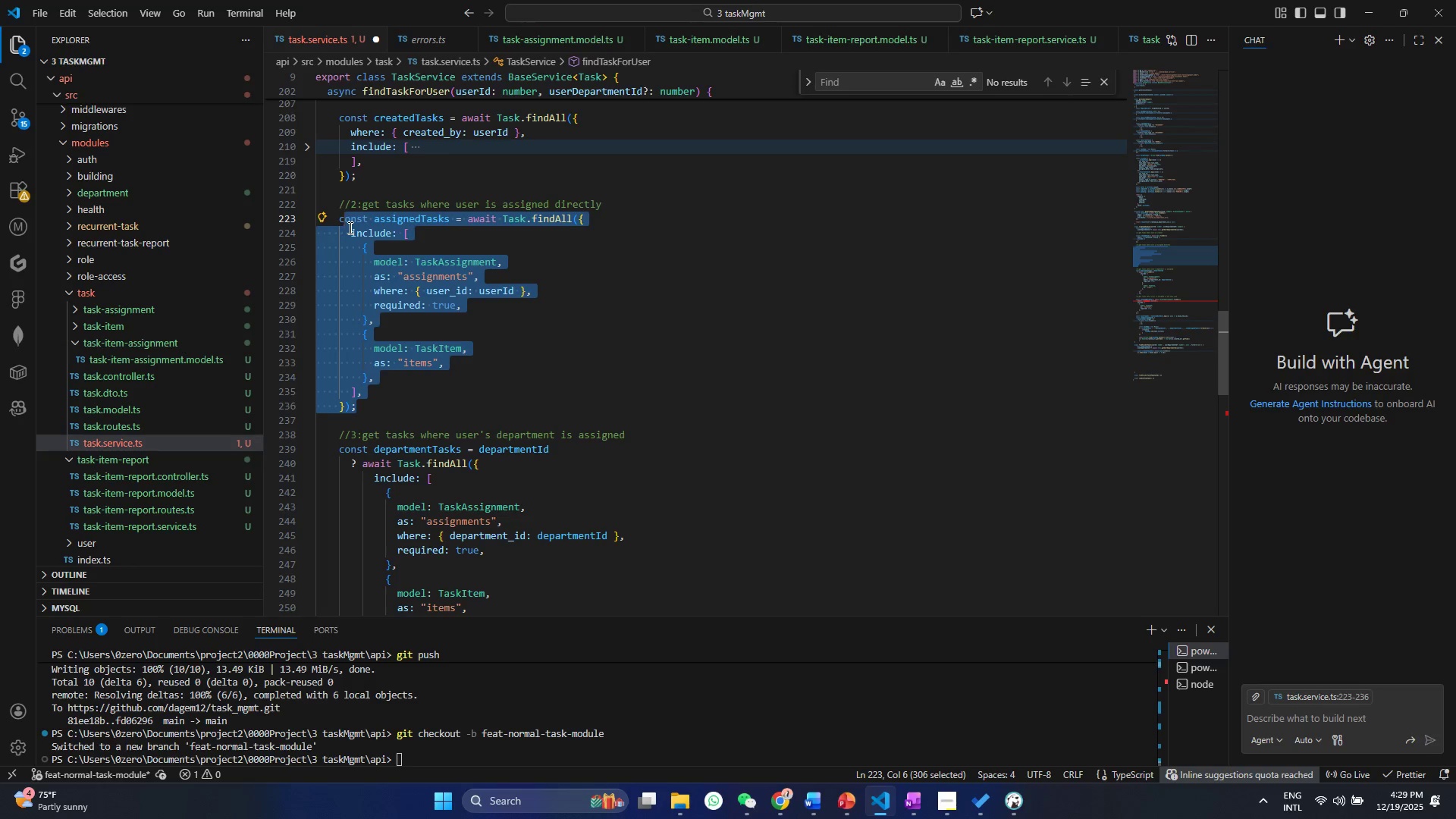 
left_click([349, 228])
 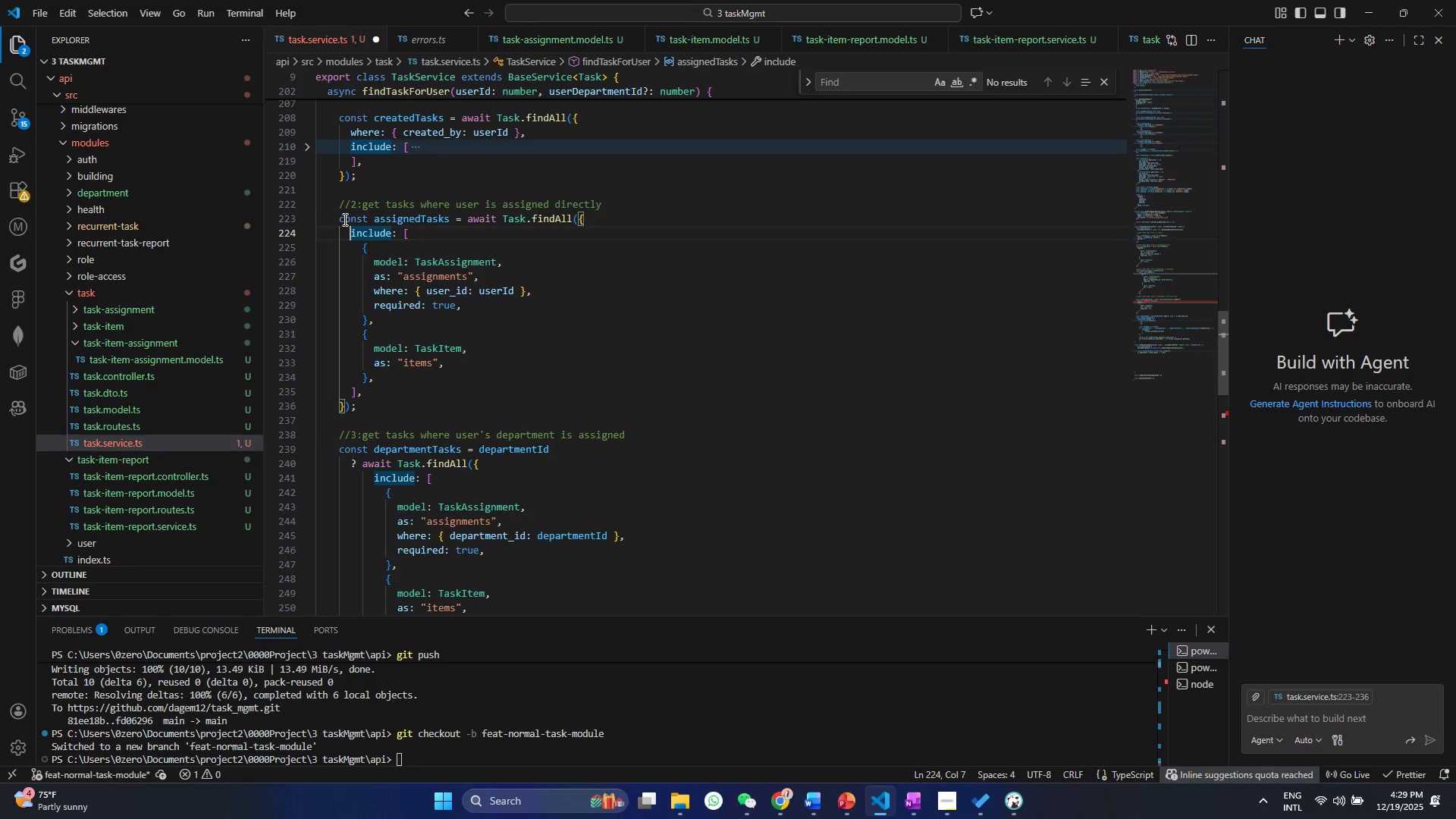 
left_click_drag(start_coordinate=[344, 219], to_coordinate=[356, 233])
 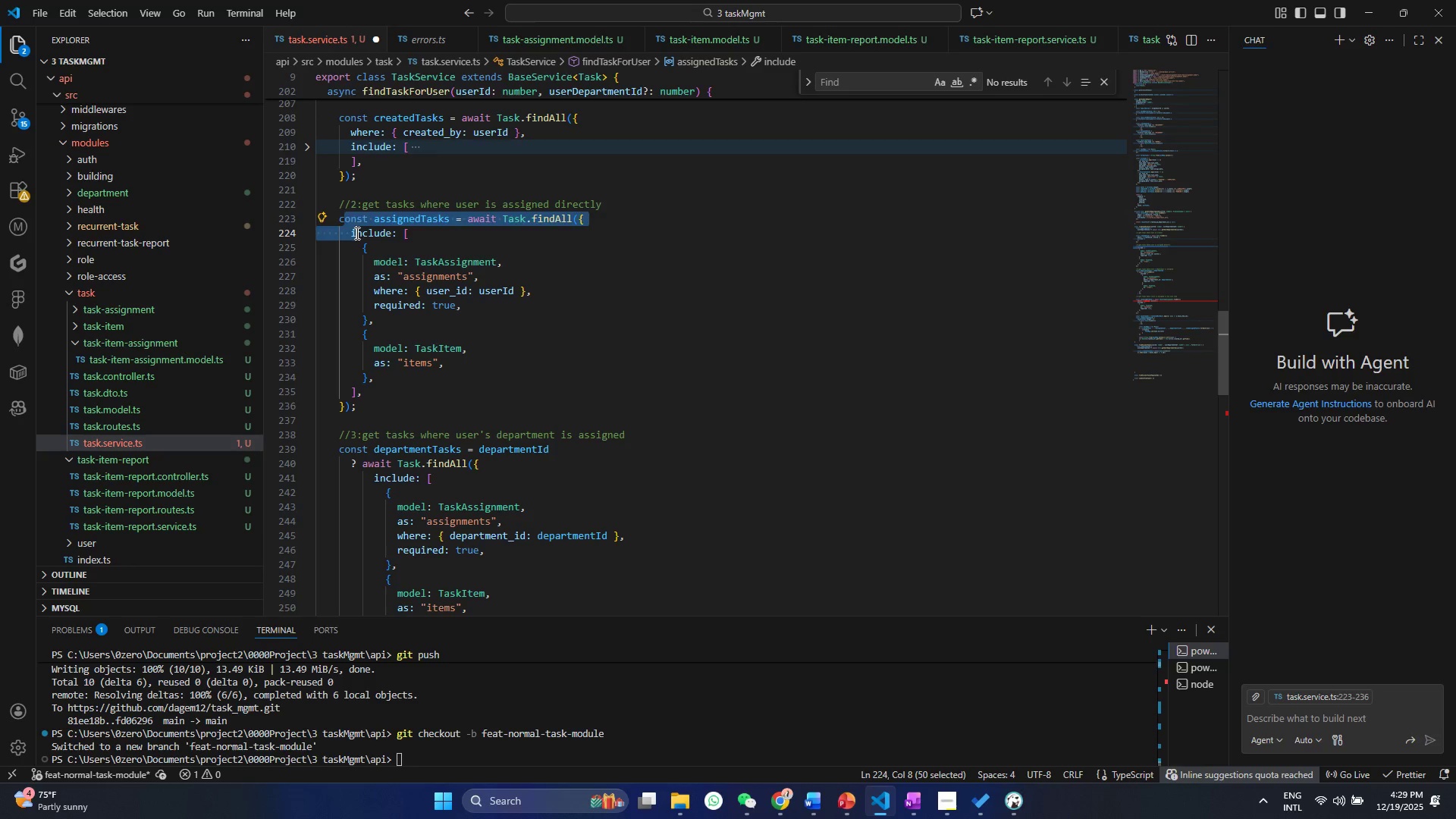 
left_click([356, 233])
 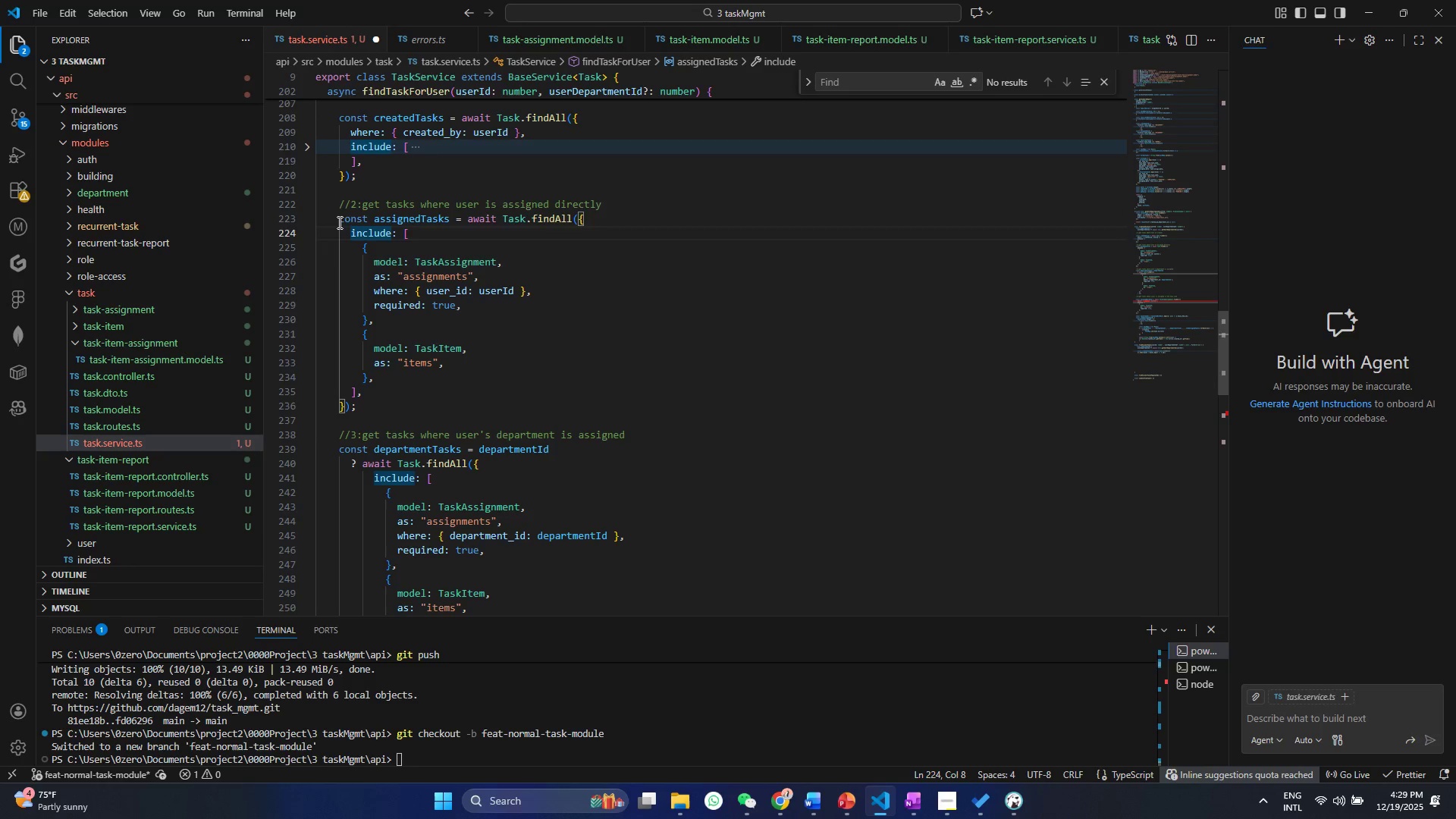 
left_click_drag(start_coordinate=[338, 222], to_coordinate=[406, 413])
 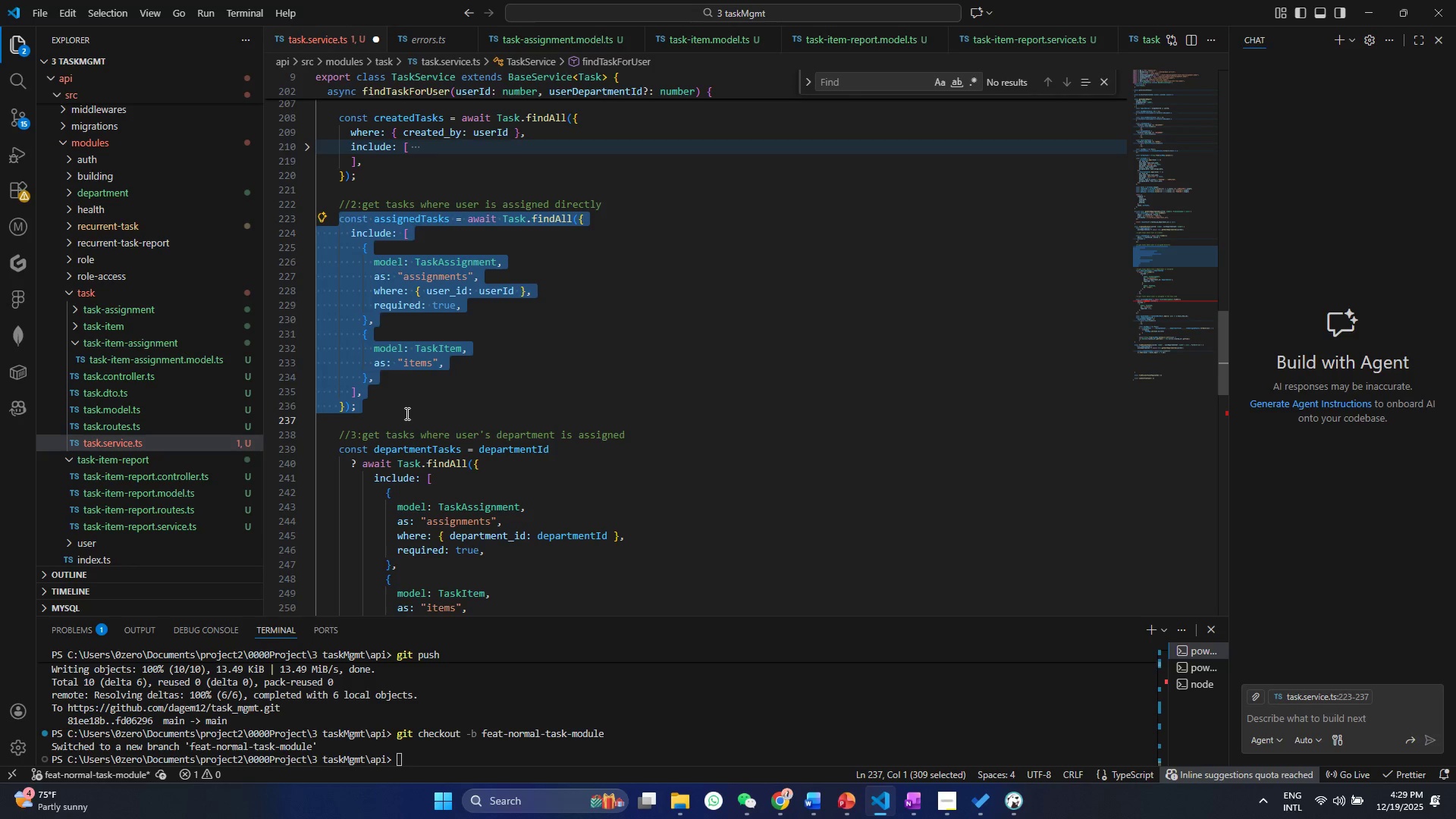 
key(Control+ControlLeft)
 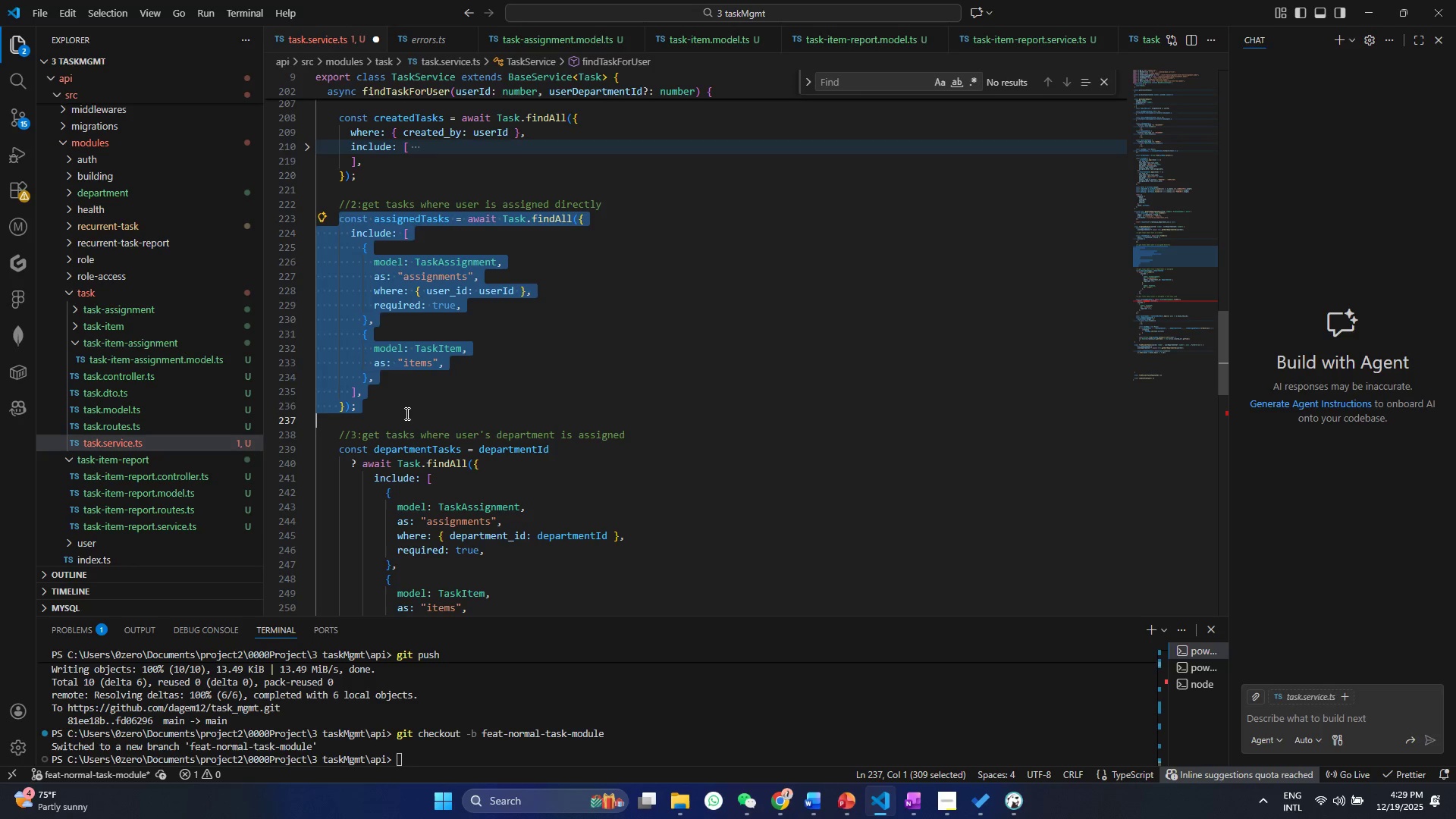 
key(Control+C)
 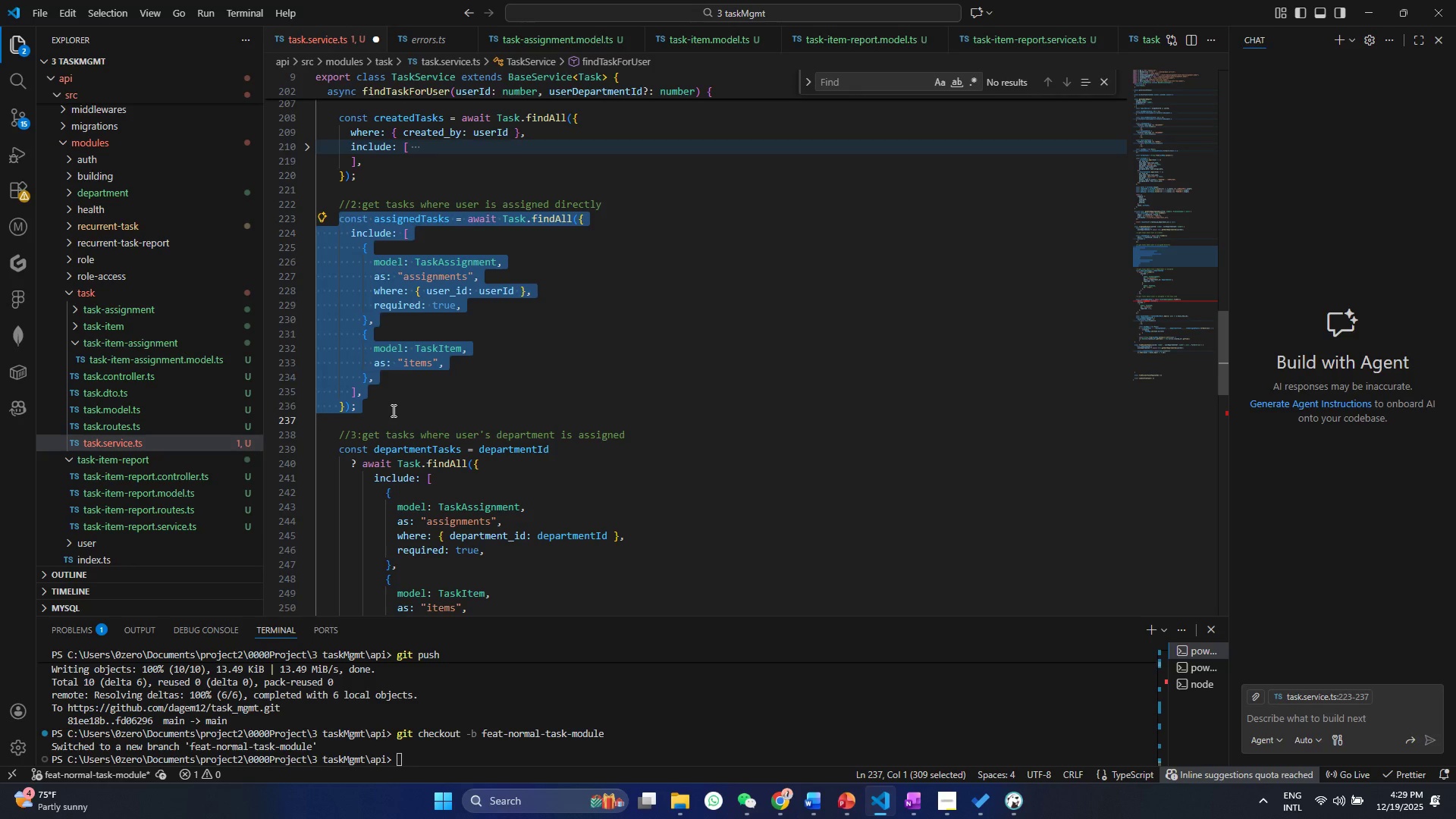 
scroll: coordinate [392, 410], scroll_direction: up, amount: 4.0
 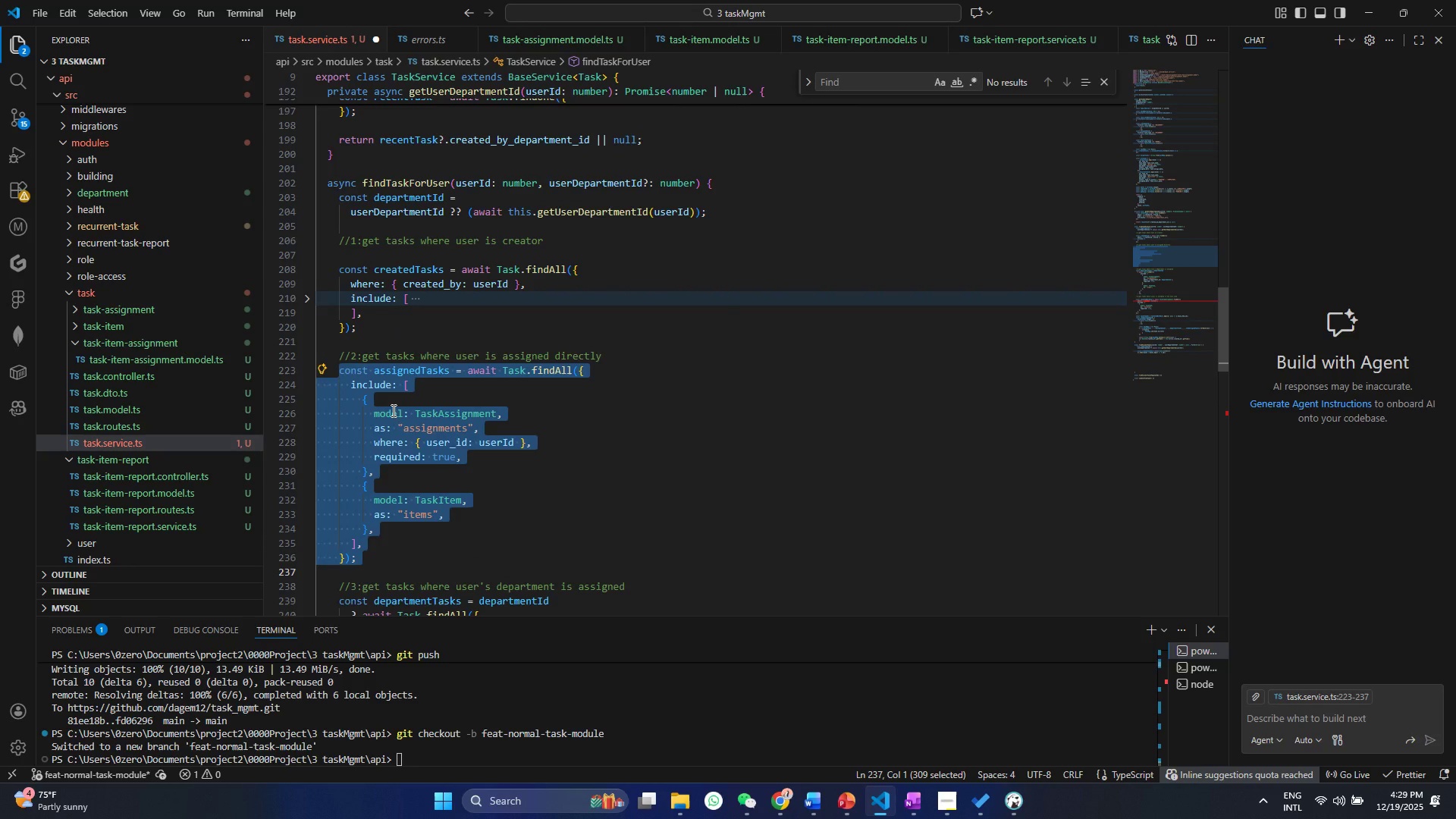 
scroll: coordinate [375, 403], scroll_direction: down, amount: 25.0
 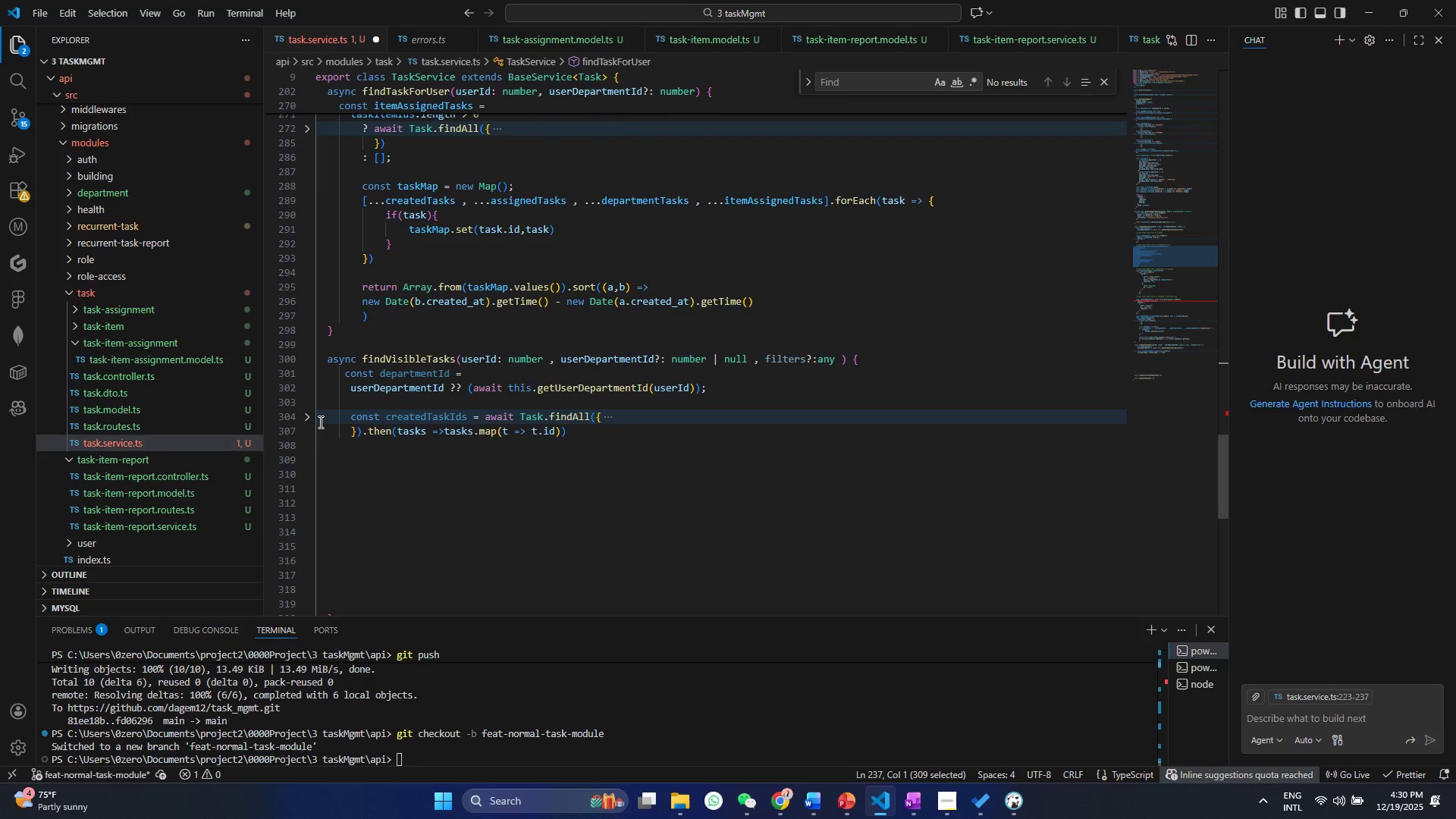 
wait(15.79)
 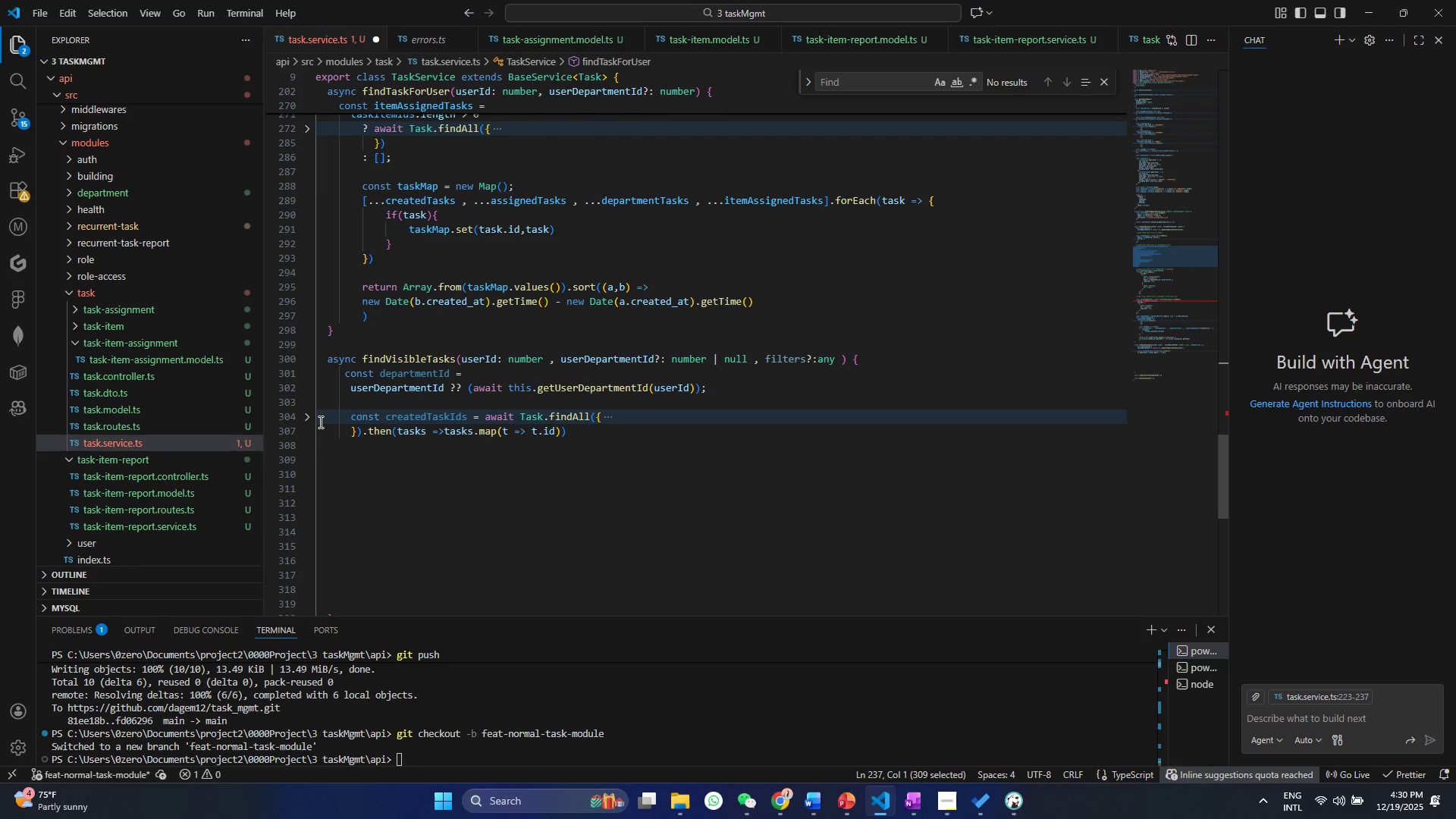 
left_click([588, 438])
 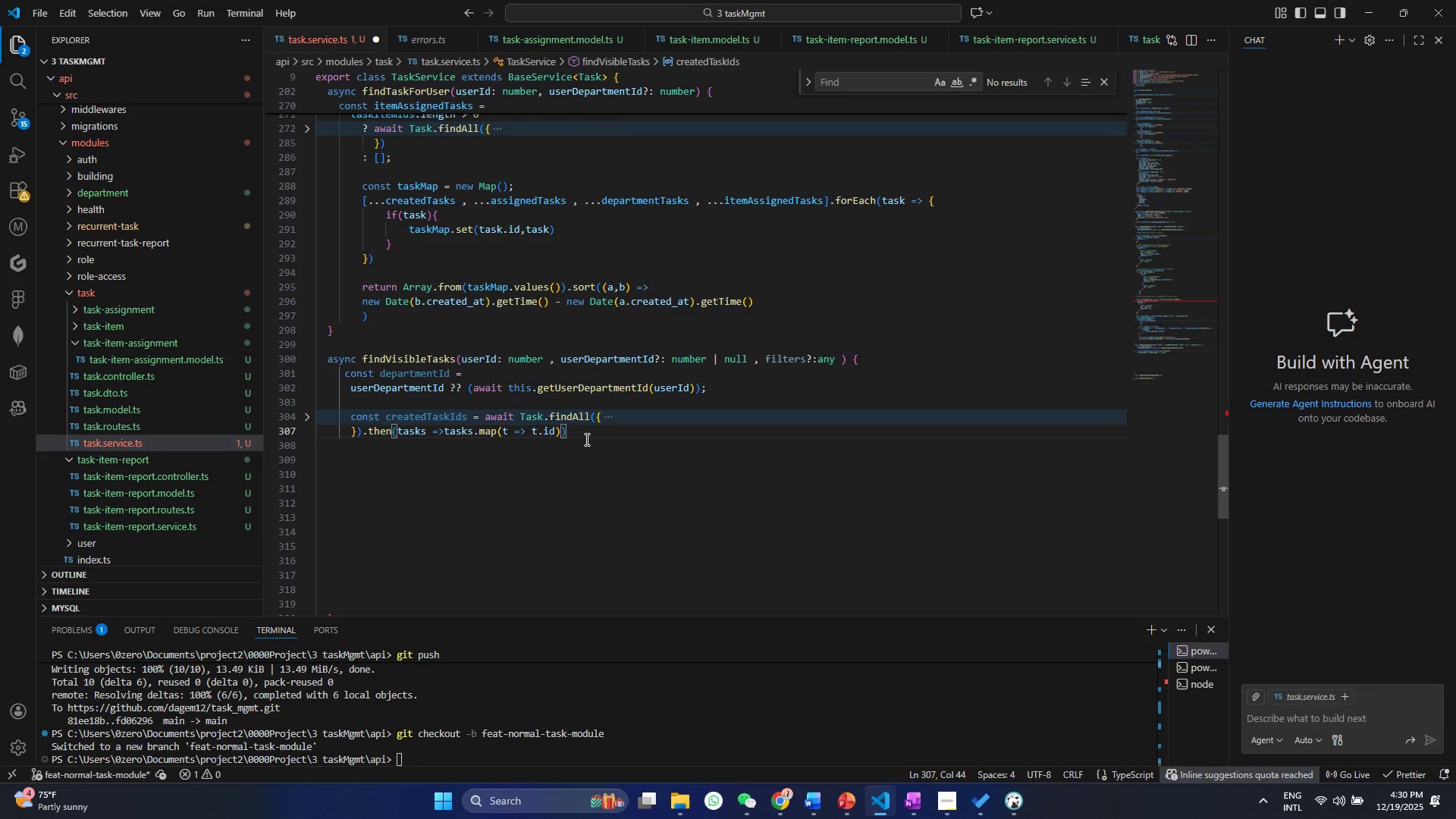 
key(Semicolon)
 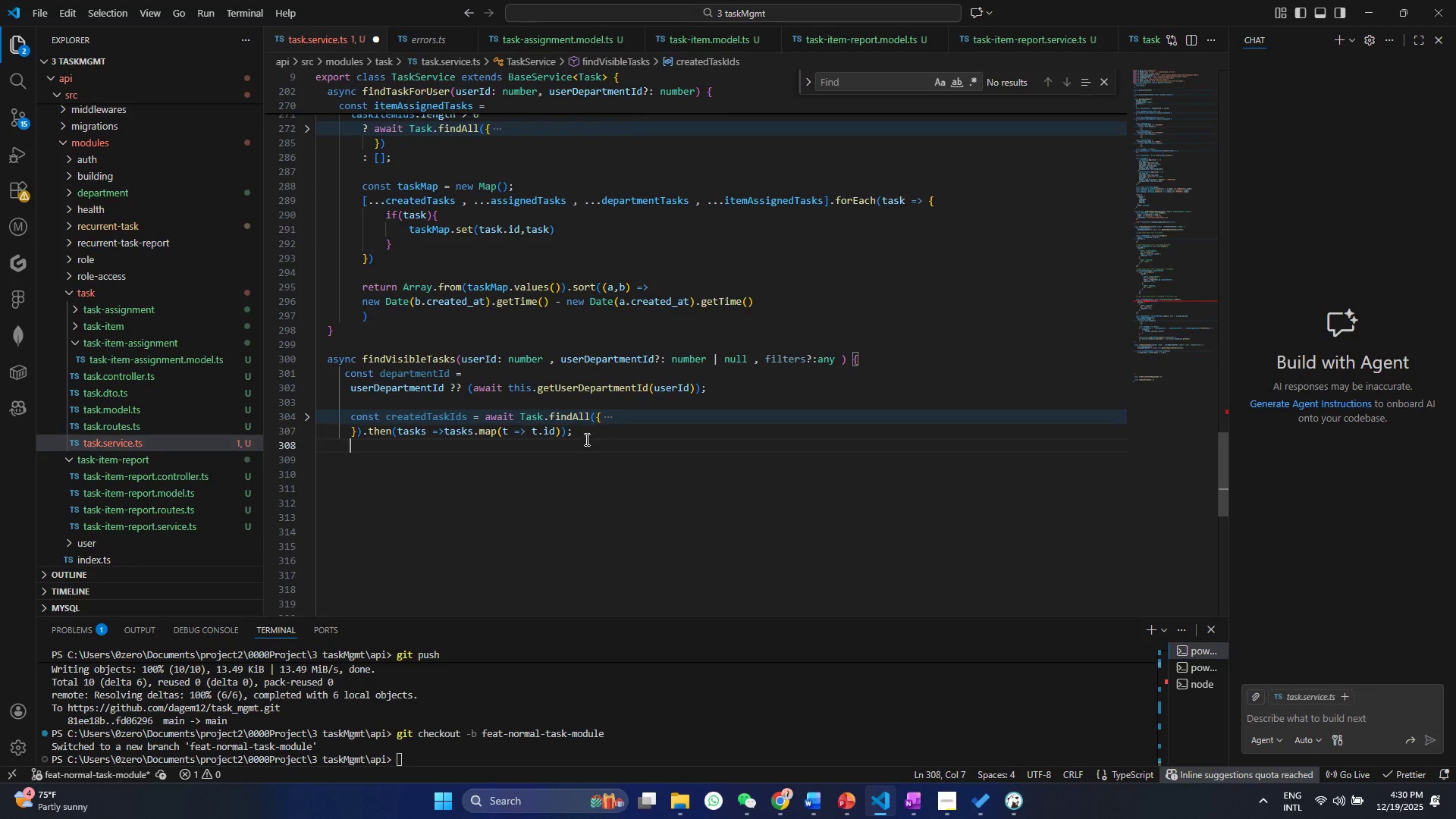 
key(Enter)
 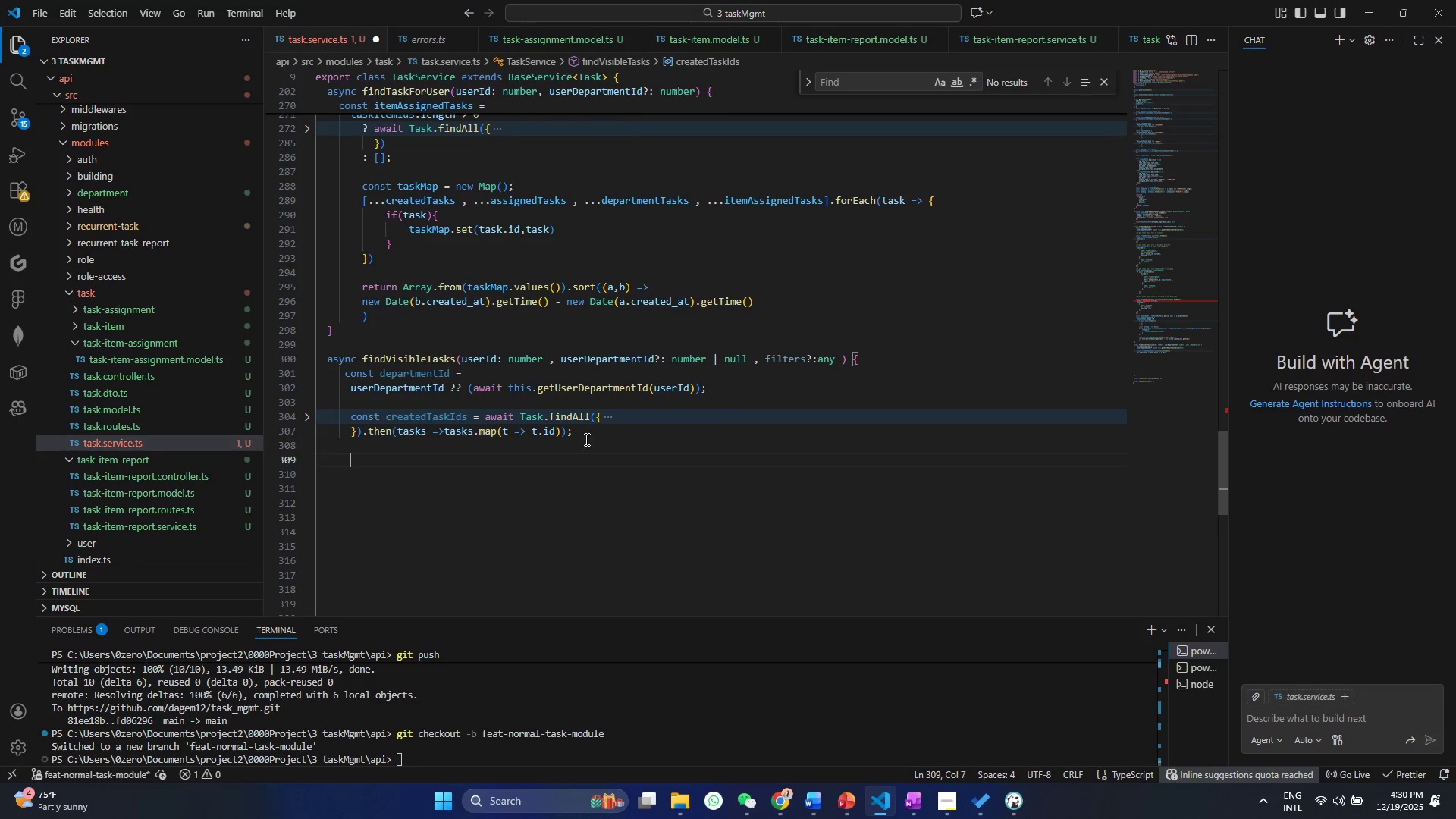 
key(Enter)
 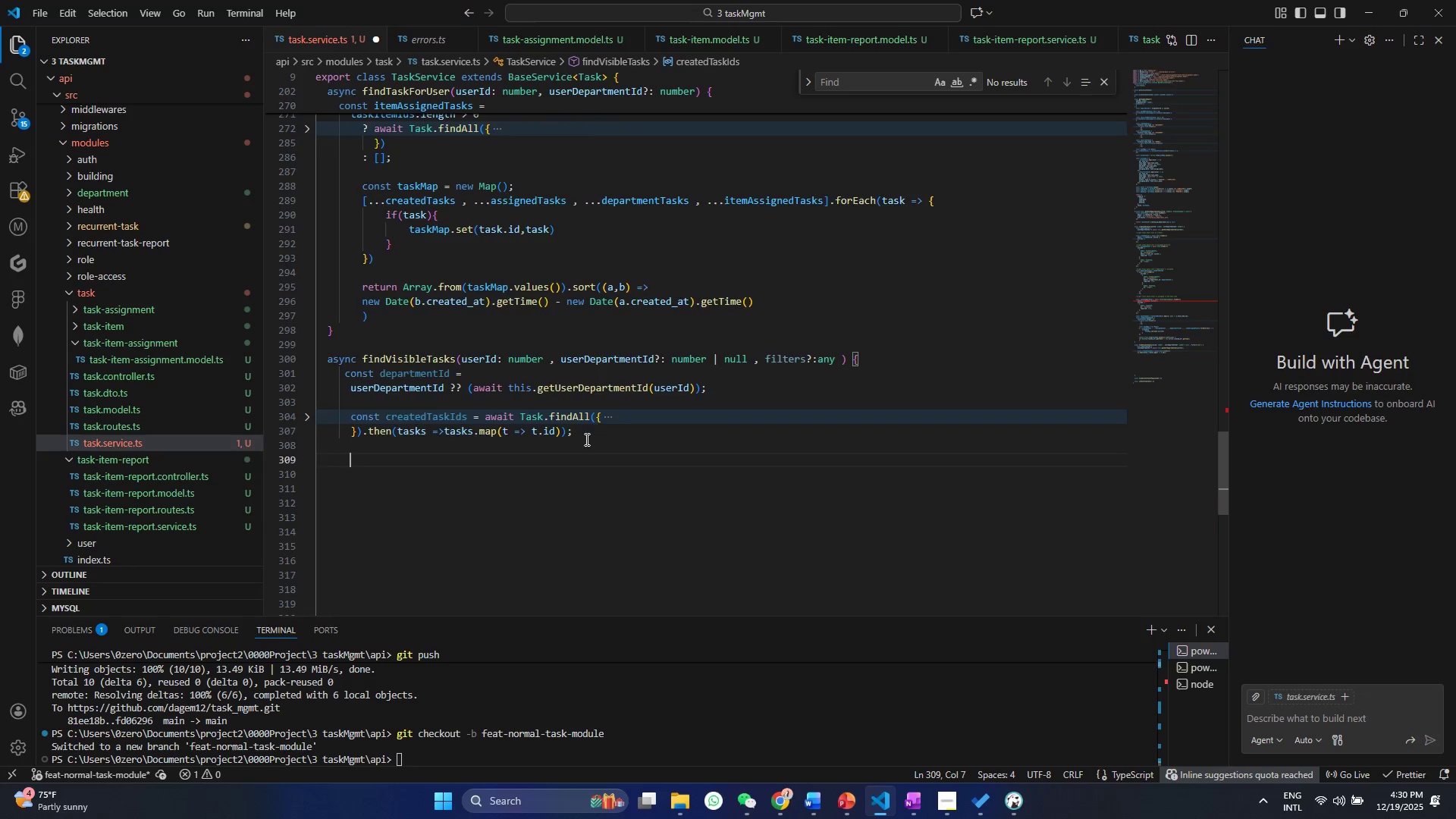 
key(Control+ControlLeft)
 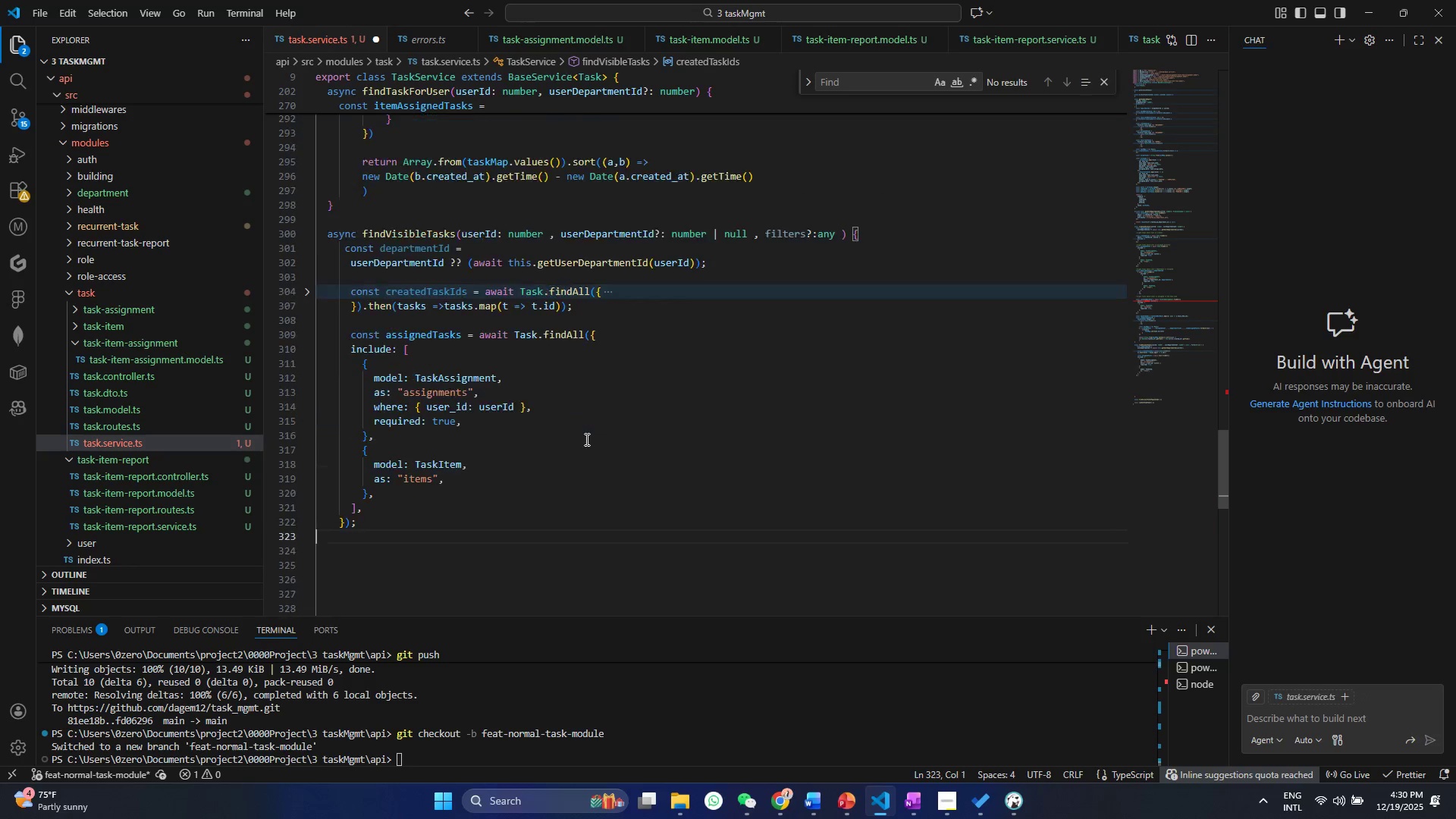 
key(Control+V)
 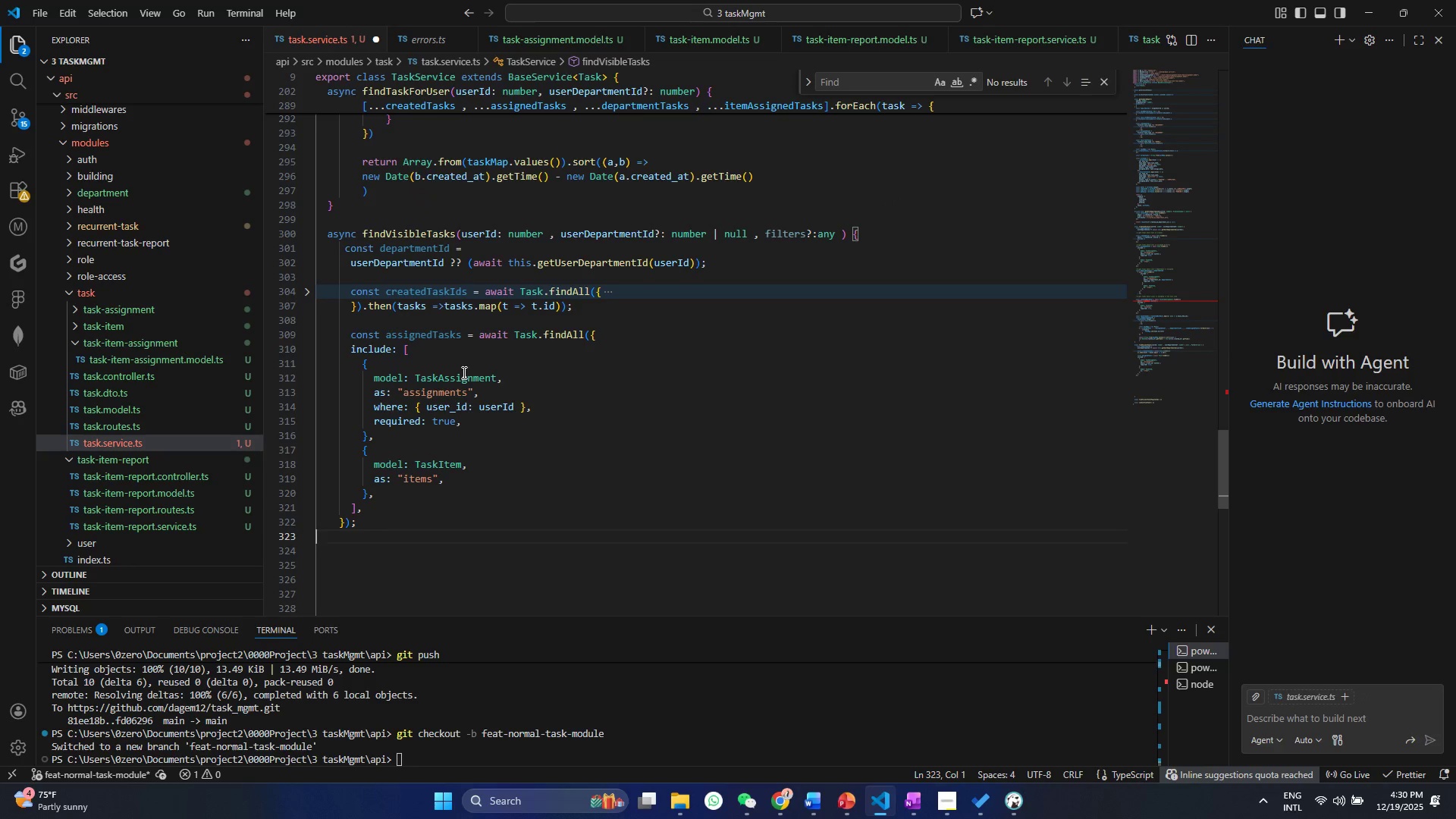 
wait(5.2)
 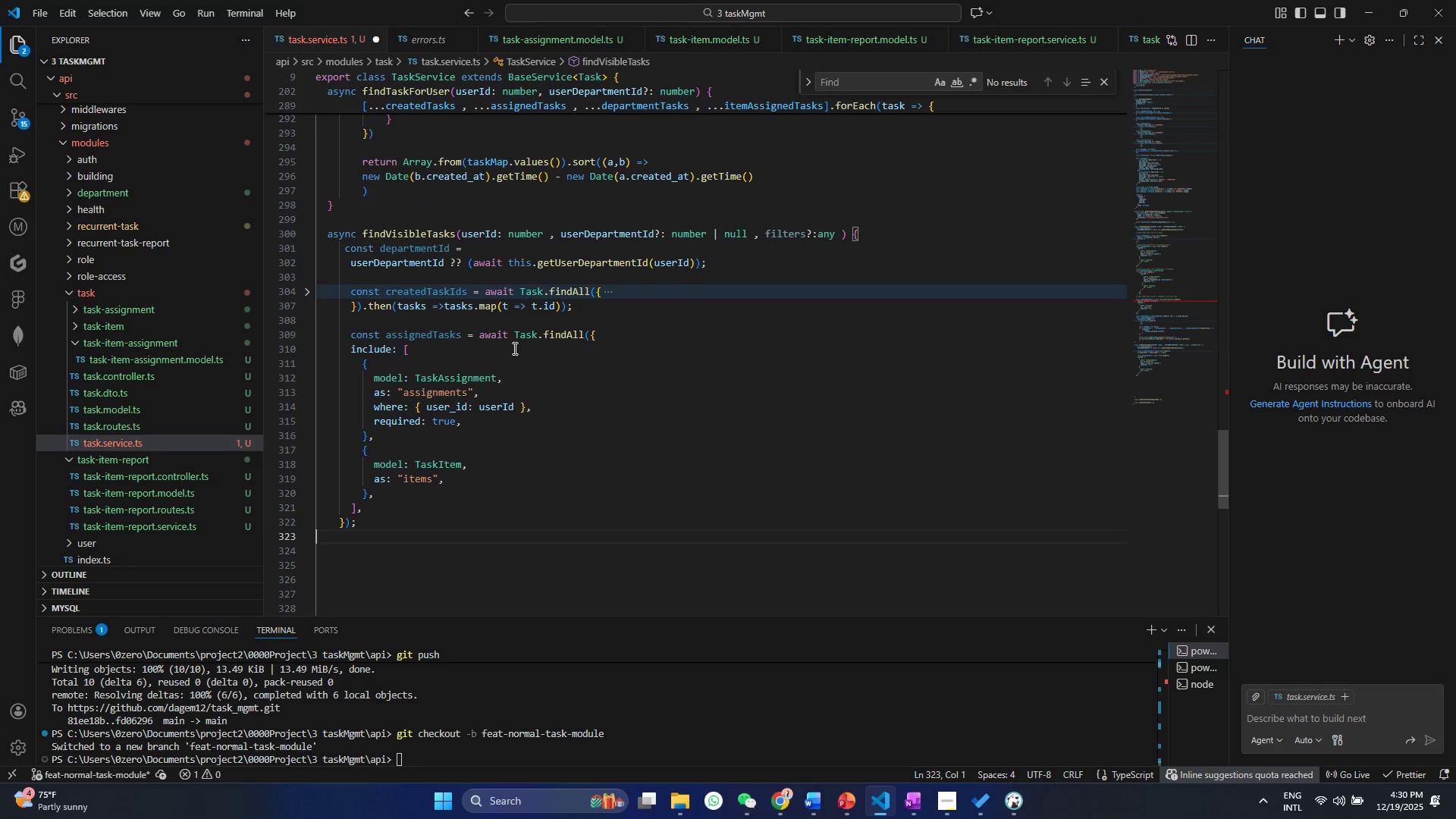 
left_click([465, 340])
 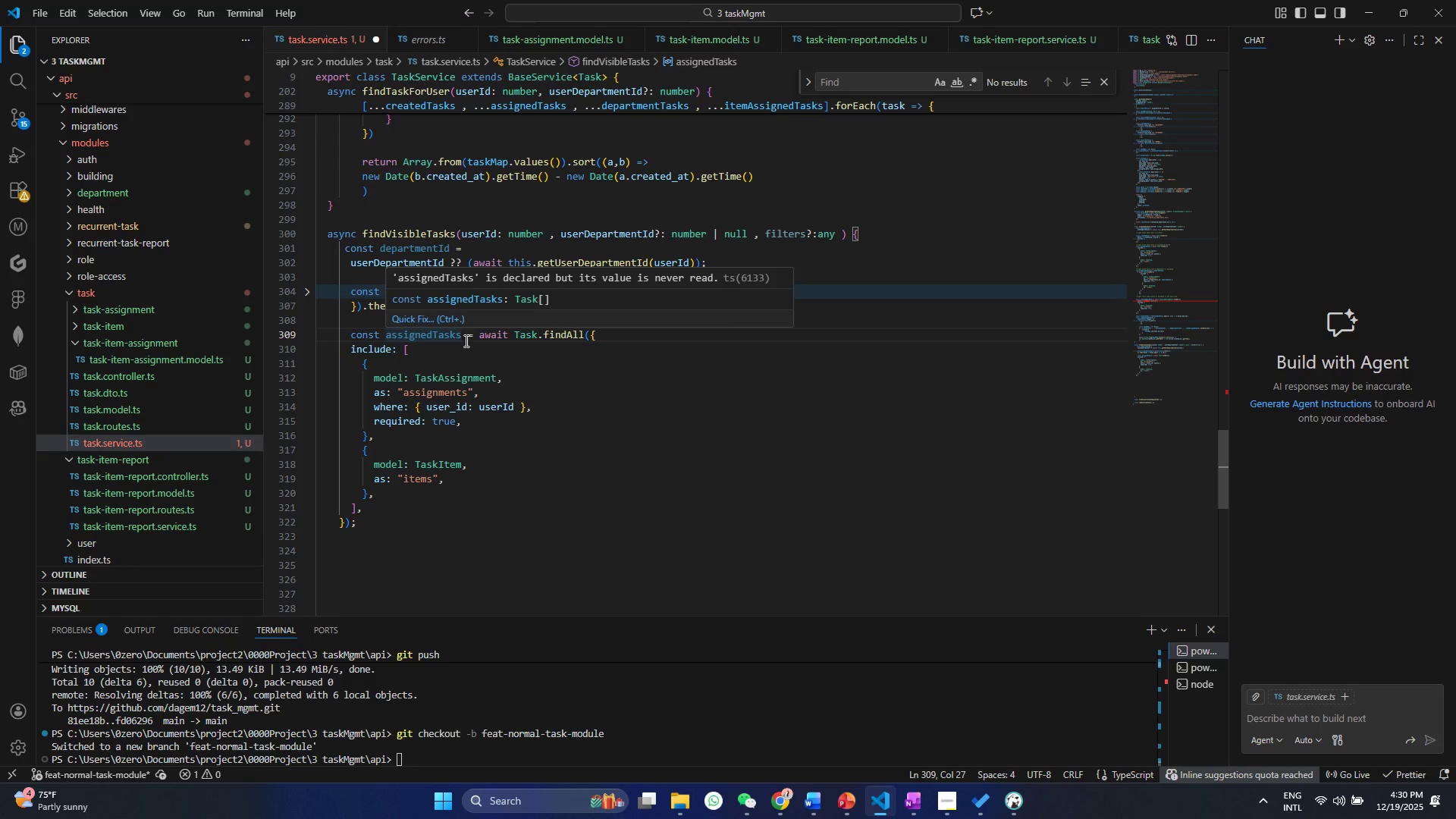 
key(ArrowLeft)
 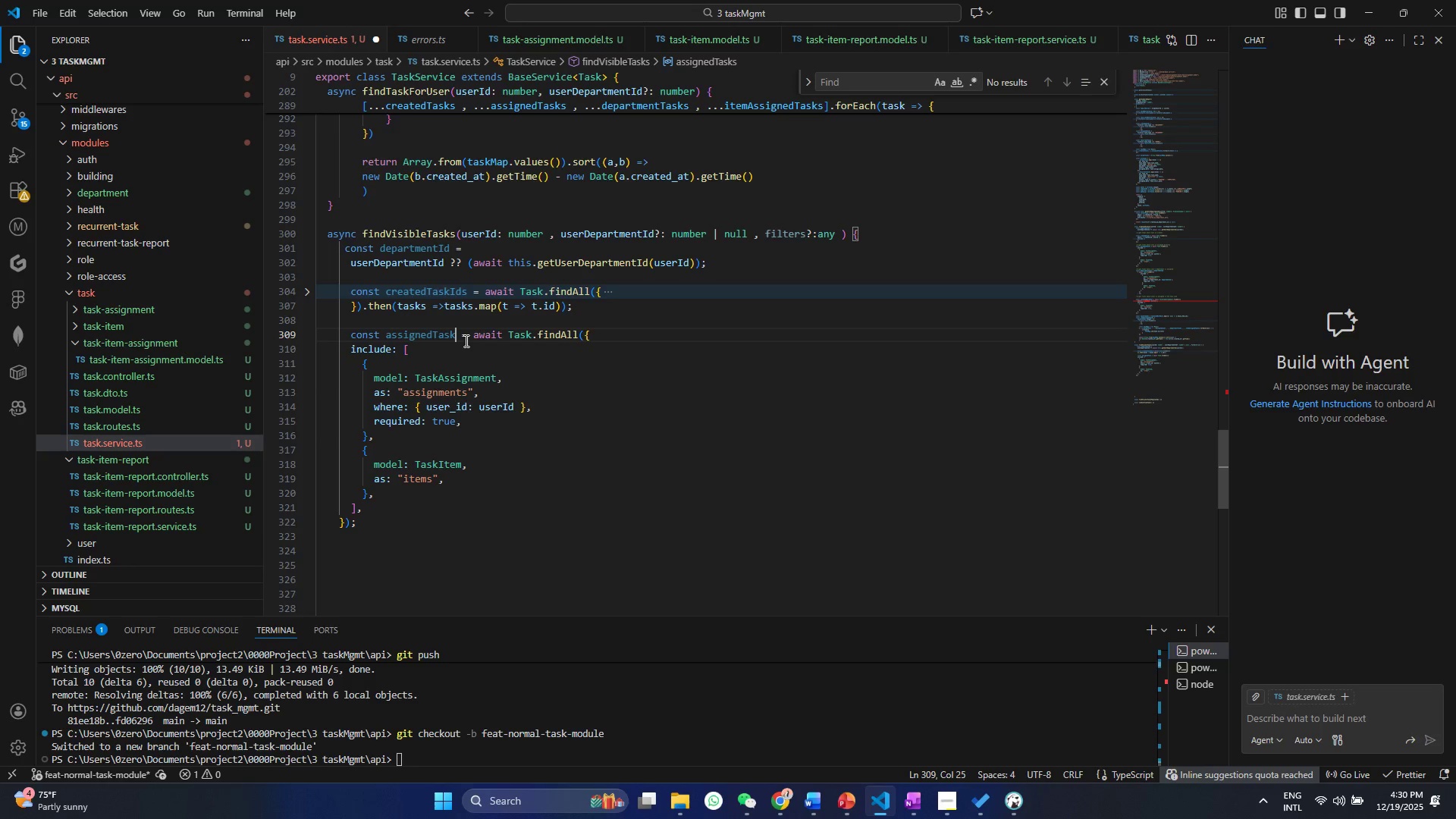 
key(Backspace)
type(Ids)
 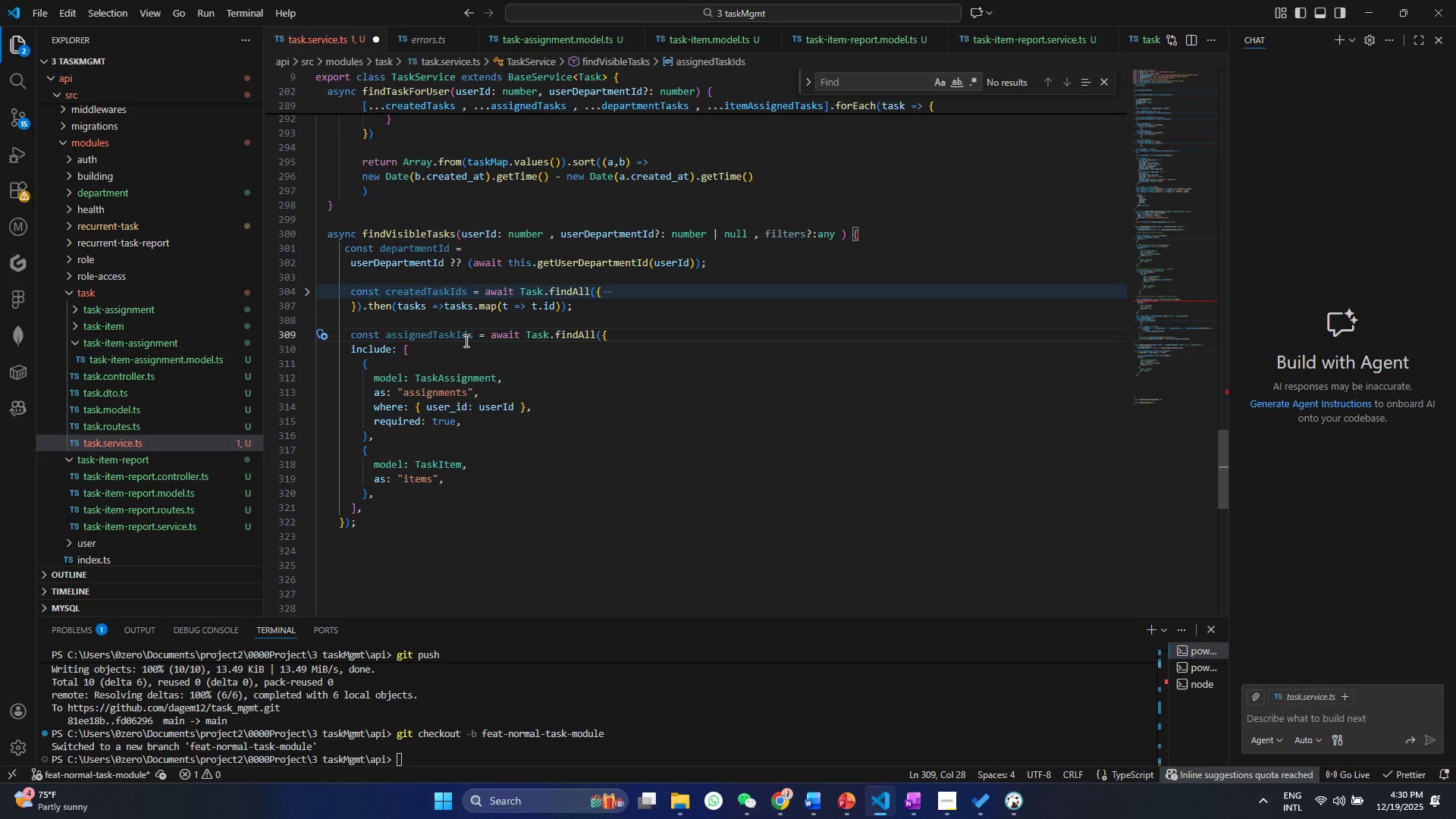 
left_click([482, 397])
 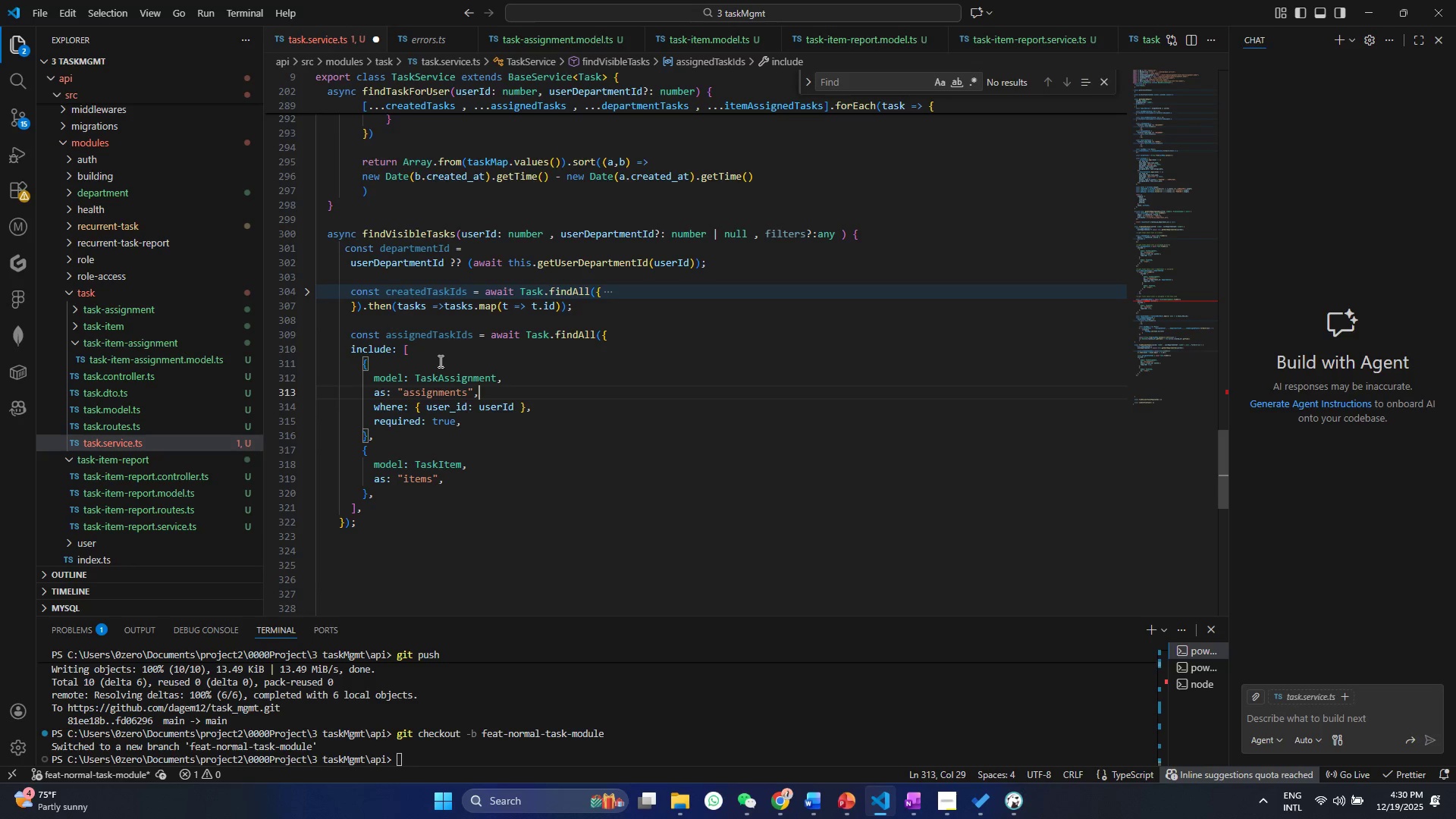 
double_click([439, 361])
 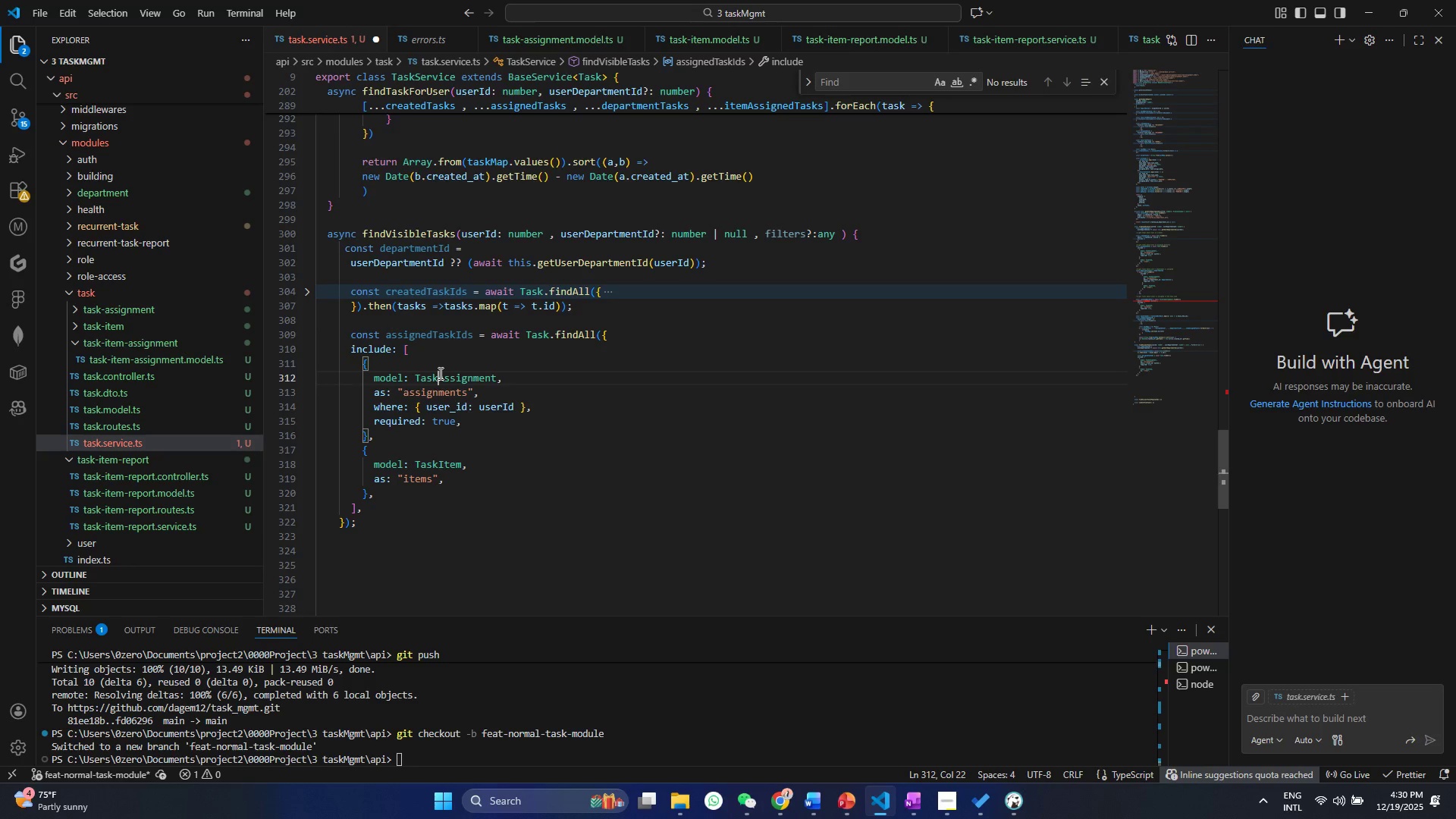 
triple_click([439, 373])
 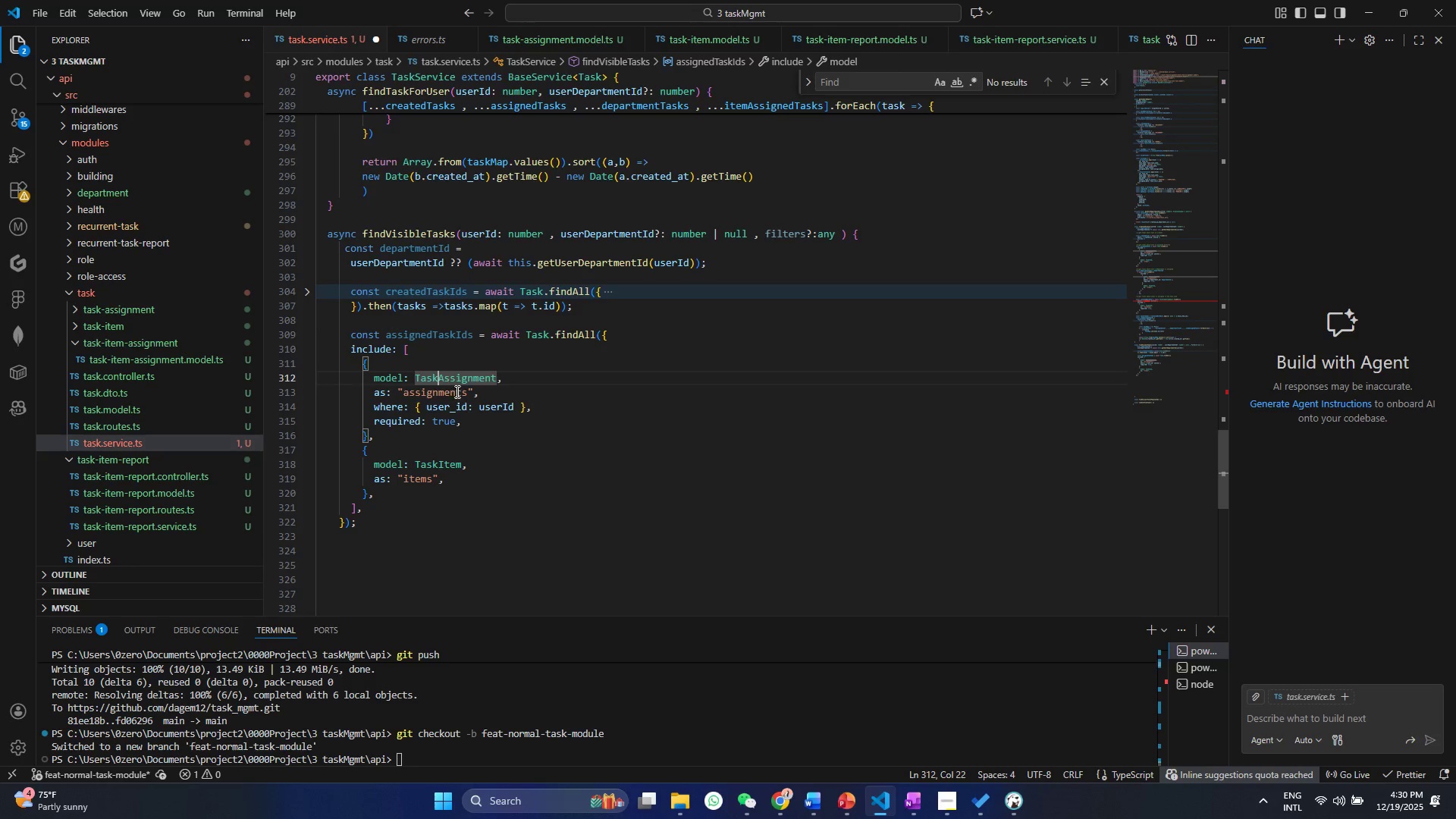 
left_click([456, 391])
 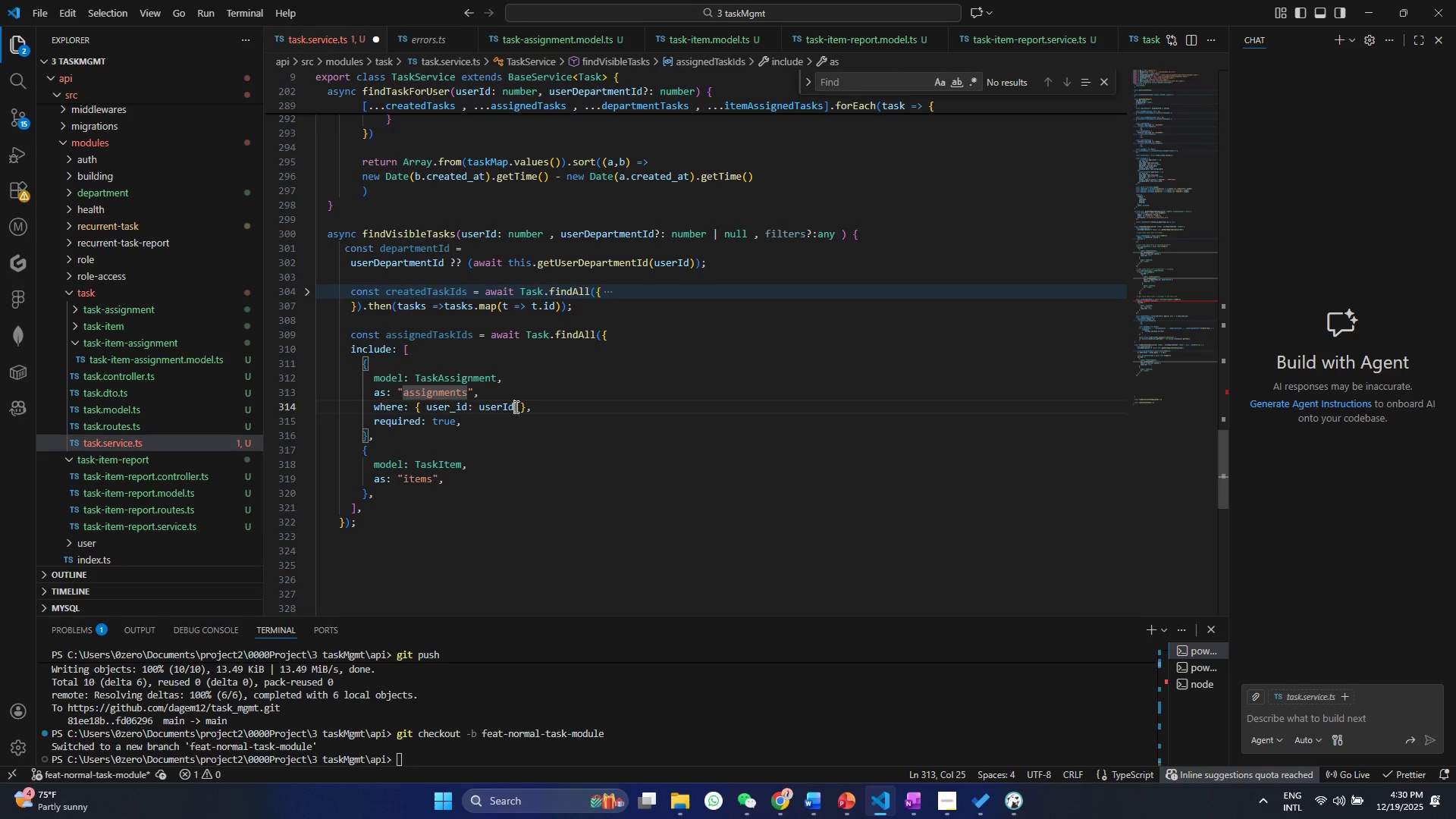 
left_click([515, 406])
 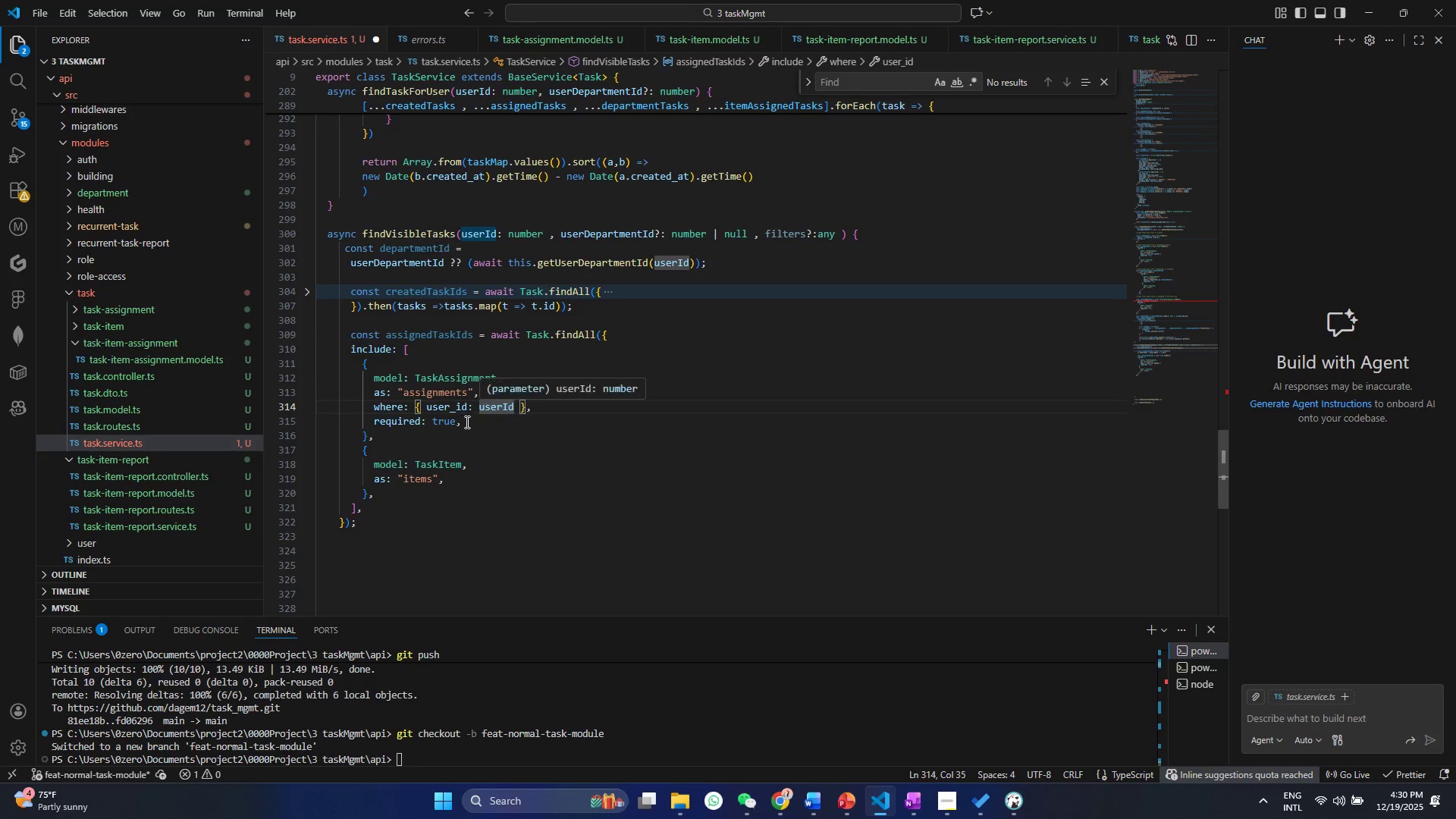 
left_click([466, 422])
 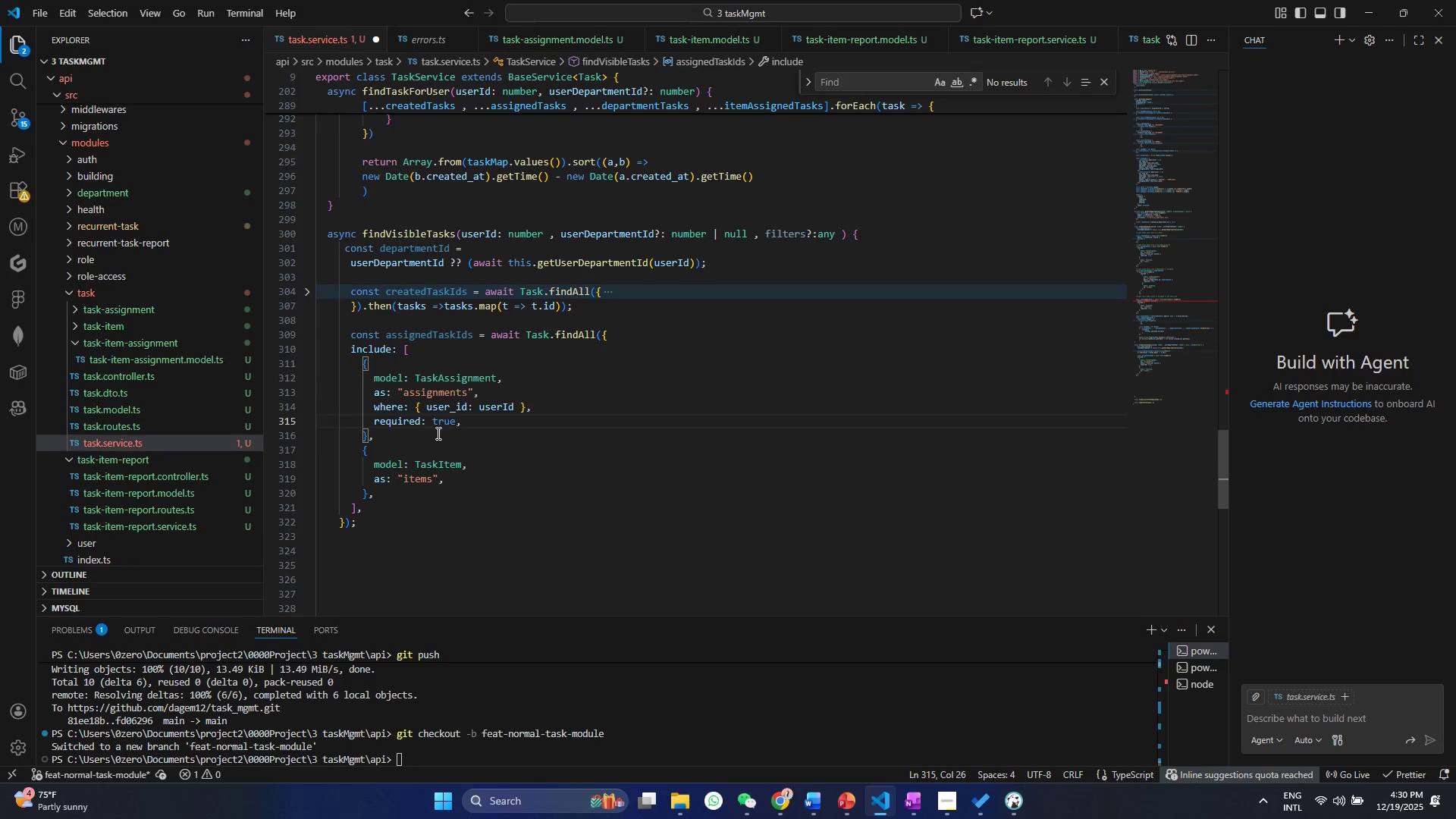 
left_click([437, 433])
 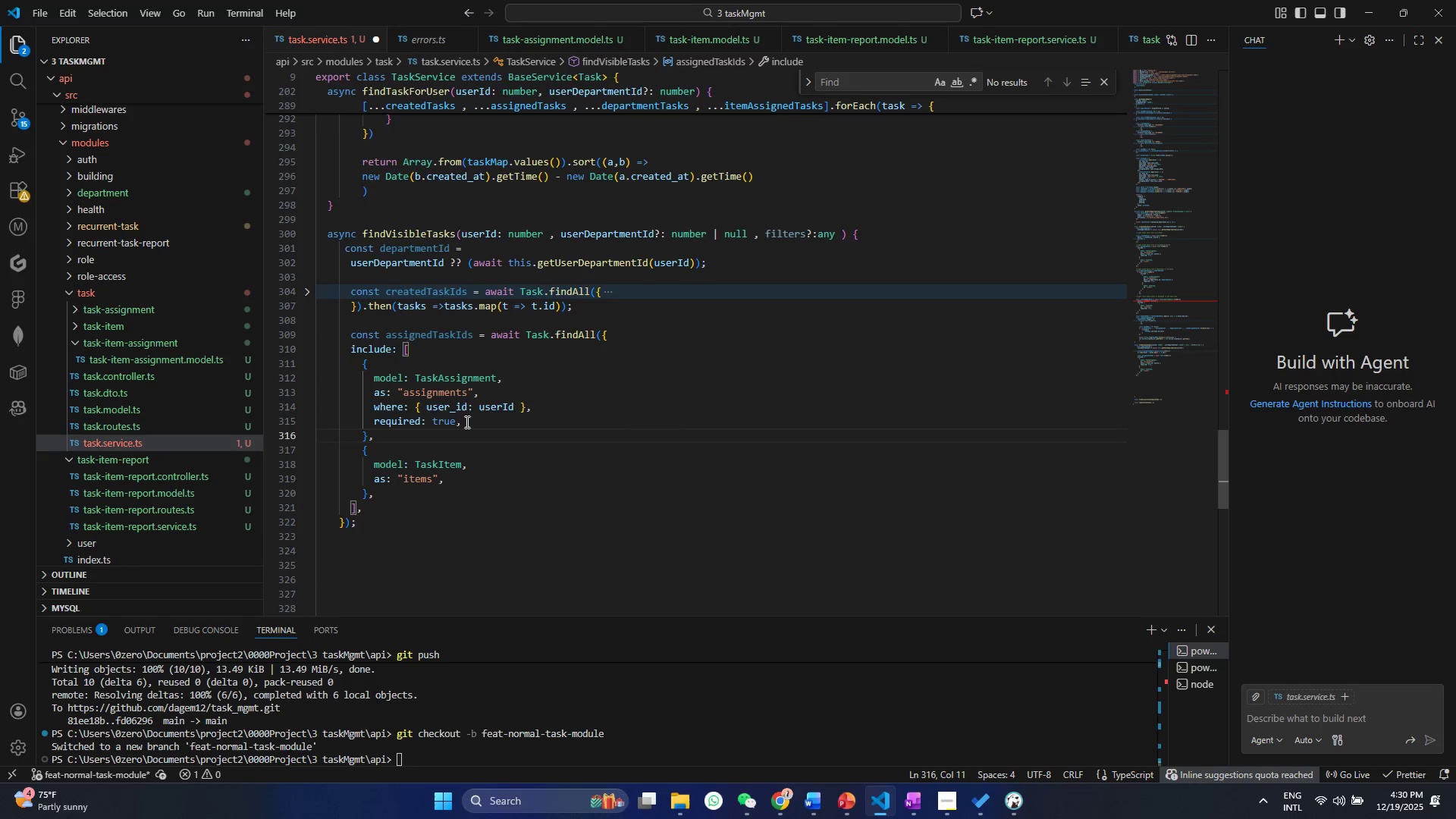 
left_click([466, 422])
 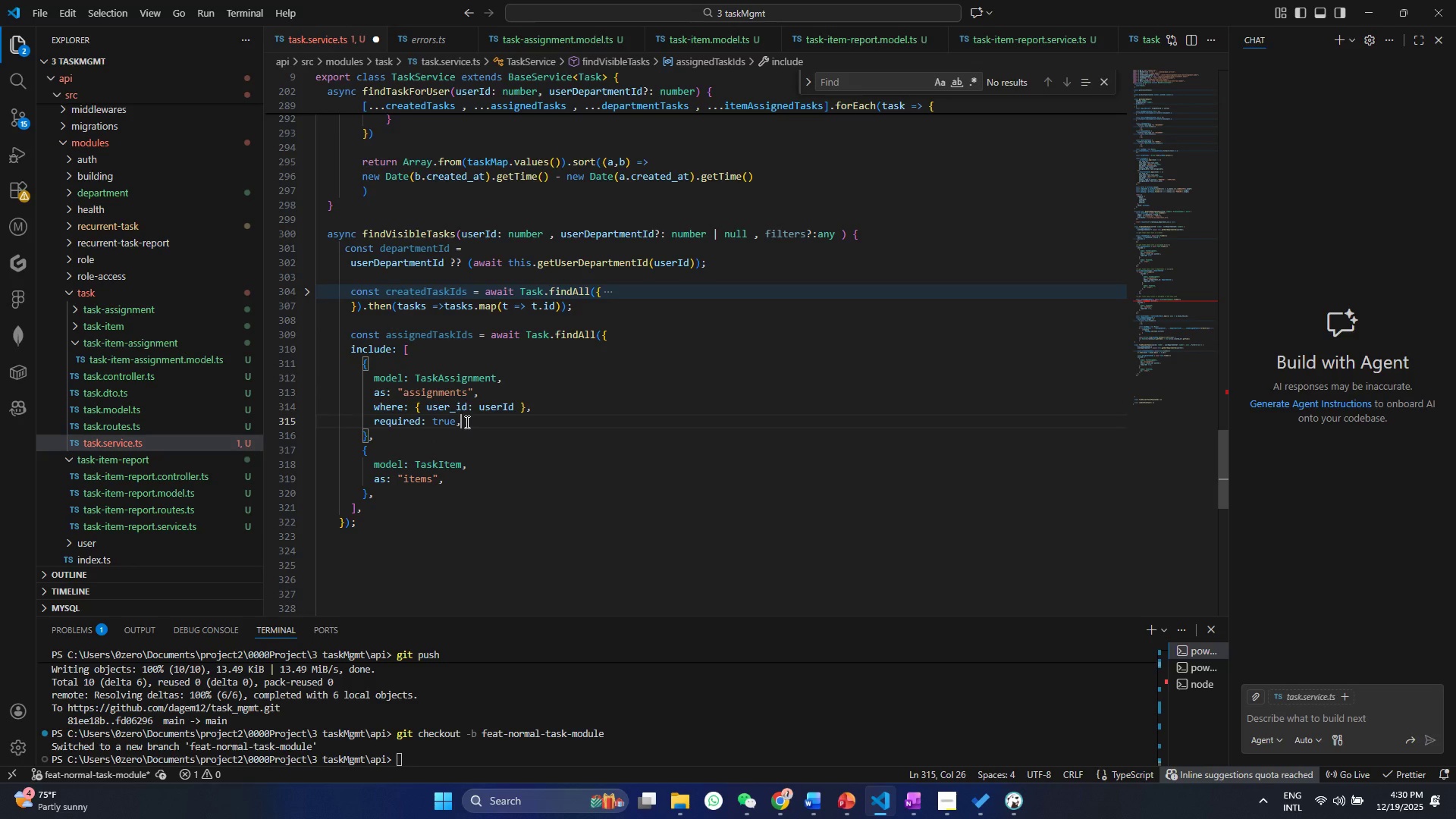 
key(Enter)
 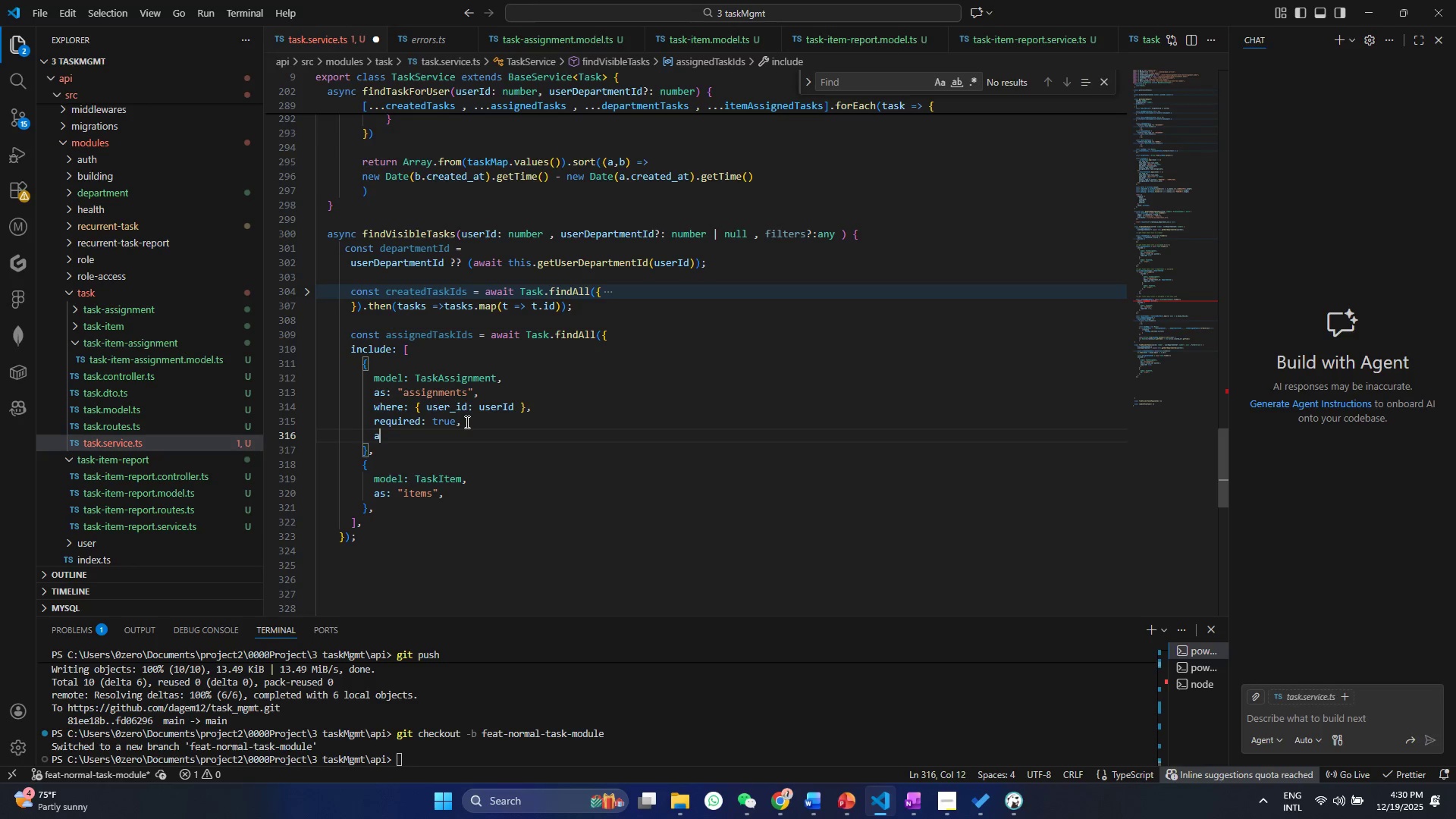 
type(ar)
 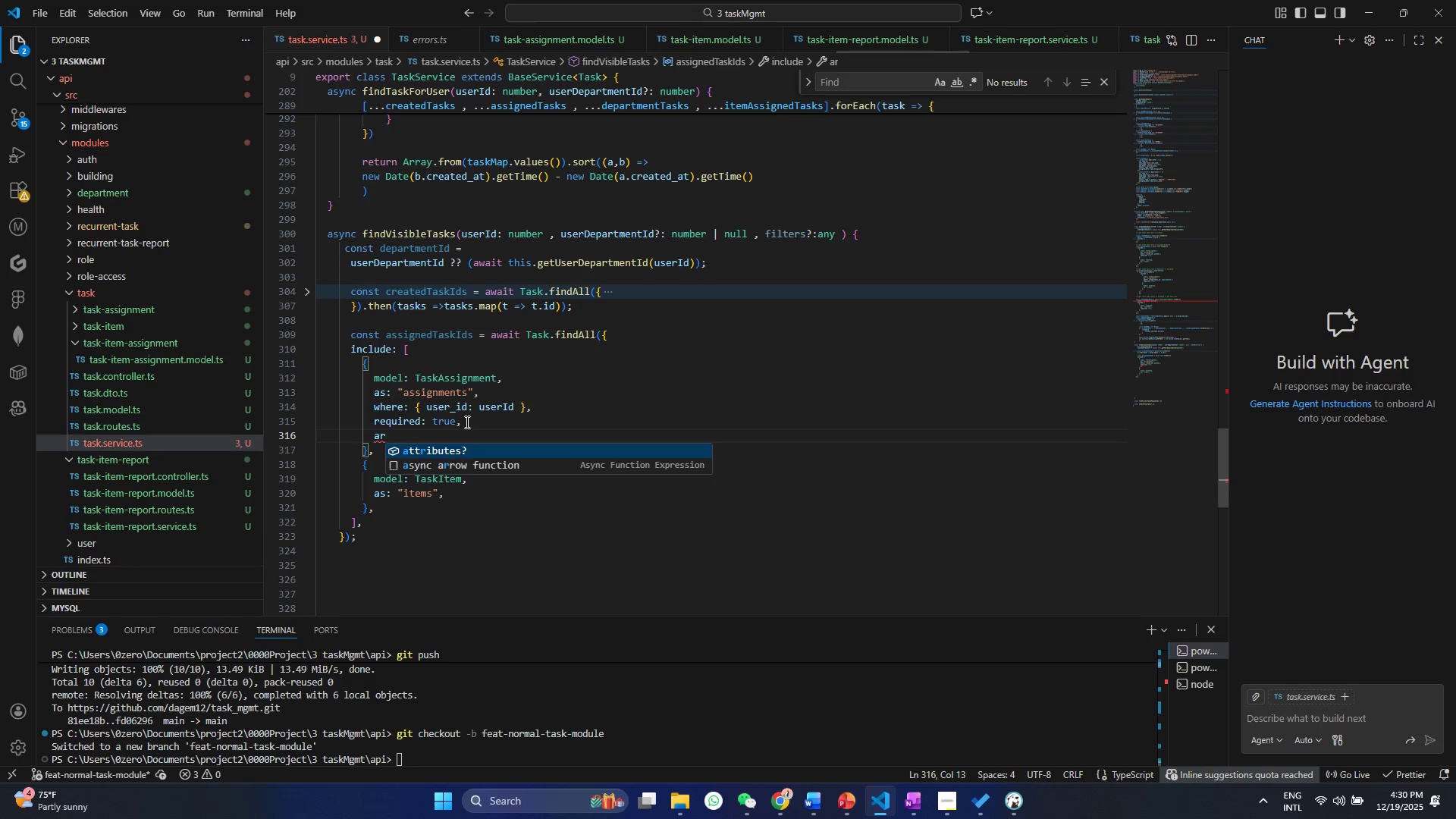 
key(Enter)
 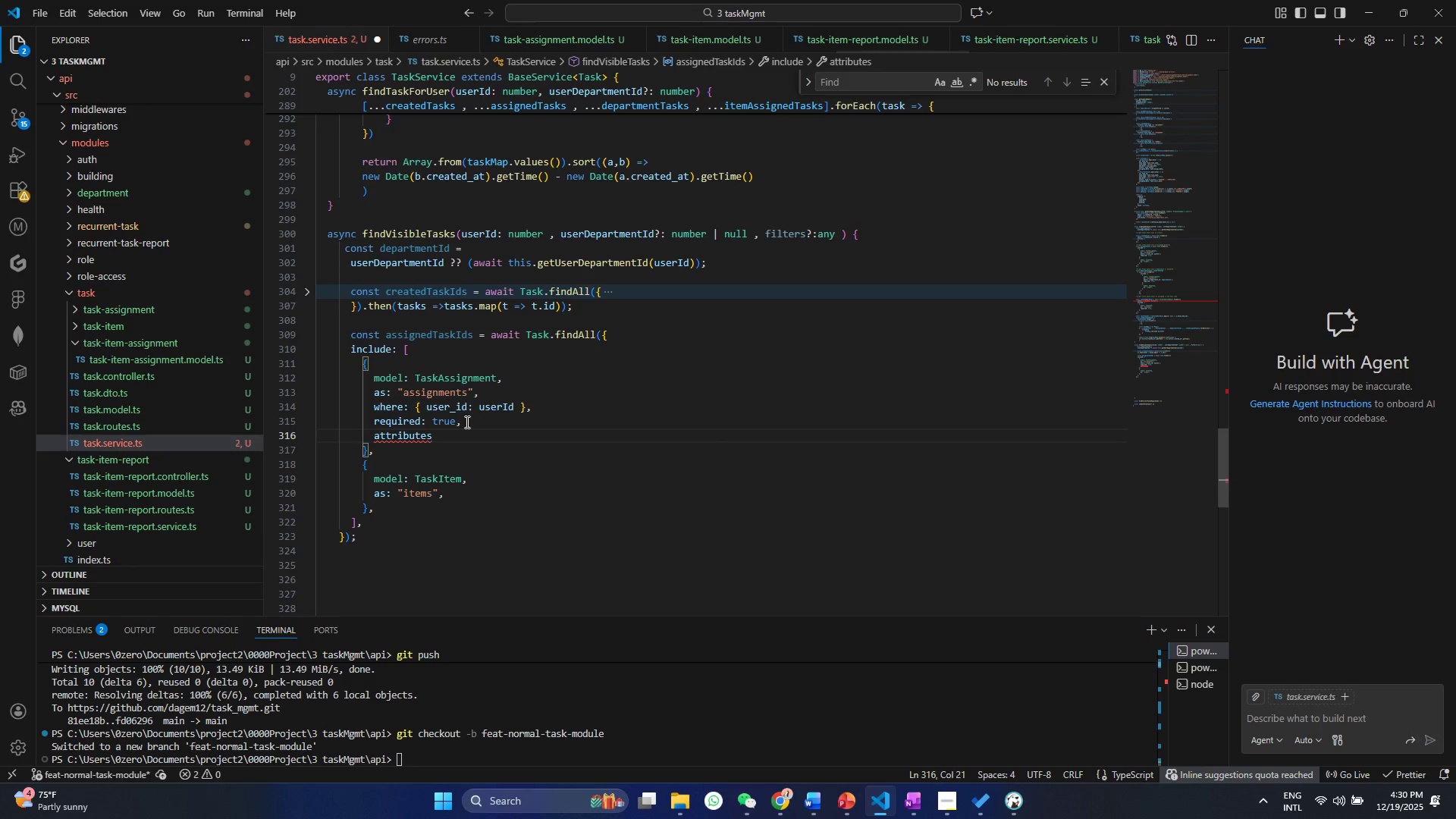 
key(Shift+Semicolon)
 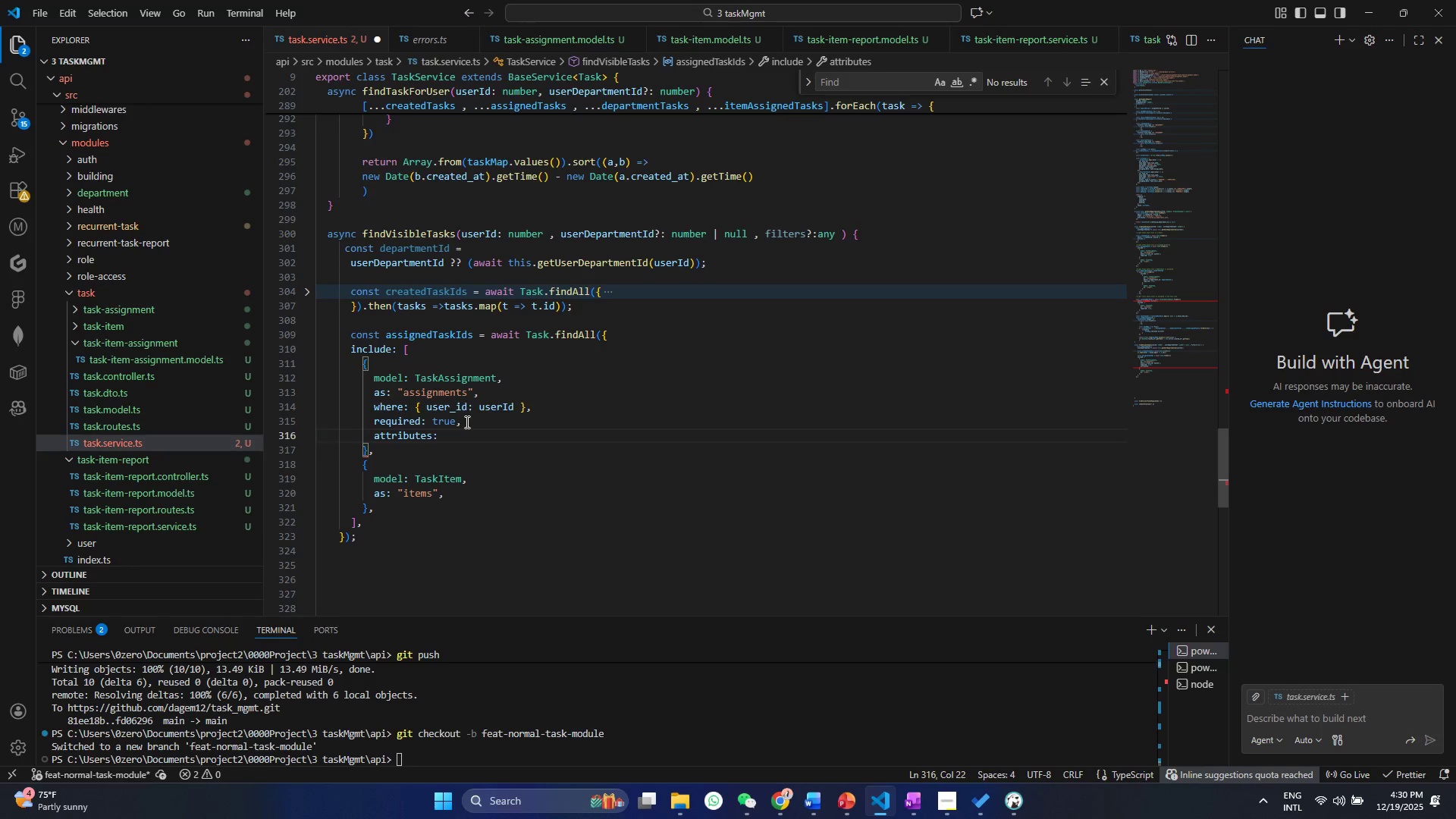 
key(BracketLeft)
 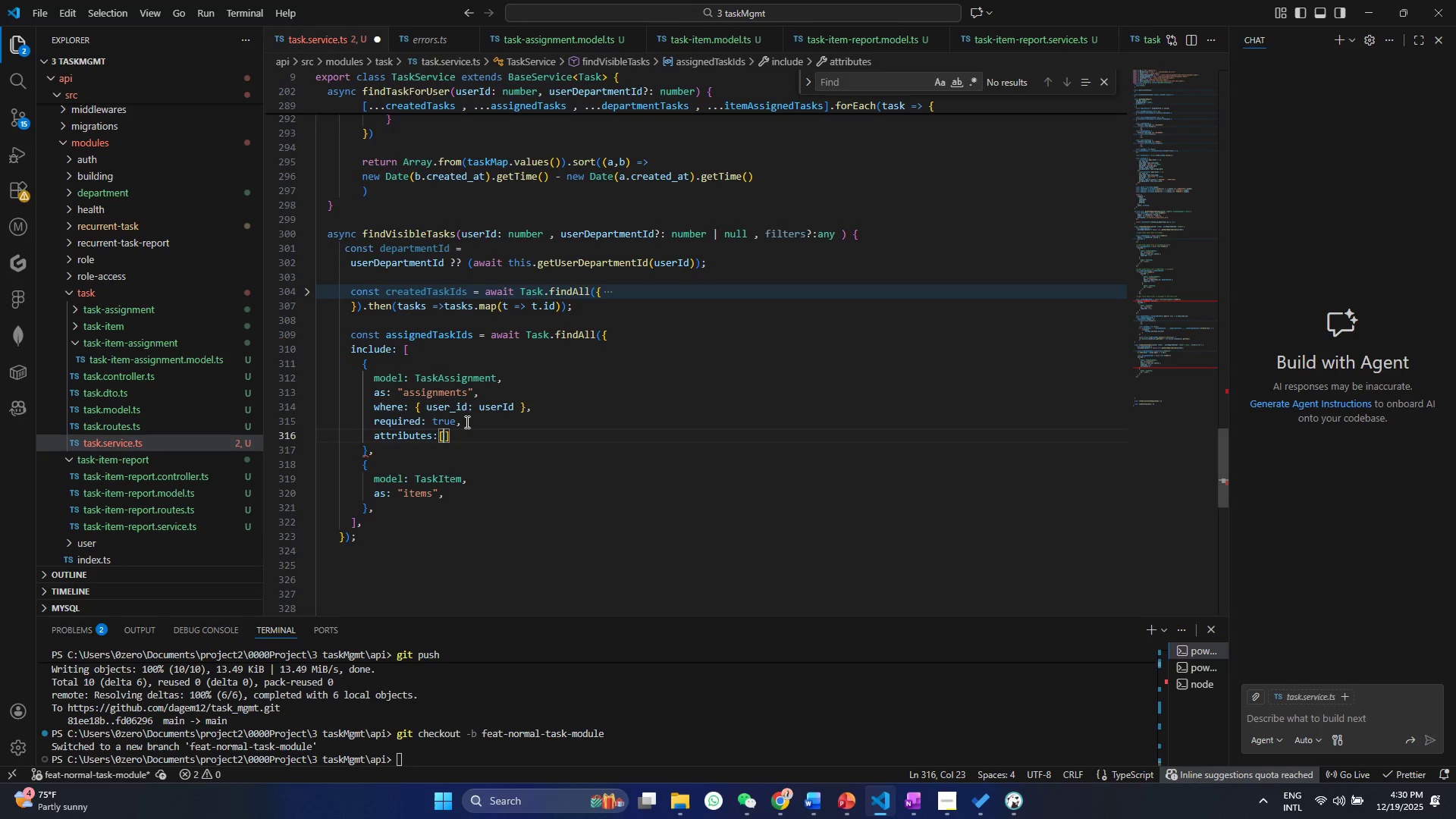 
key(Control+ControlLeft)
 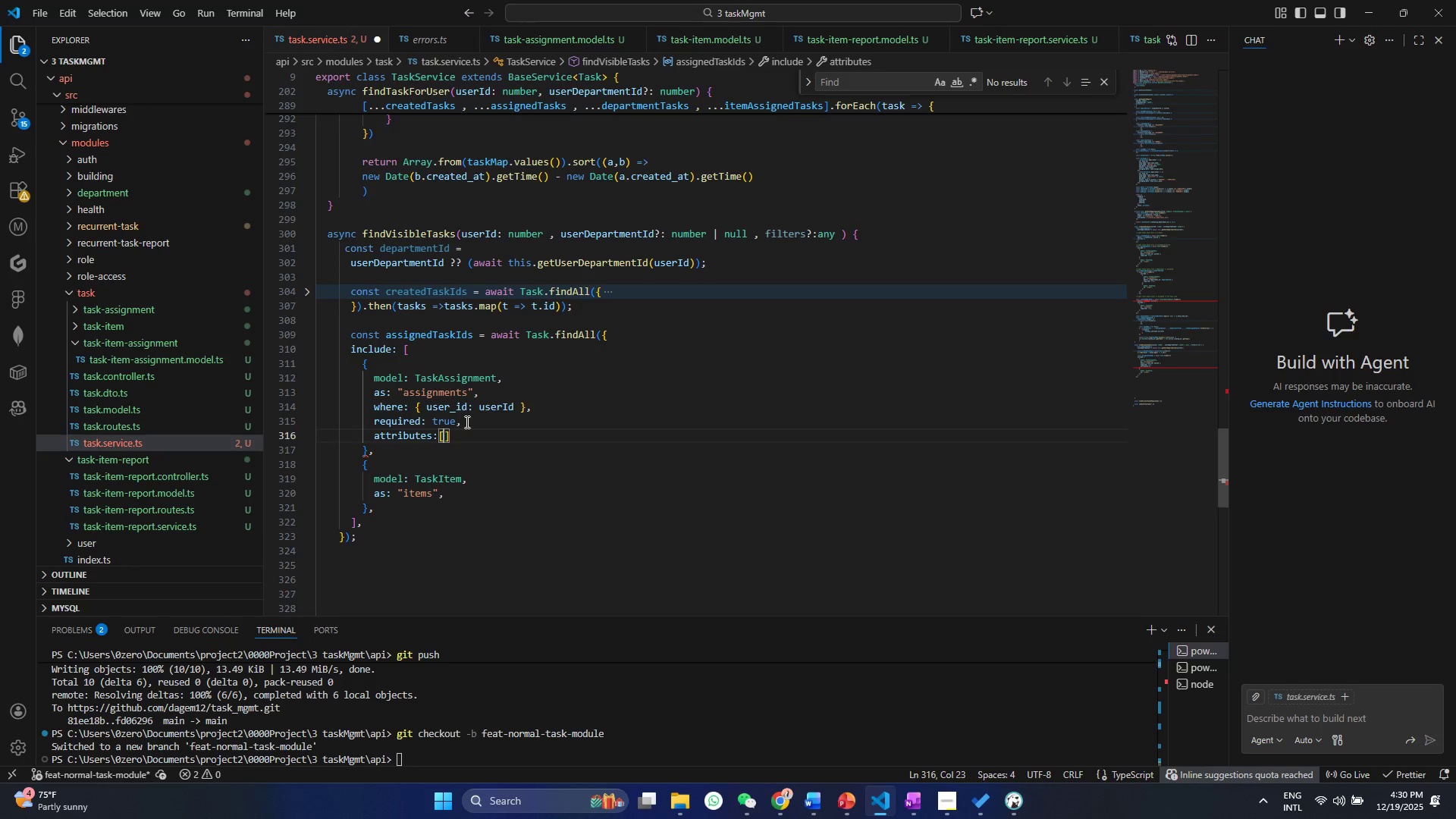 
key(Control+S)
 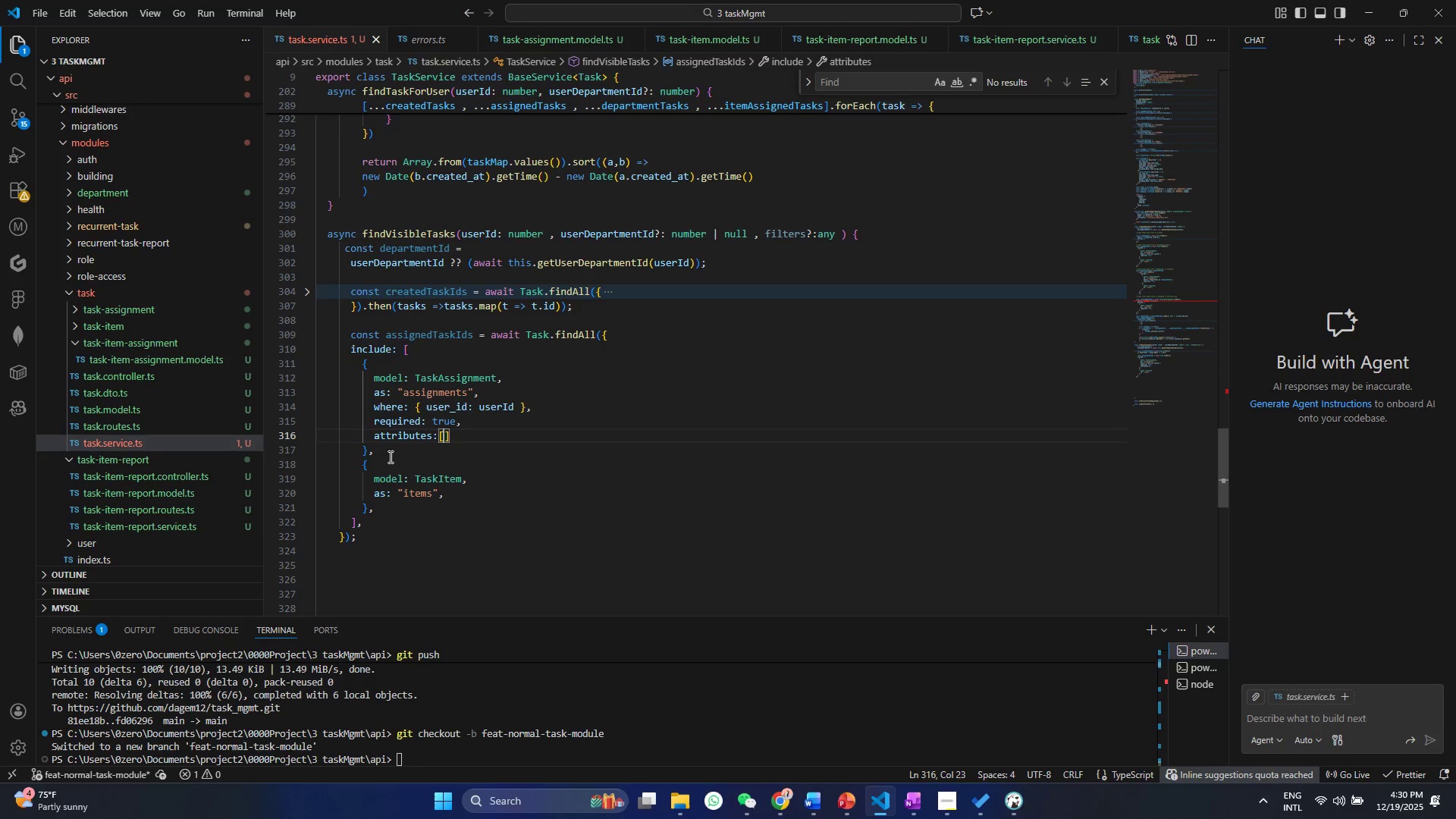 
wait(5.11)
 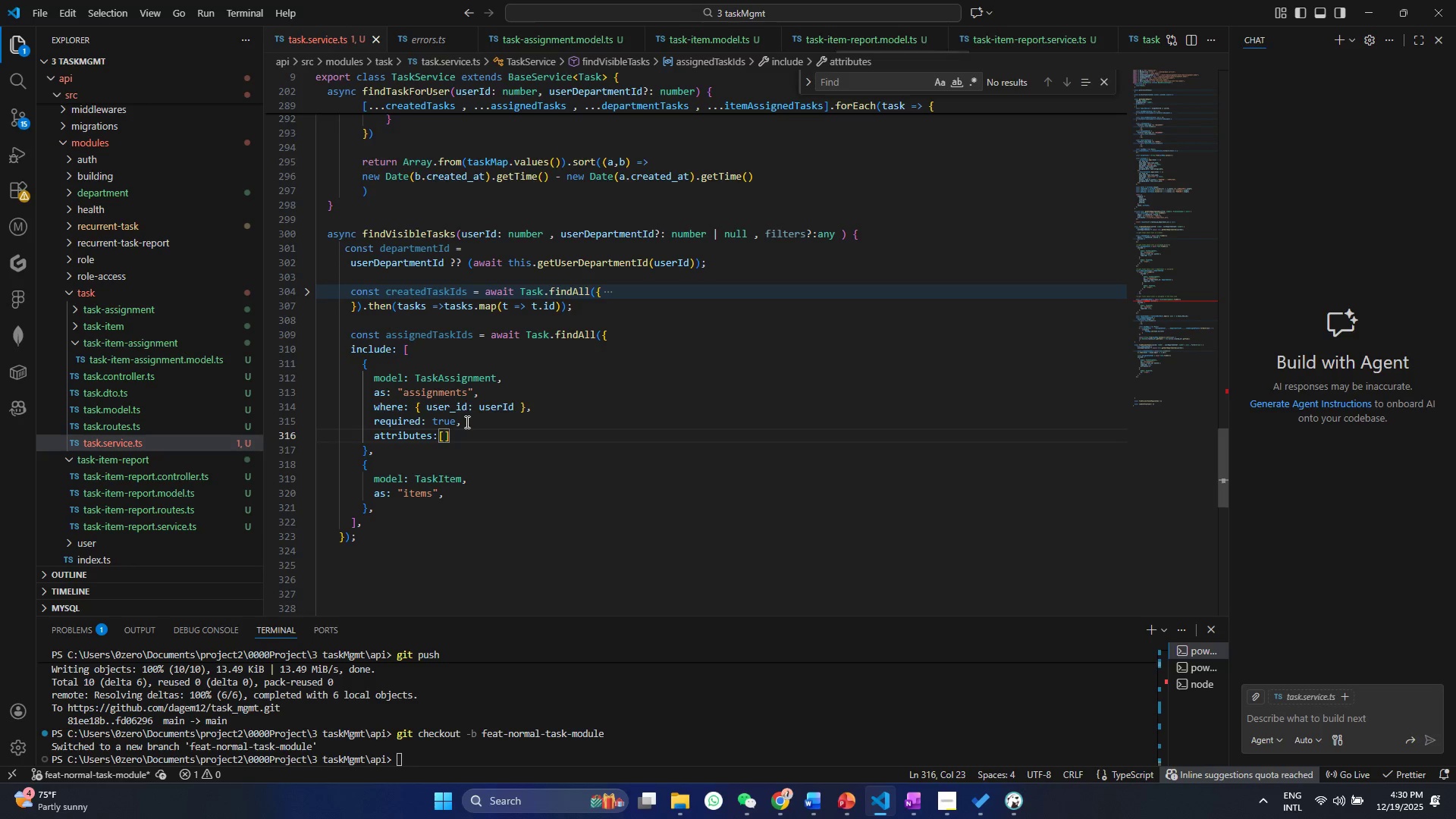 
left_click([368, 520])
 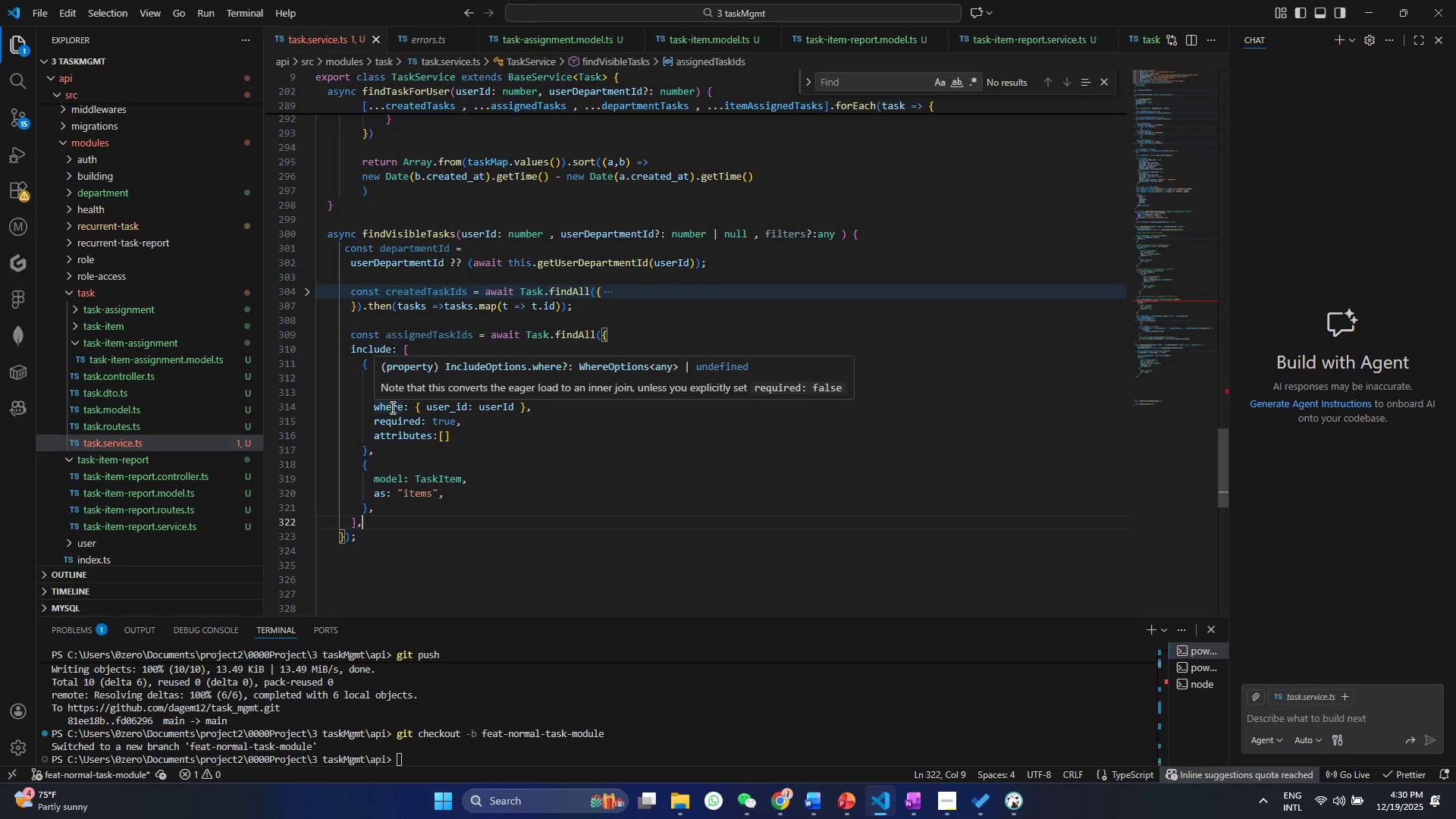 
wait(6.7)
 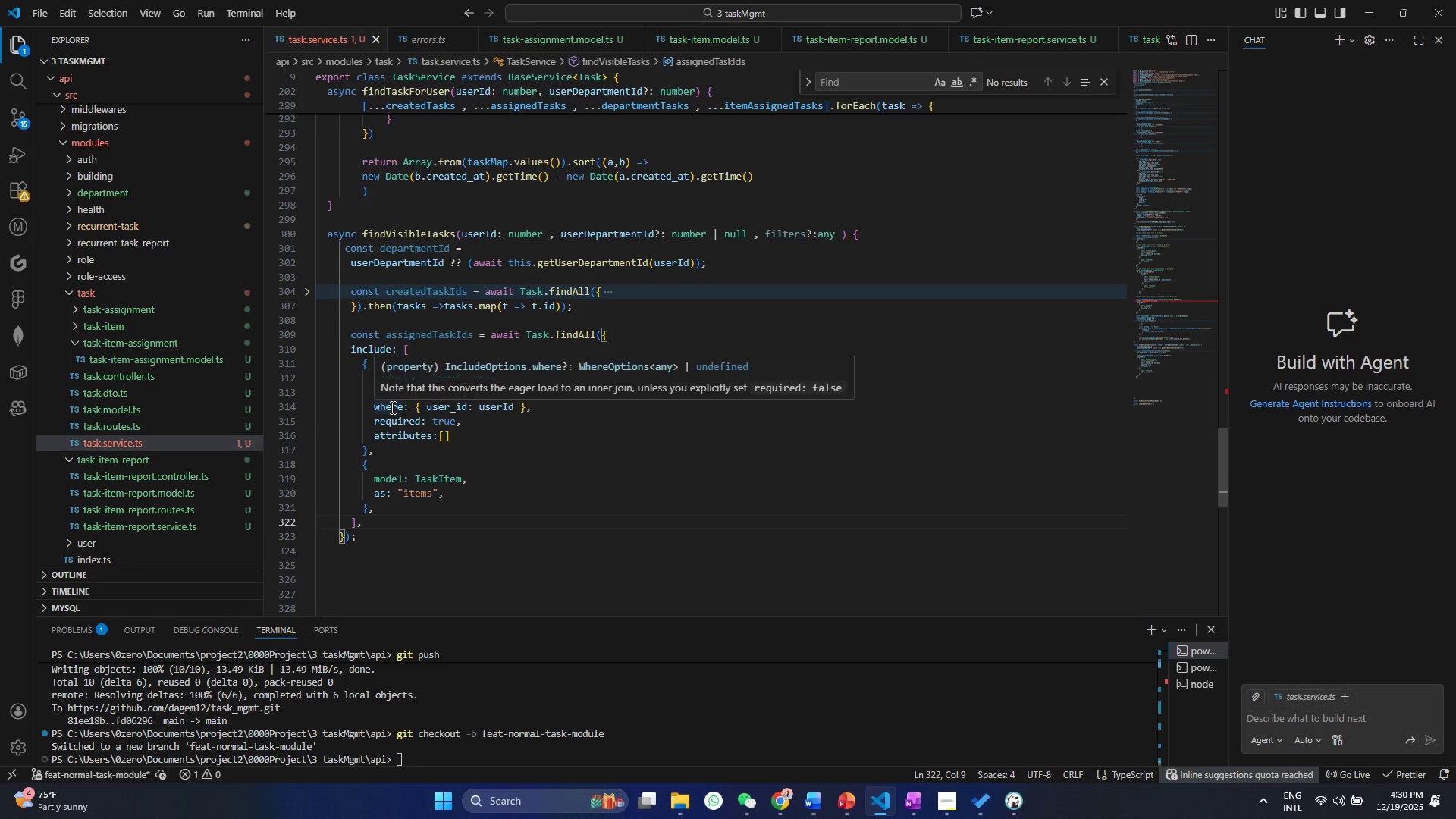 
left_click_drag(start_coordinate=[385, 510], to_coordinate=[345, 466])
 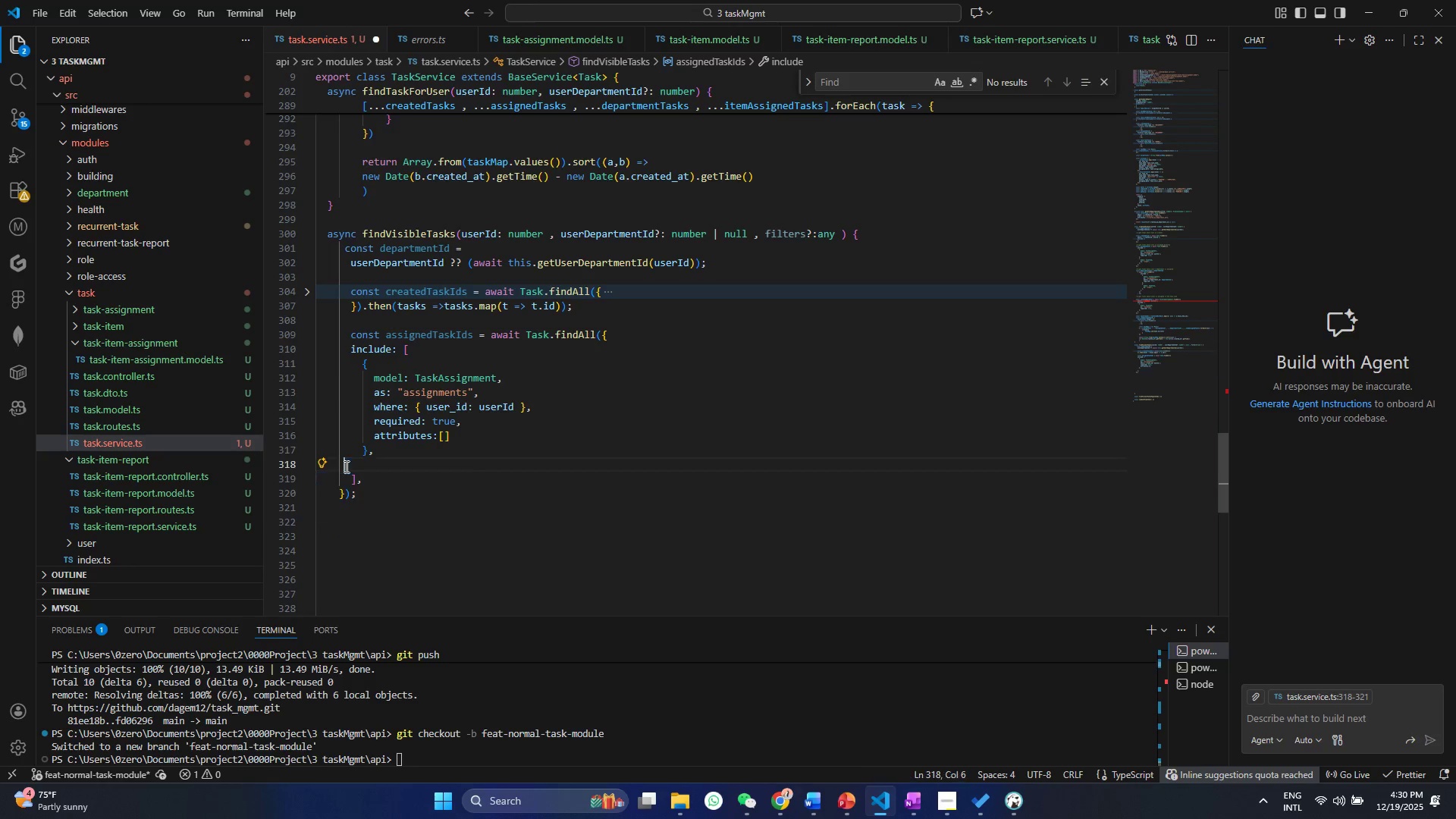 
key(Backspace)
 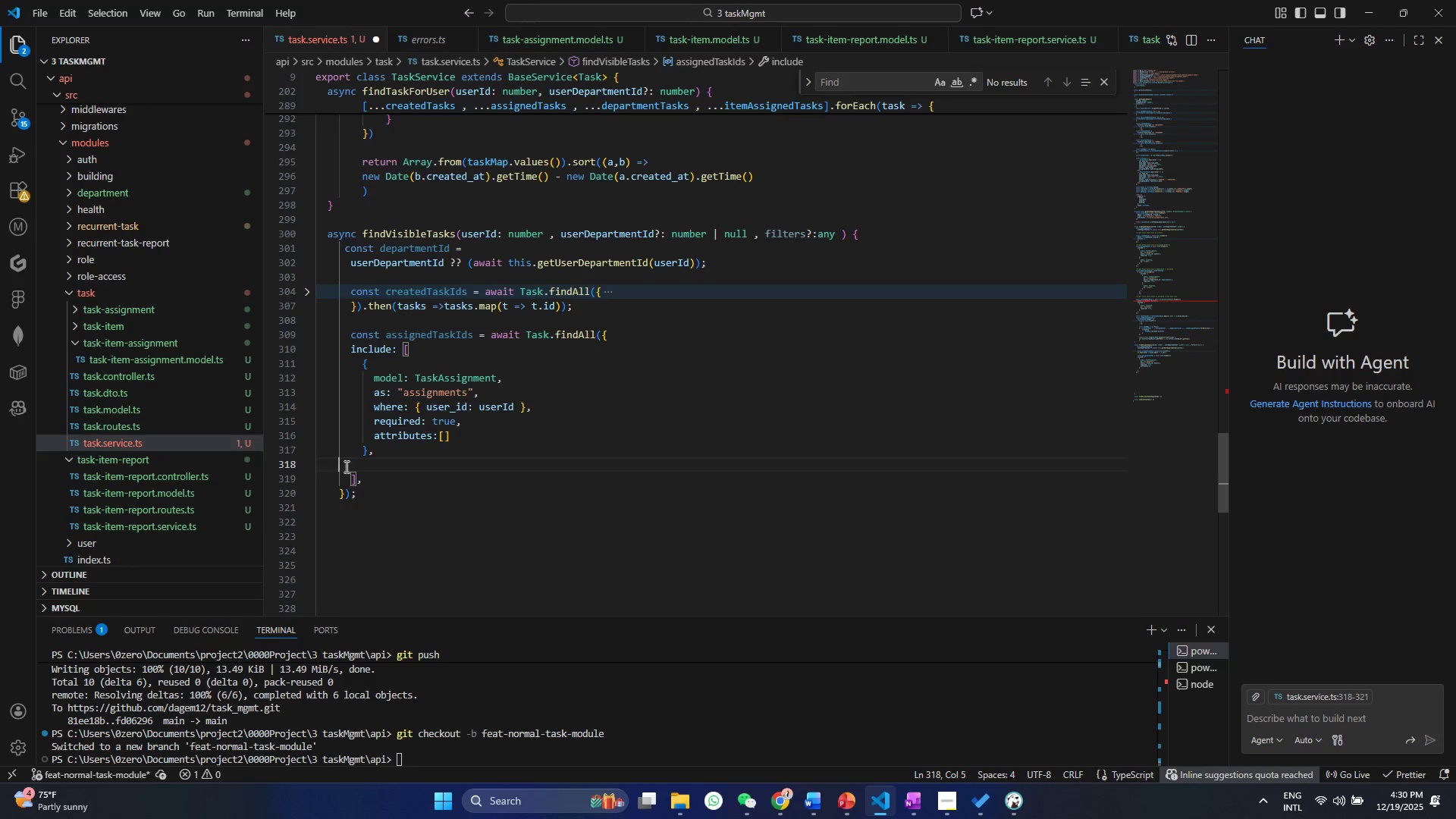 
key(Backspace)
 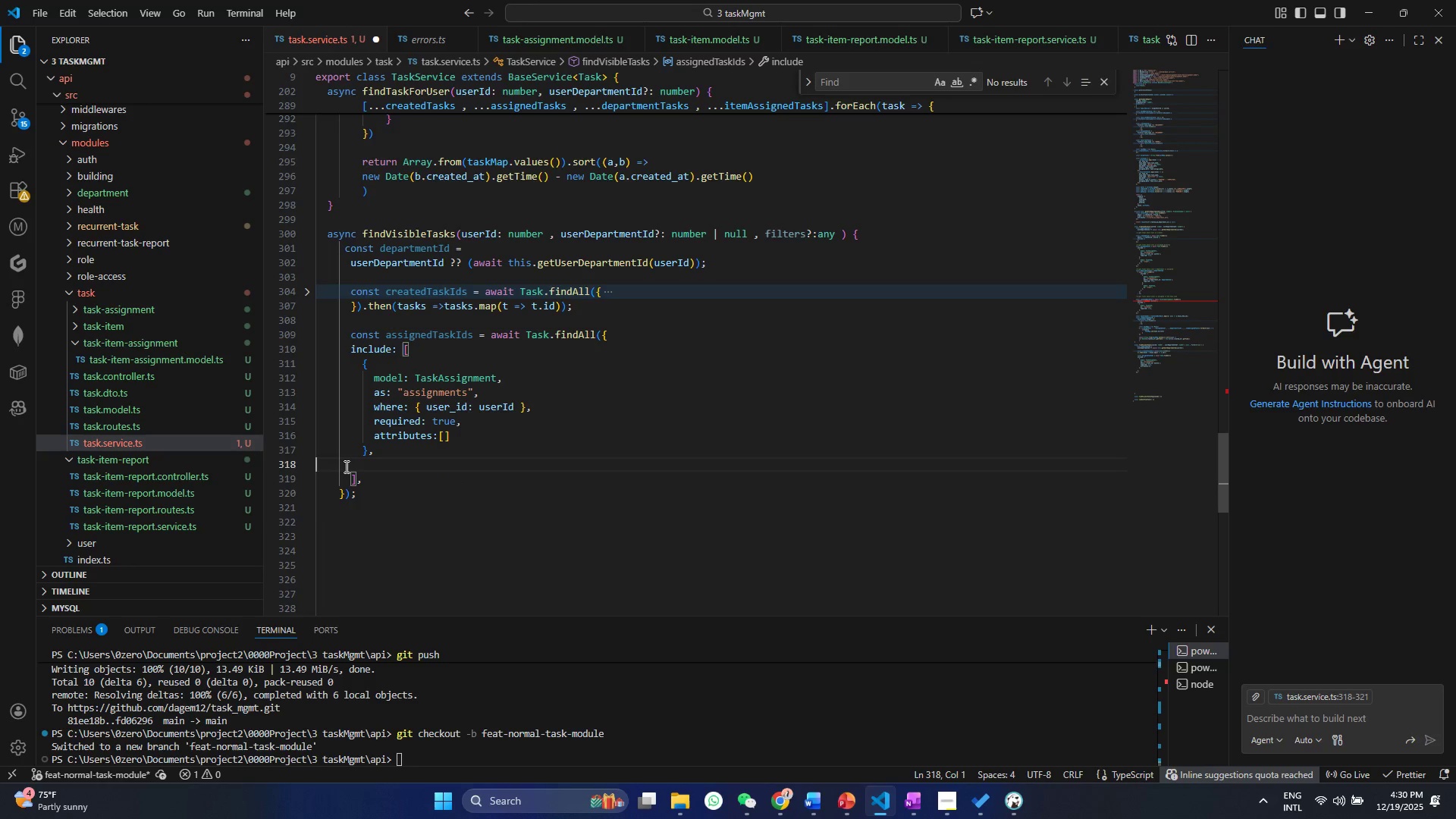 
key(Backspace)
 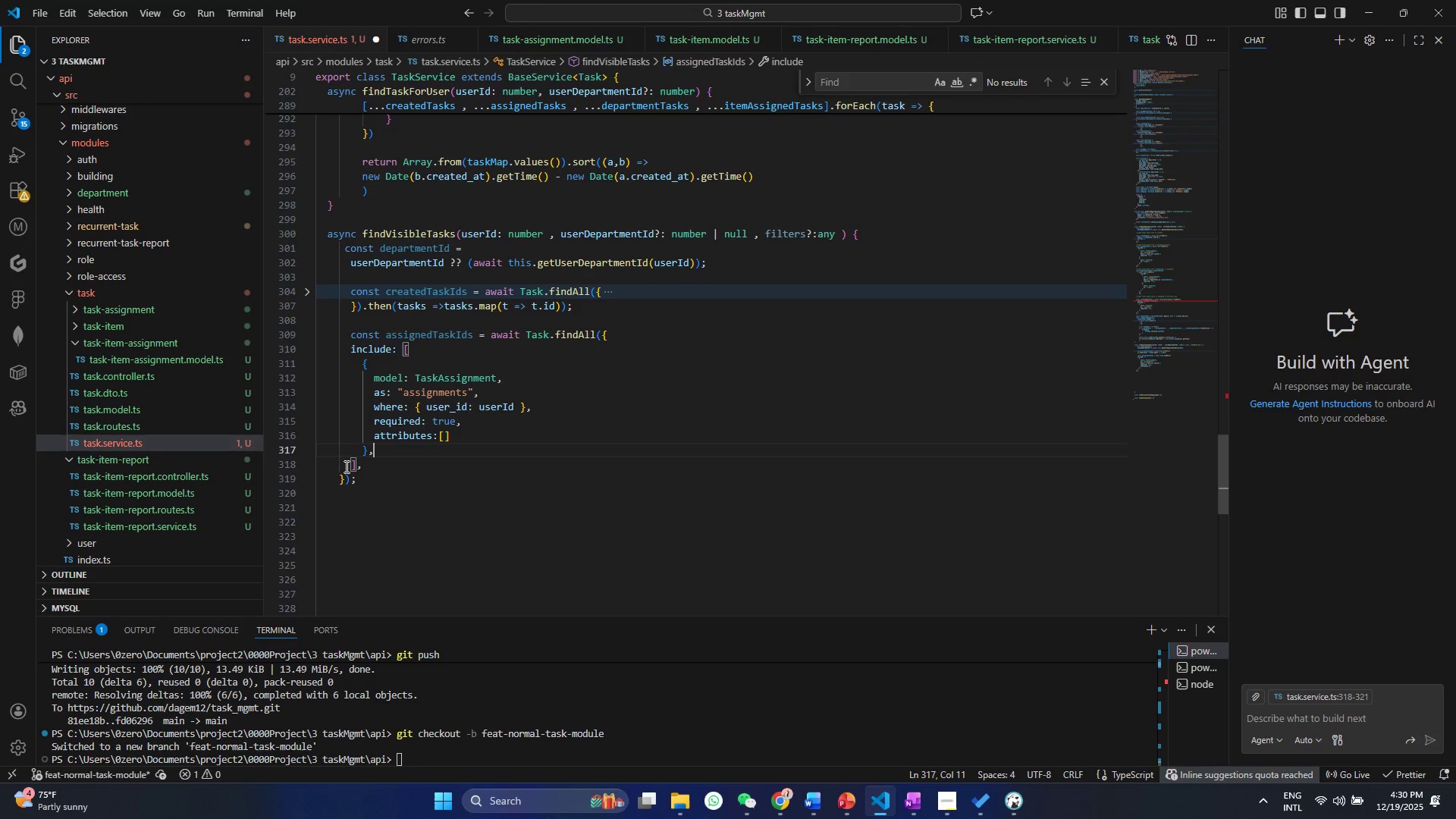 
key(Backspace)
 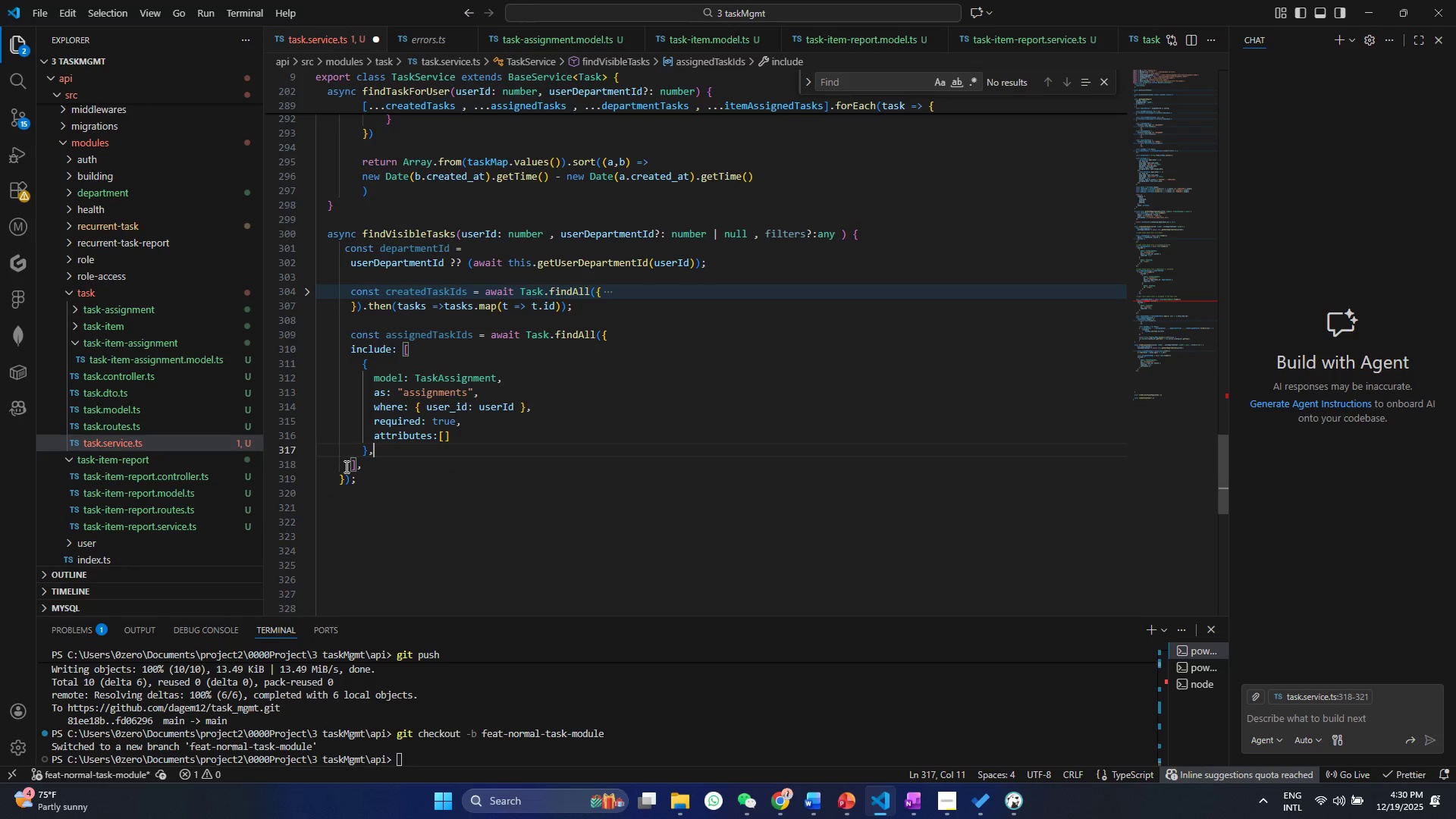 
key(Backspace)
 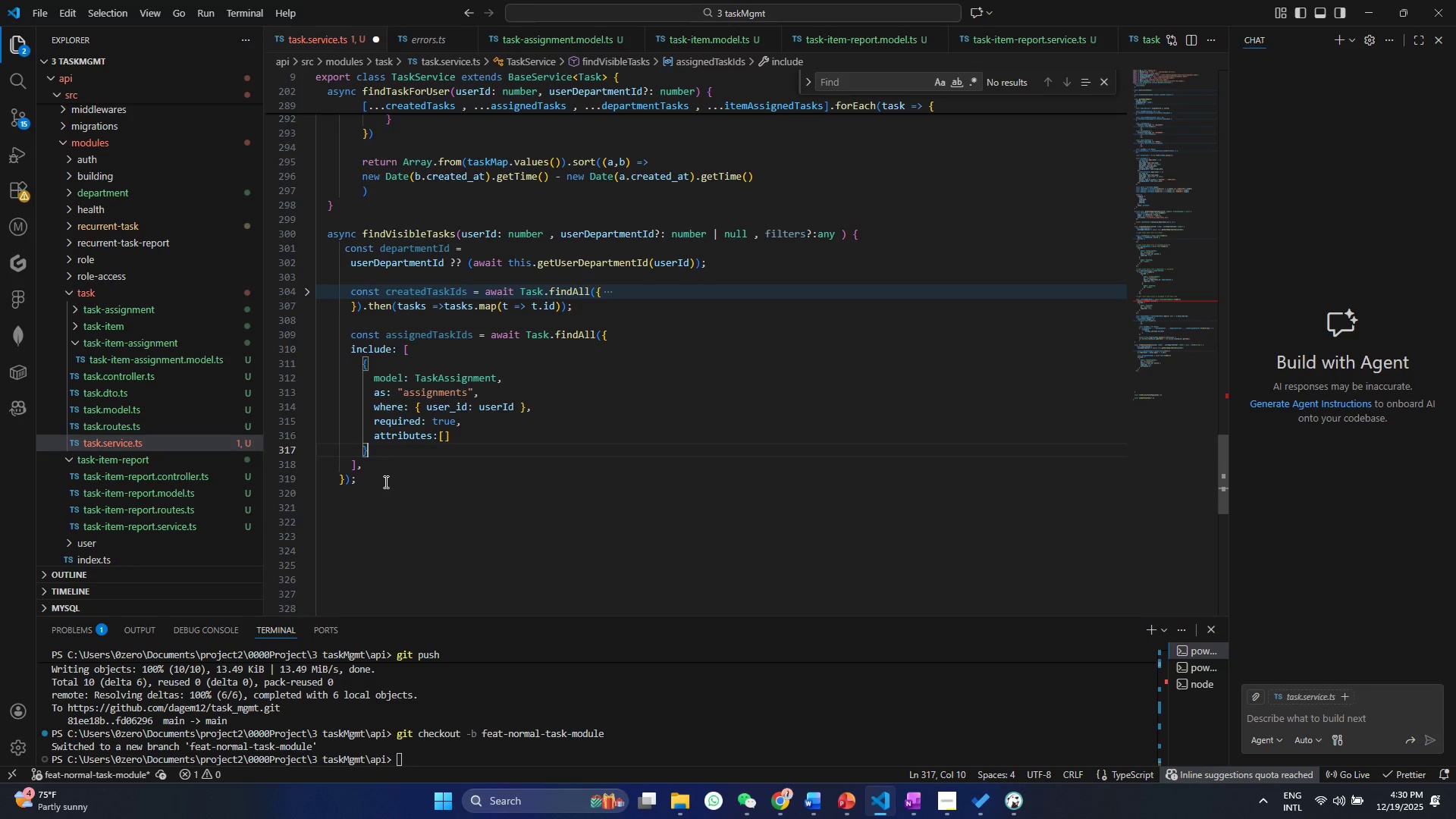 
left_click([388, 465])
 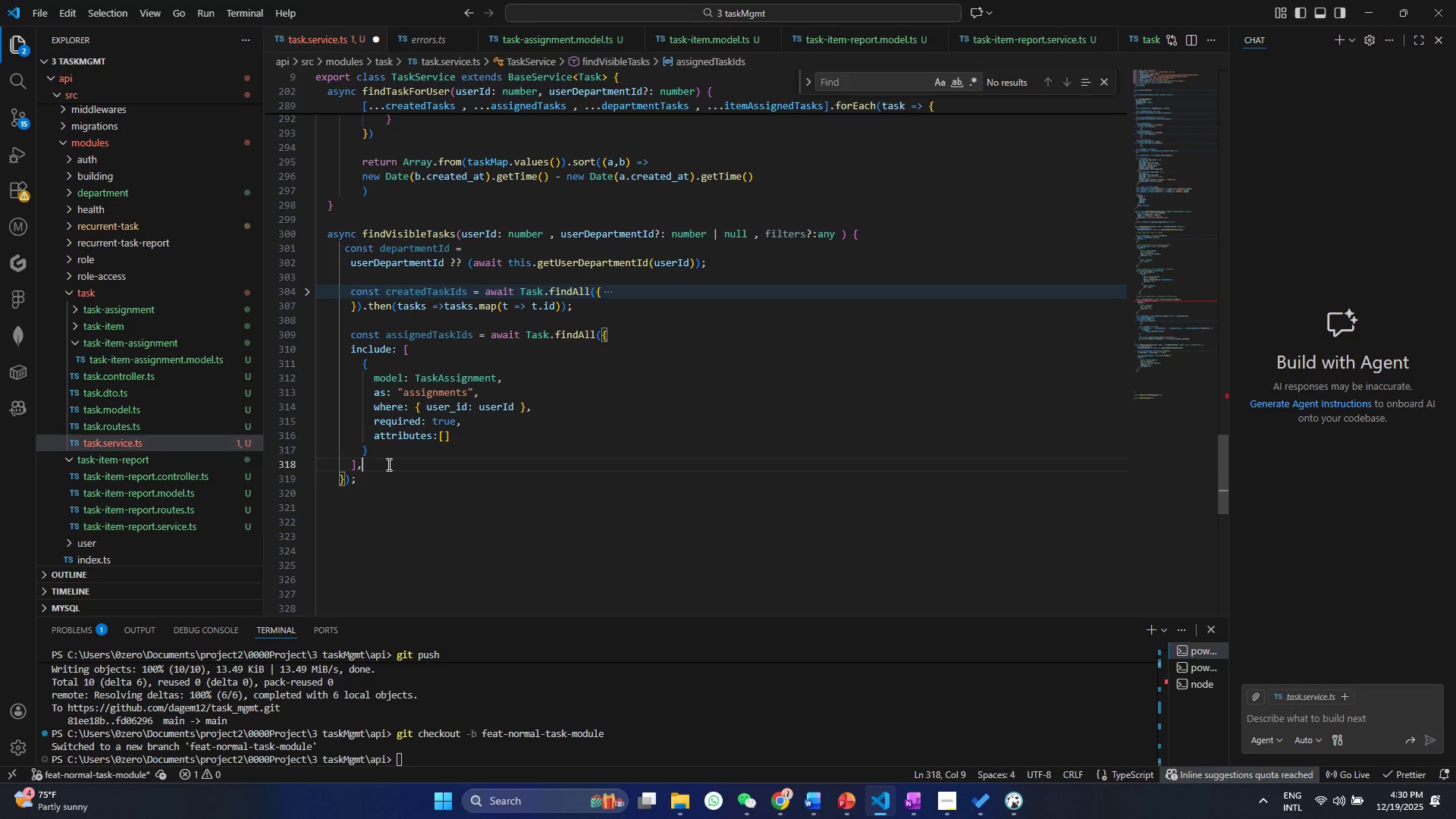 
key(Enter)
 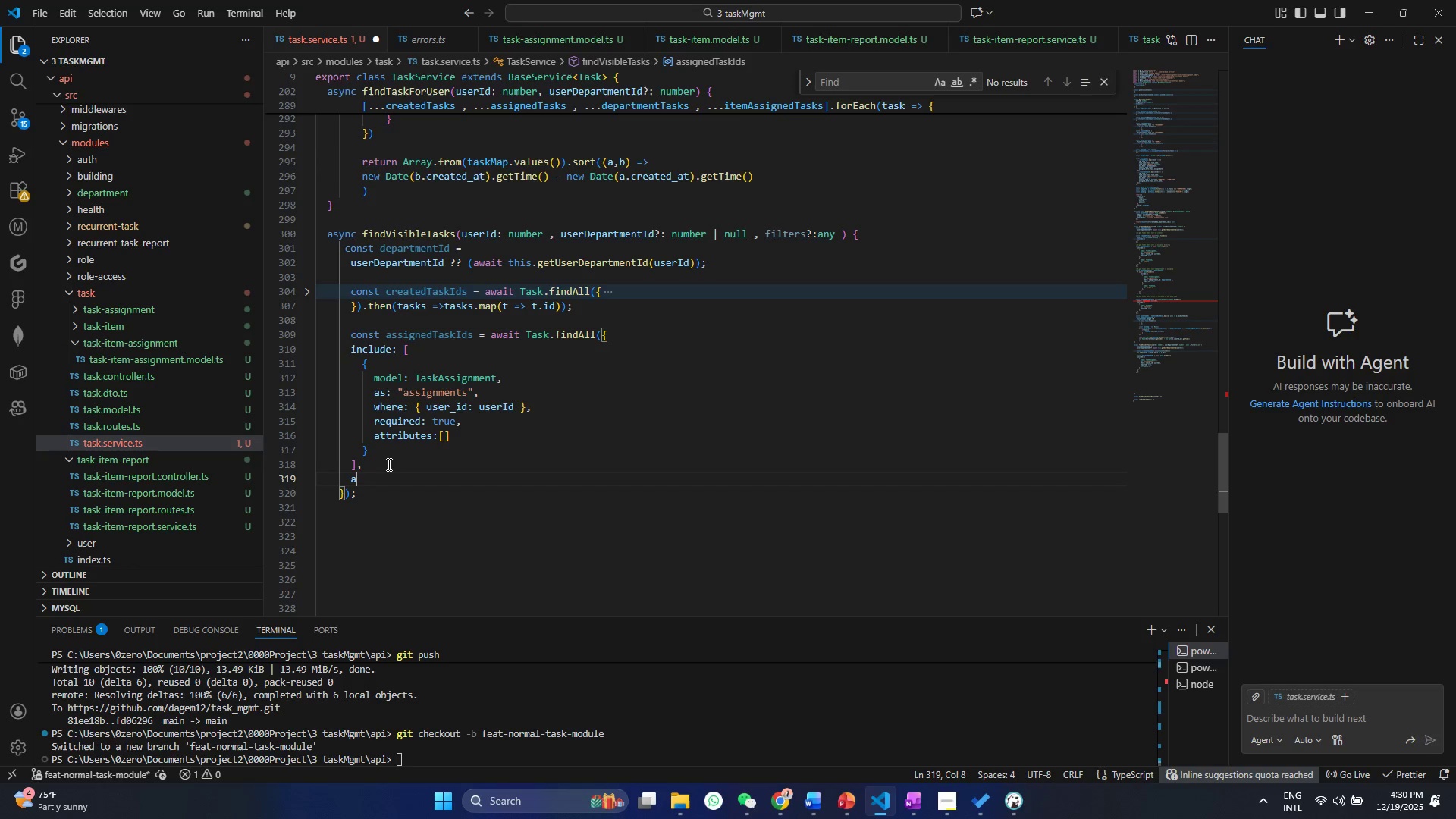 
type(at)
 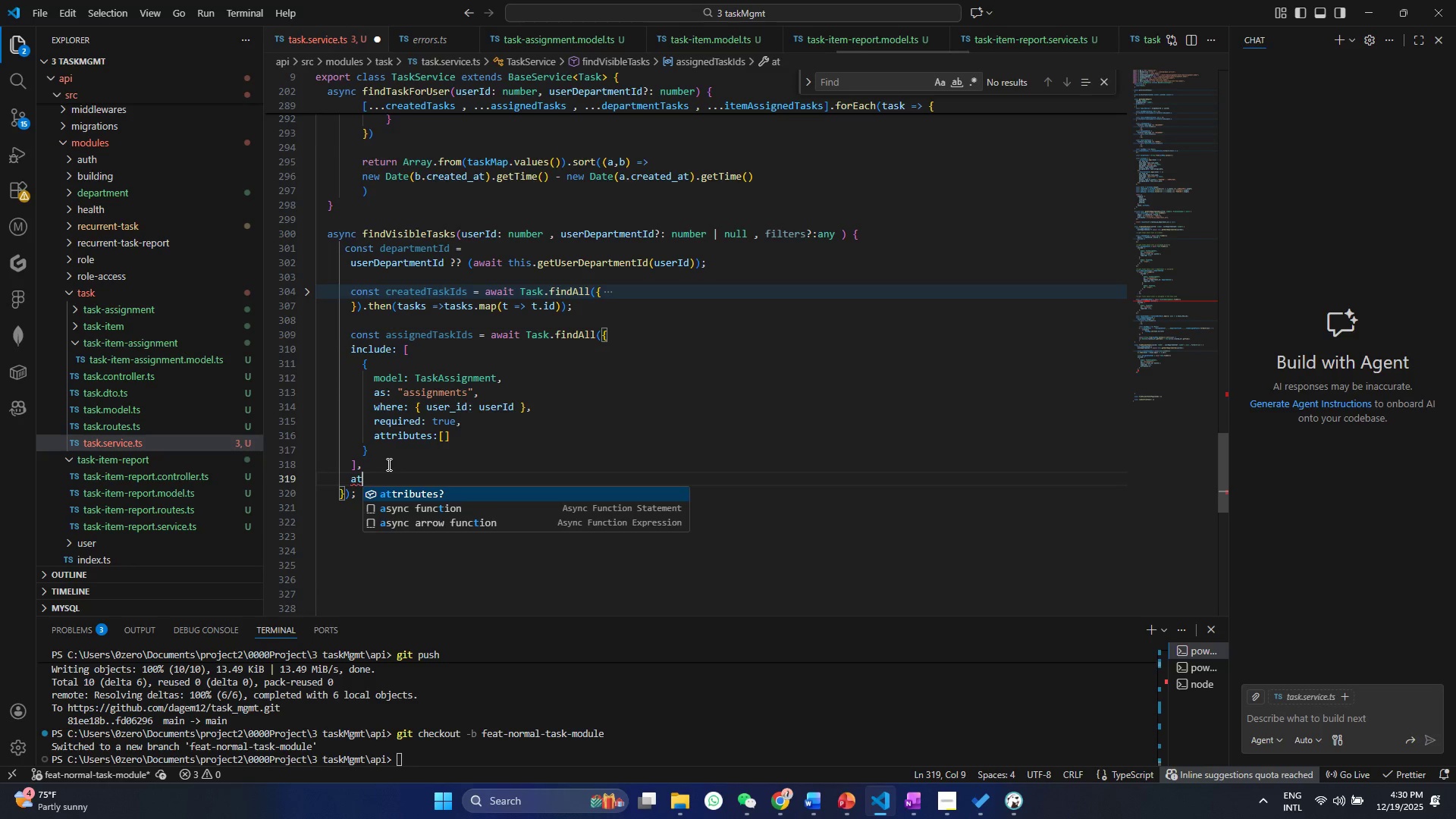 
key(Enter)
 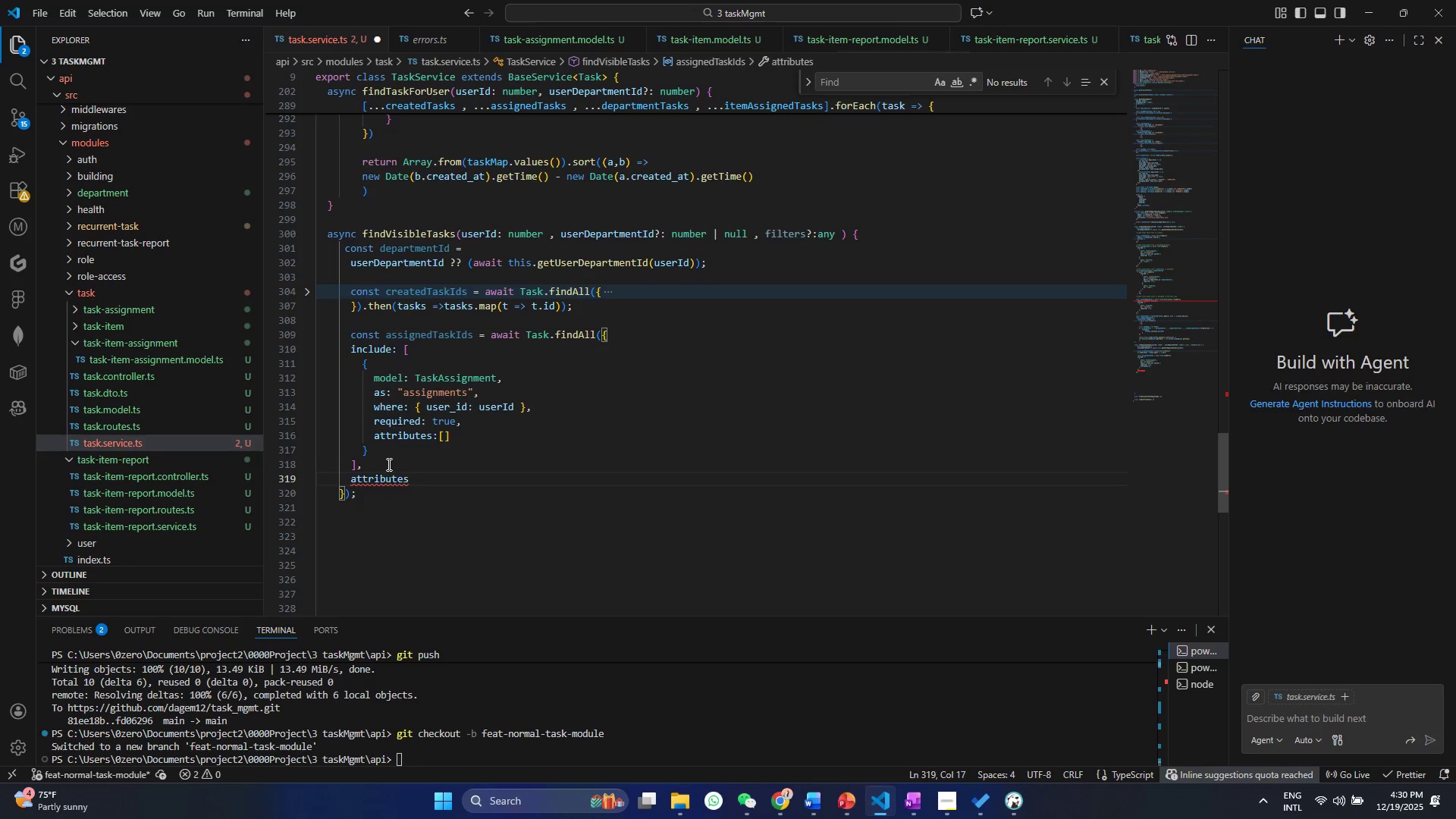 
key(Shift+ShiftRight)
 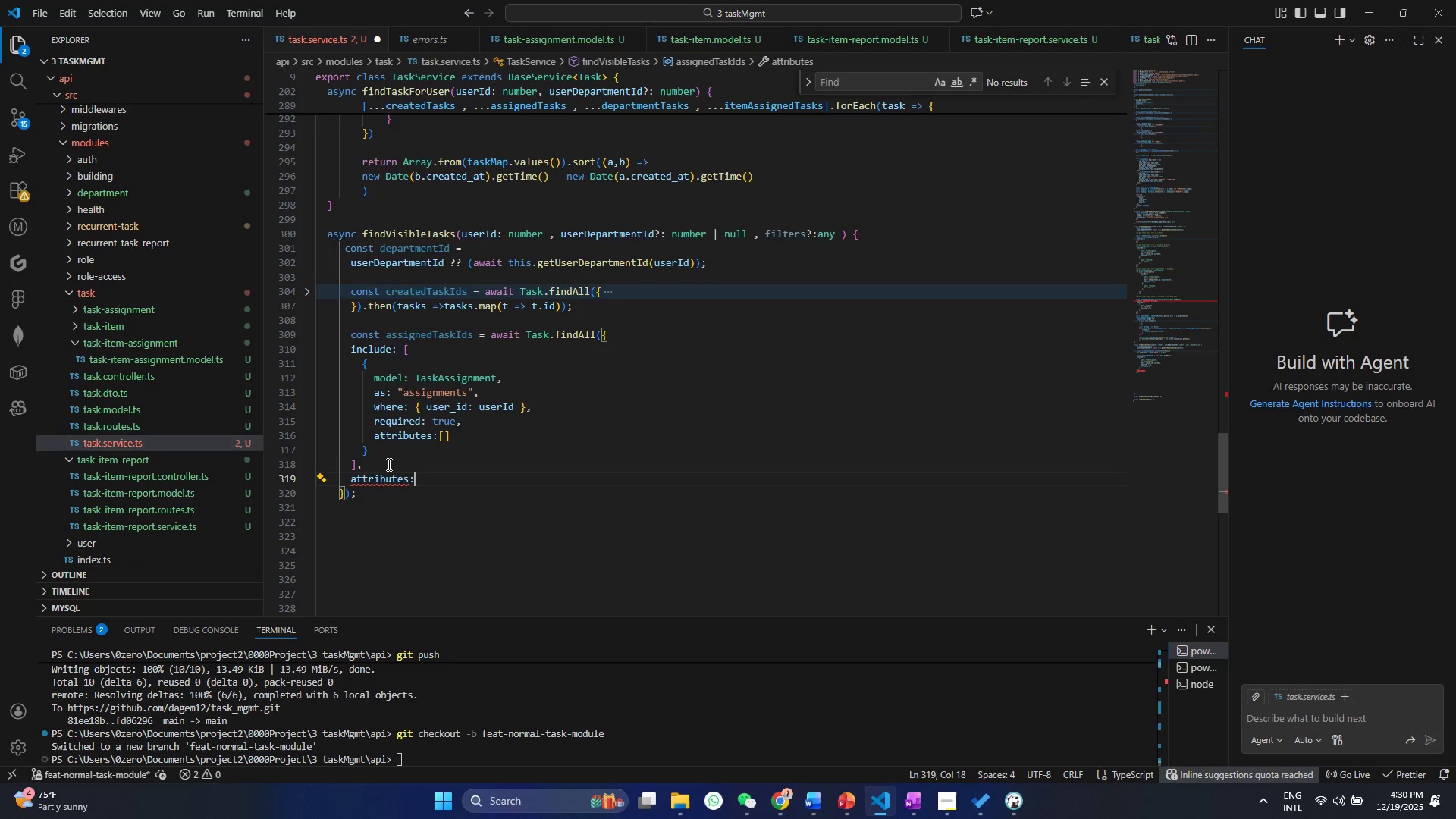 
key(Shift+Semicolon)
 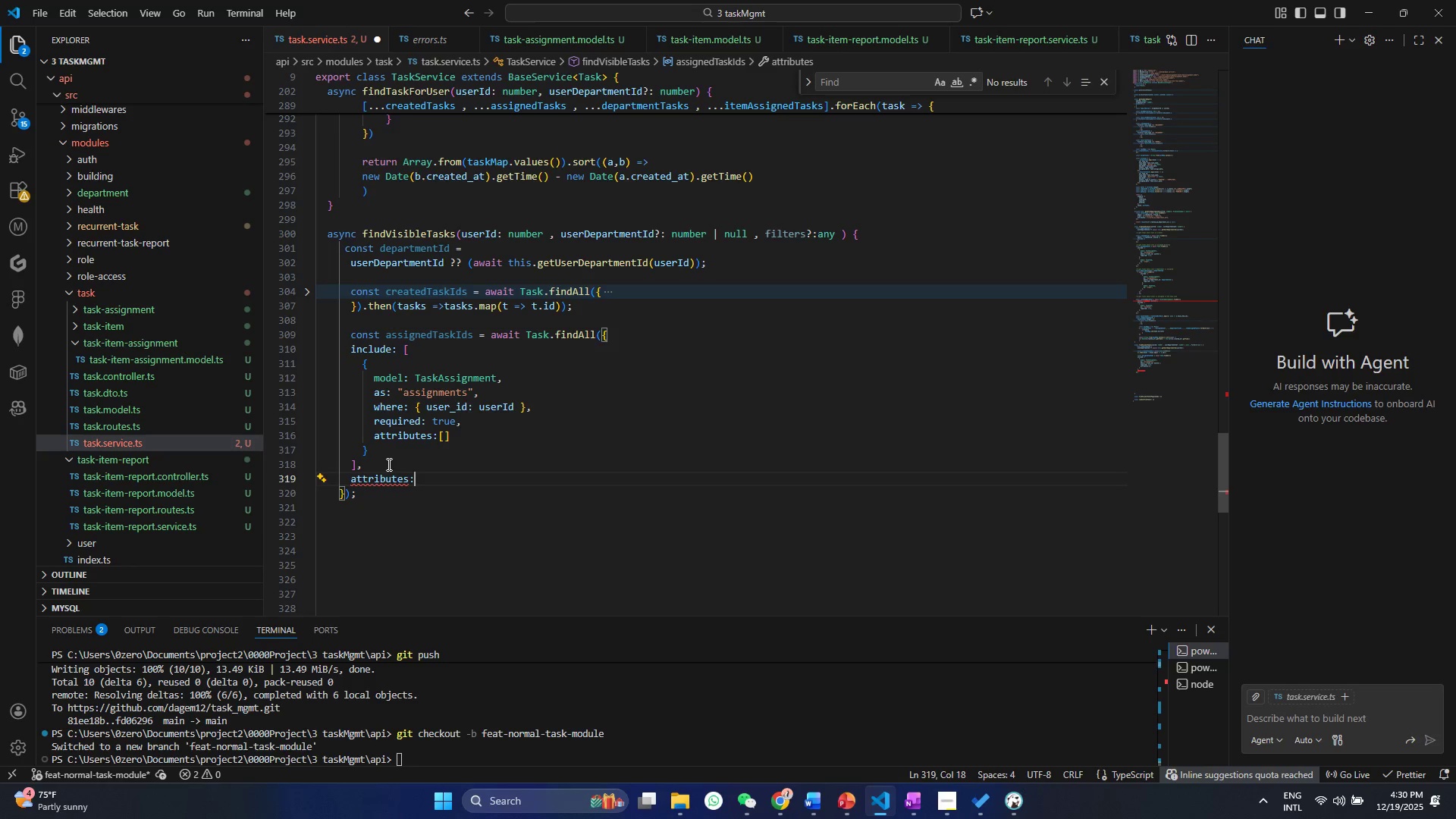 
key(BracketLeft)
 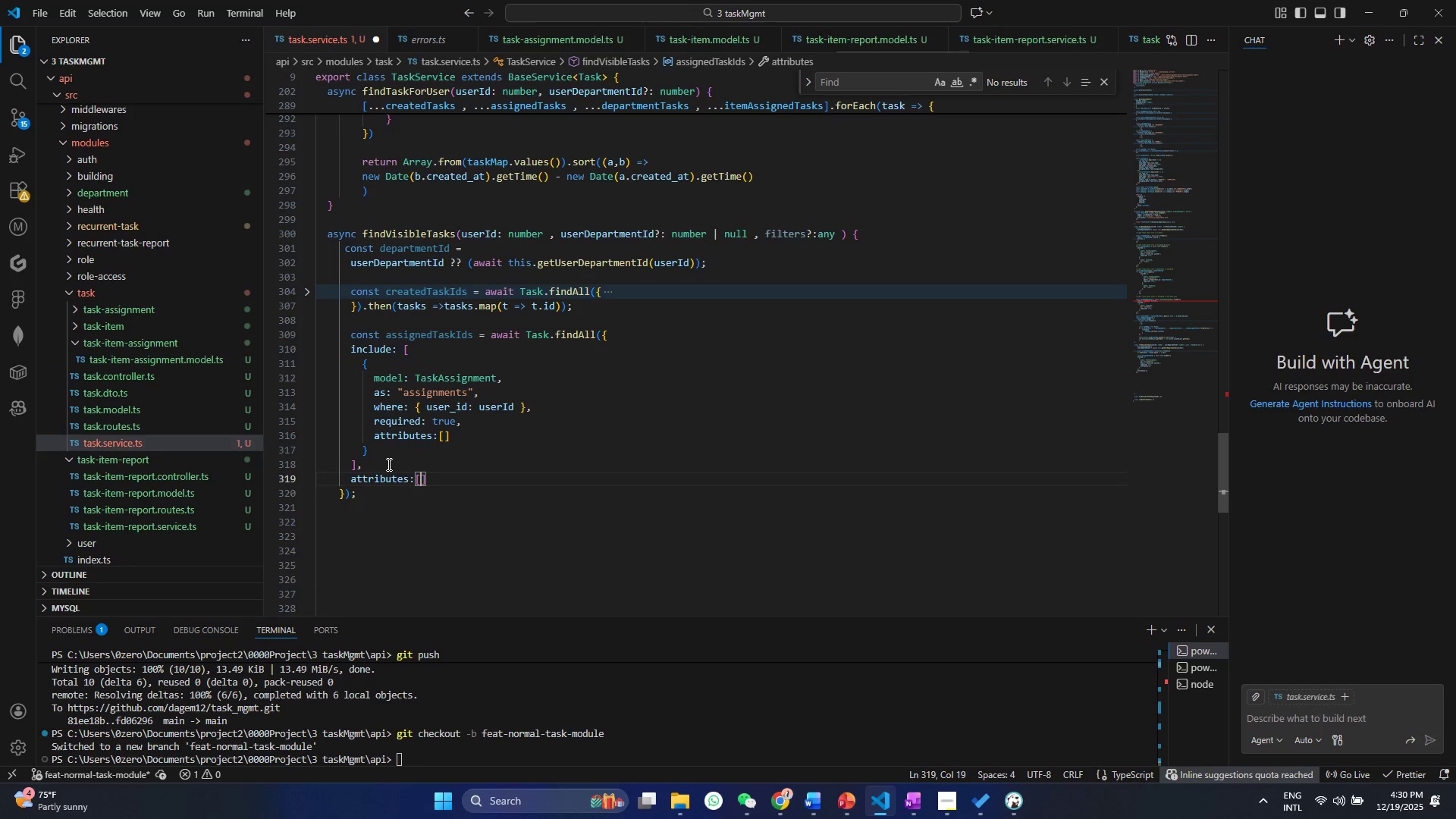 
key(Quote)
 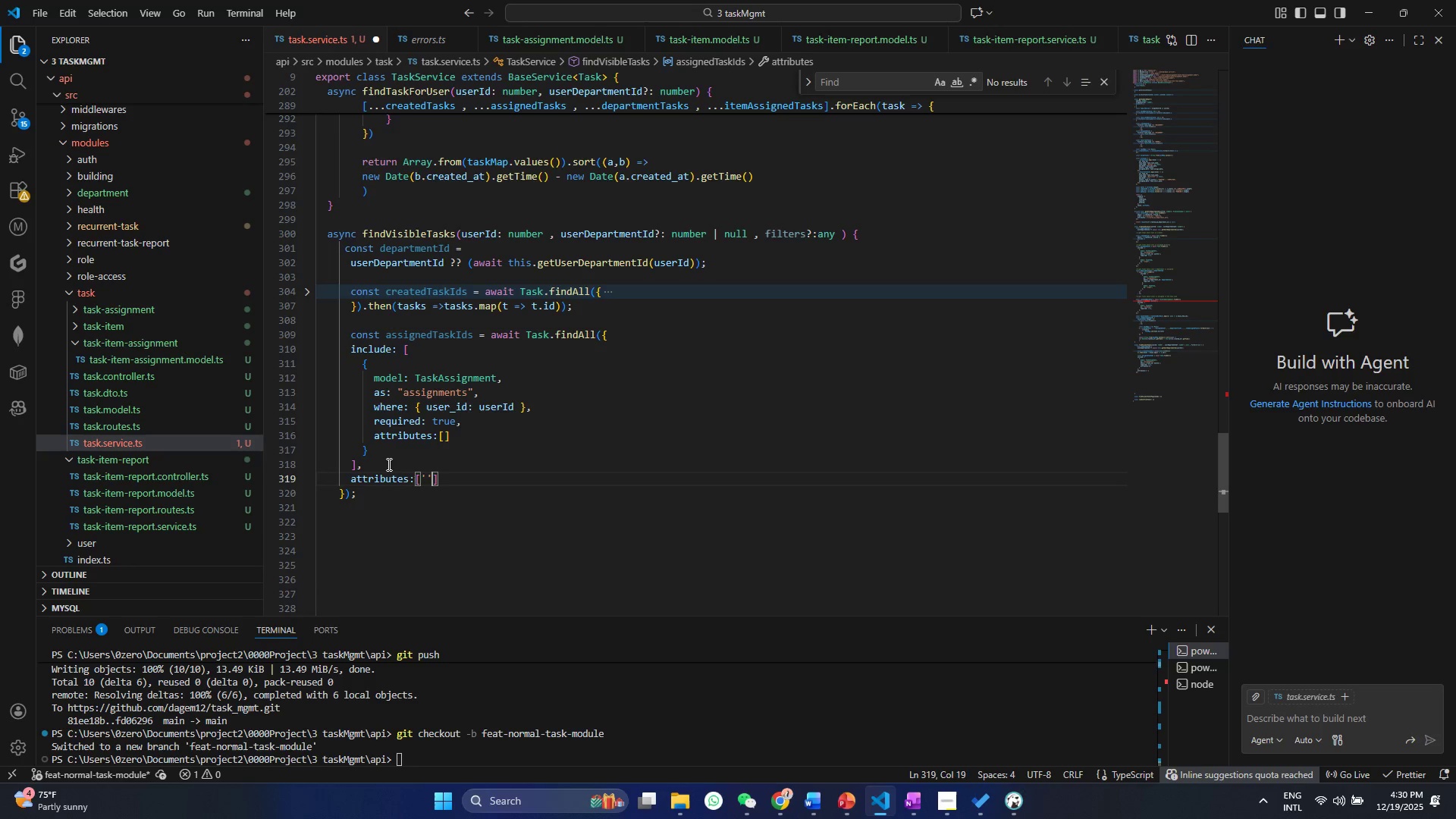 
key(Quote)
 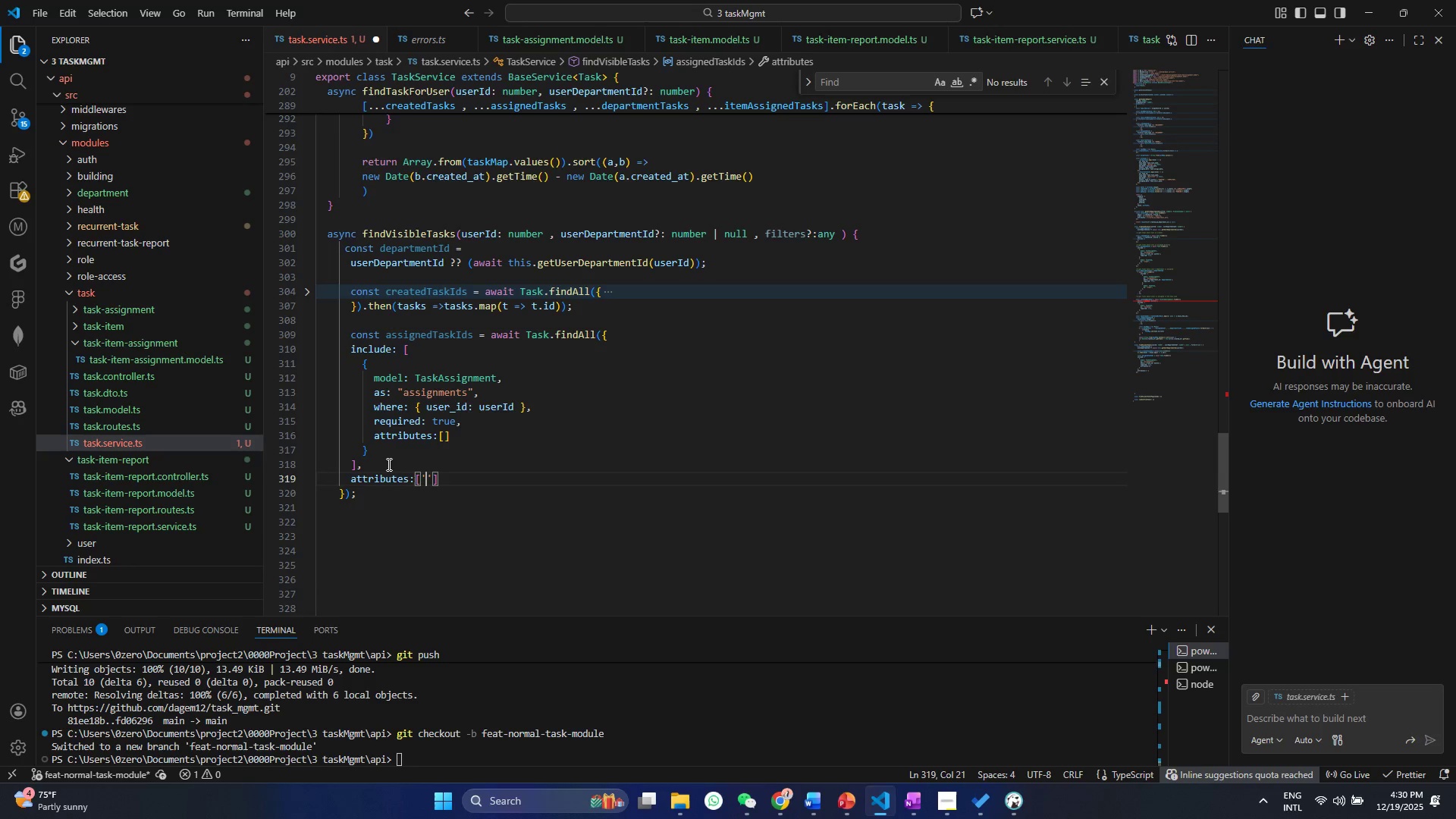 
key(ArrowLeft)
 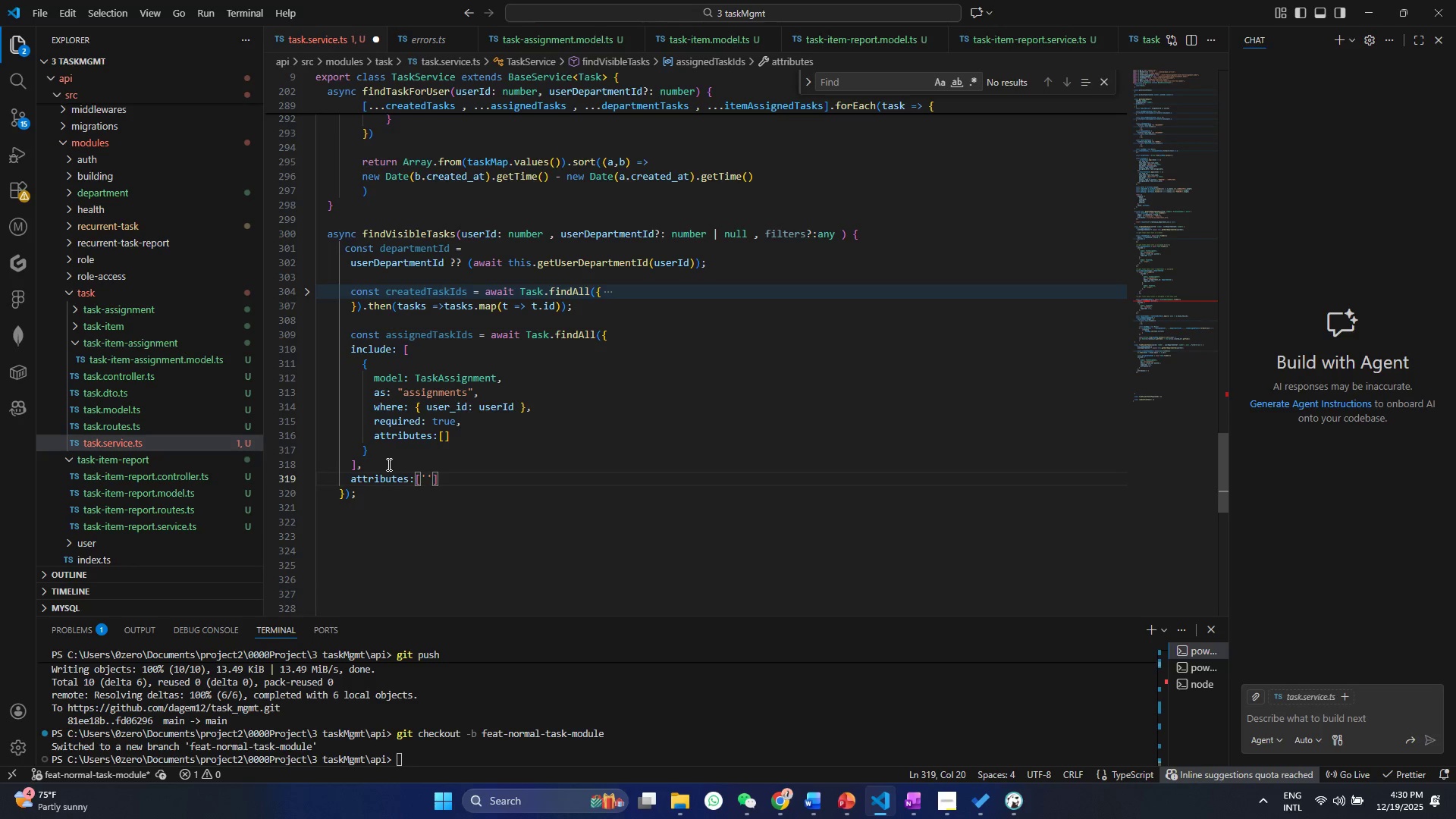 
type(id)
 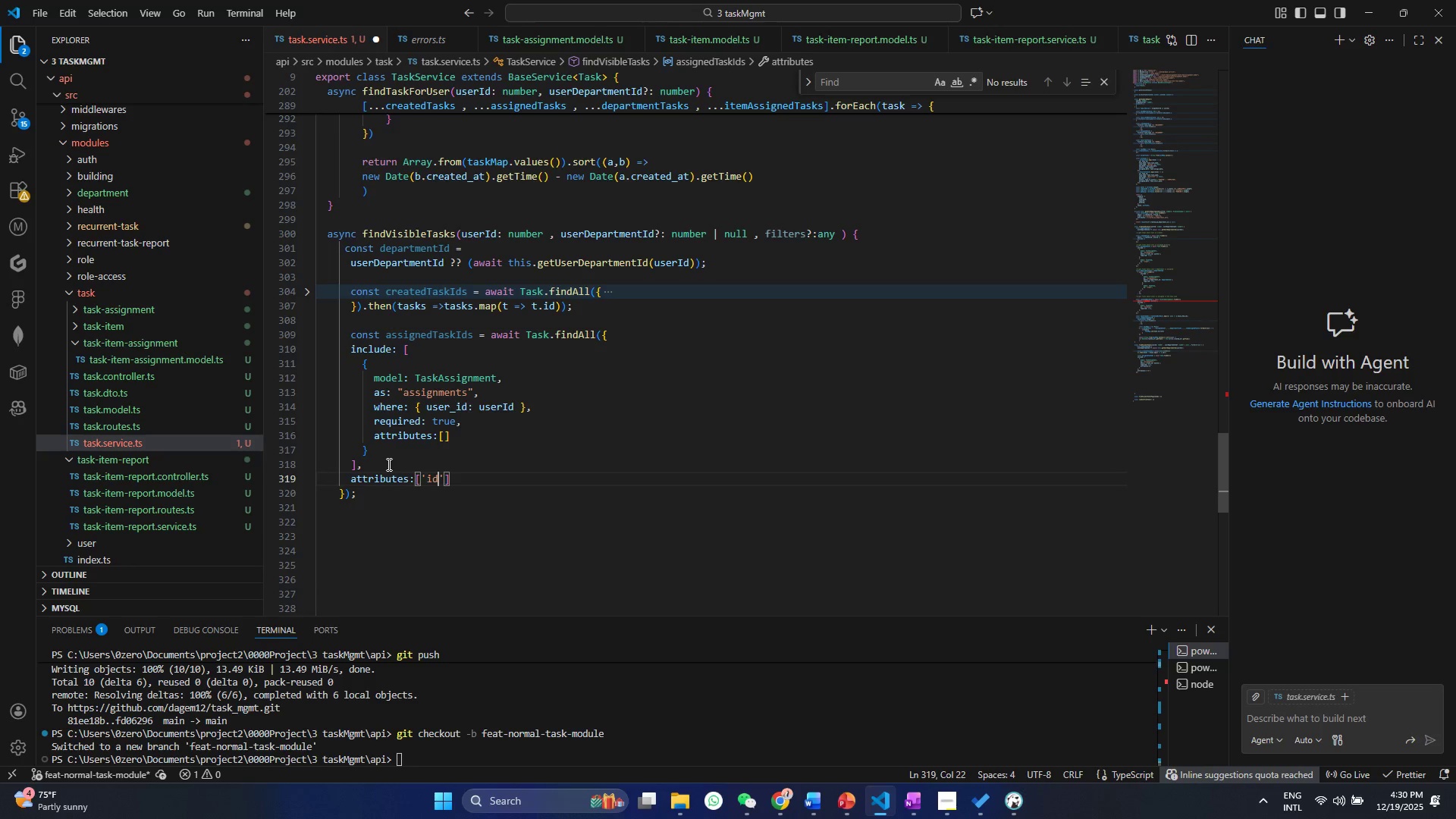 
key(Control+ControlLeft)
 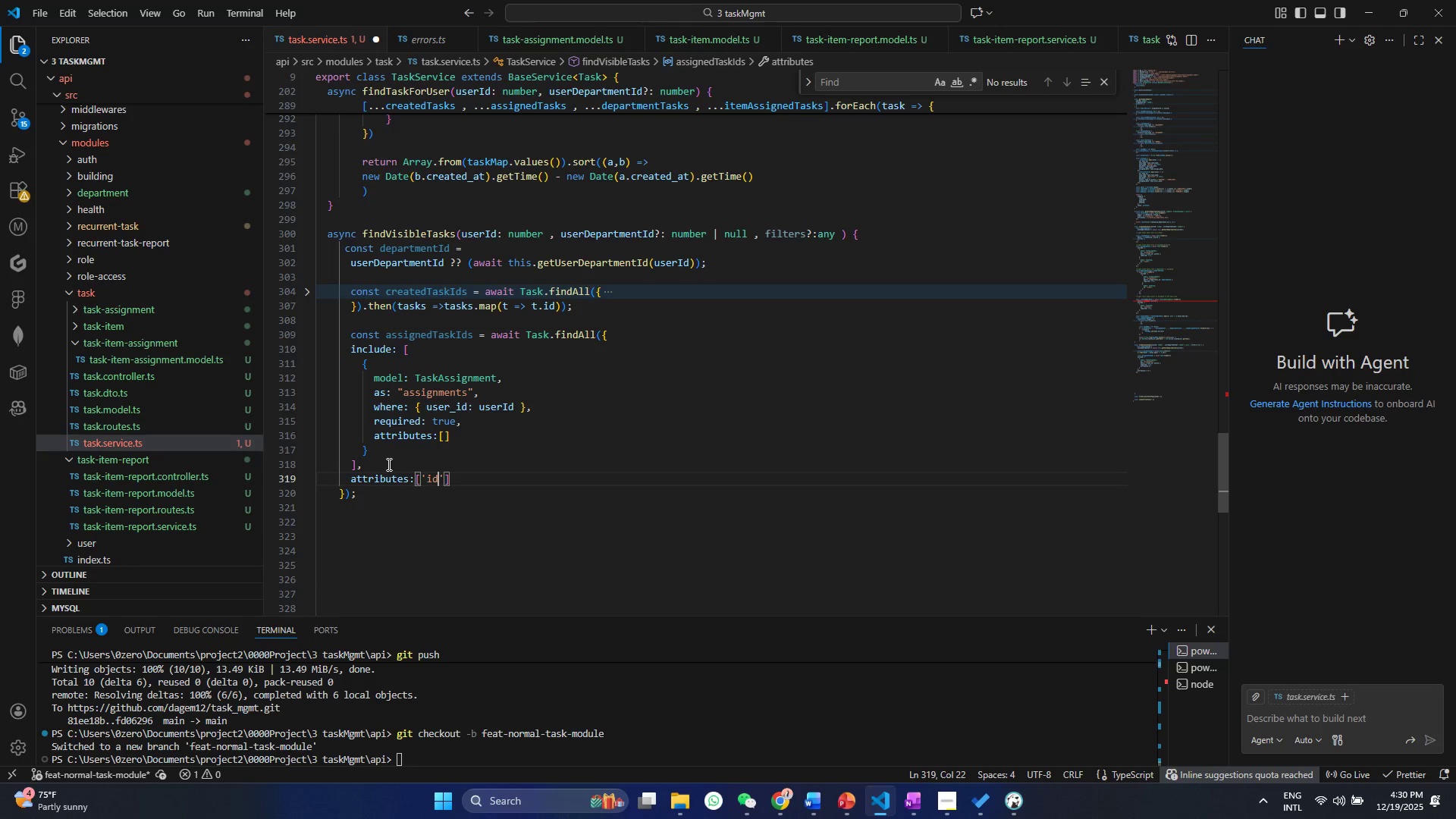 
key(Control+S)
 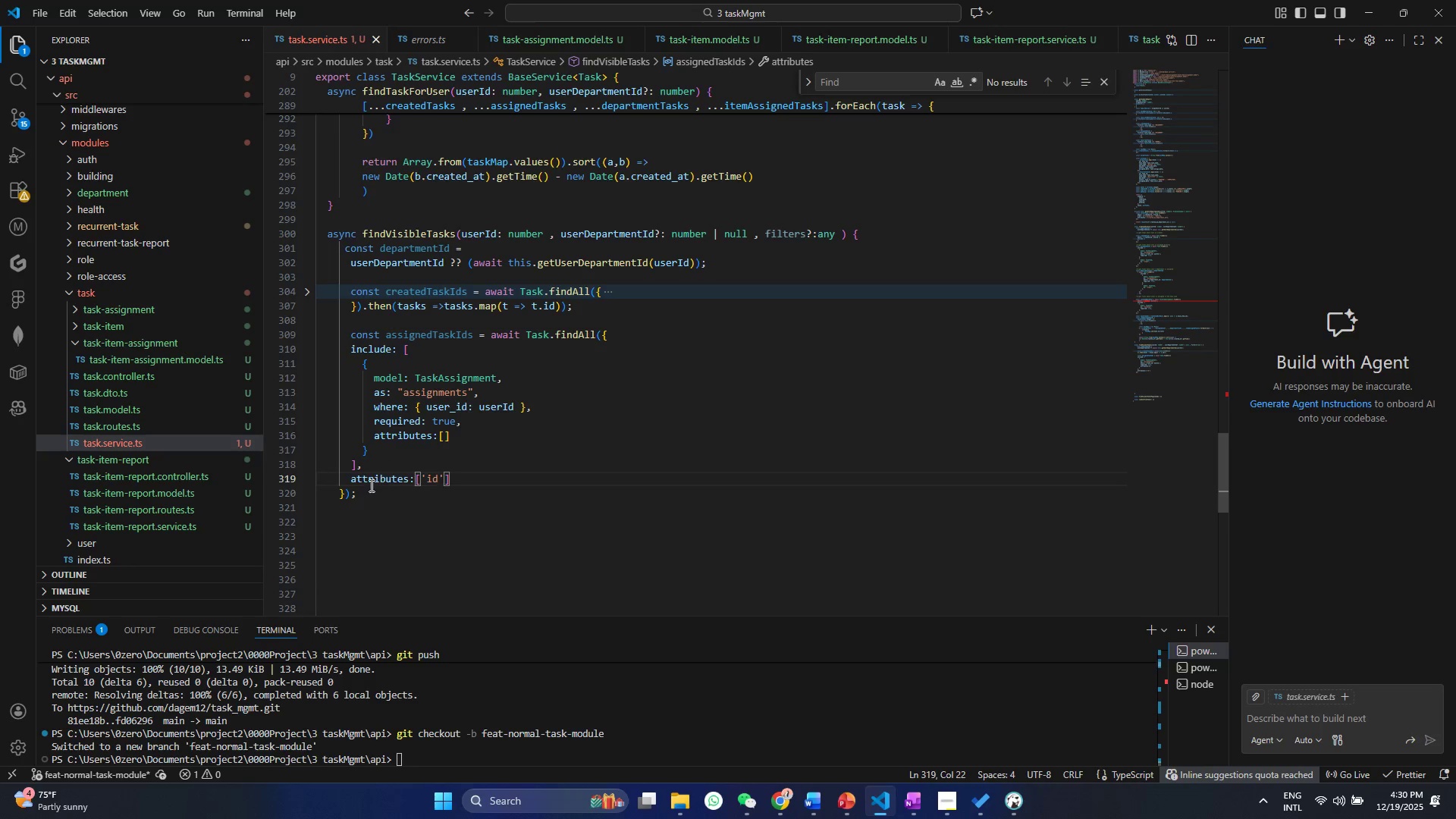 
left_click([351, 494])
 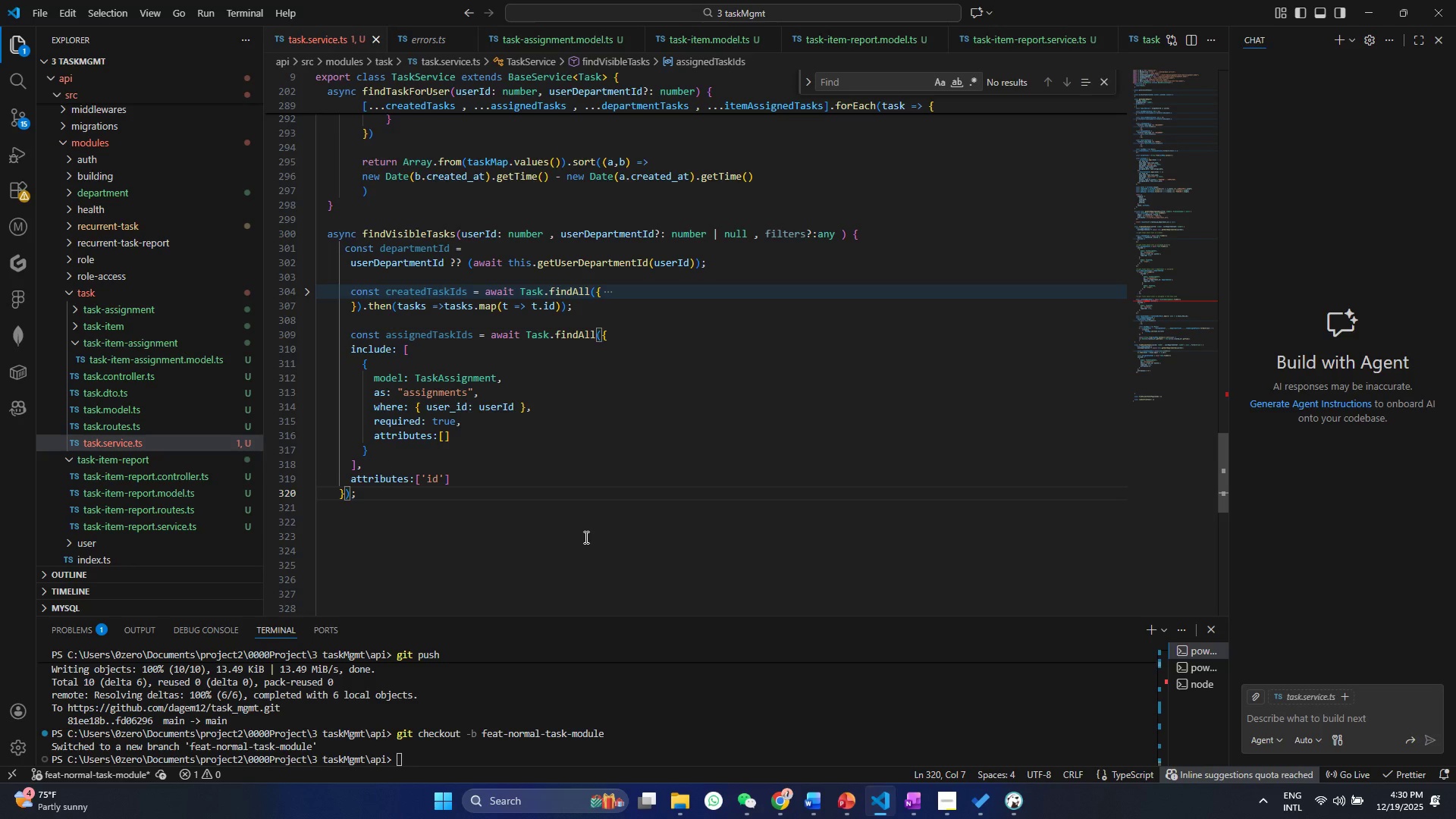 
type(.te)
 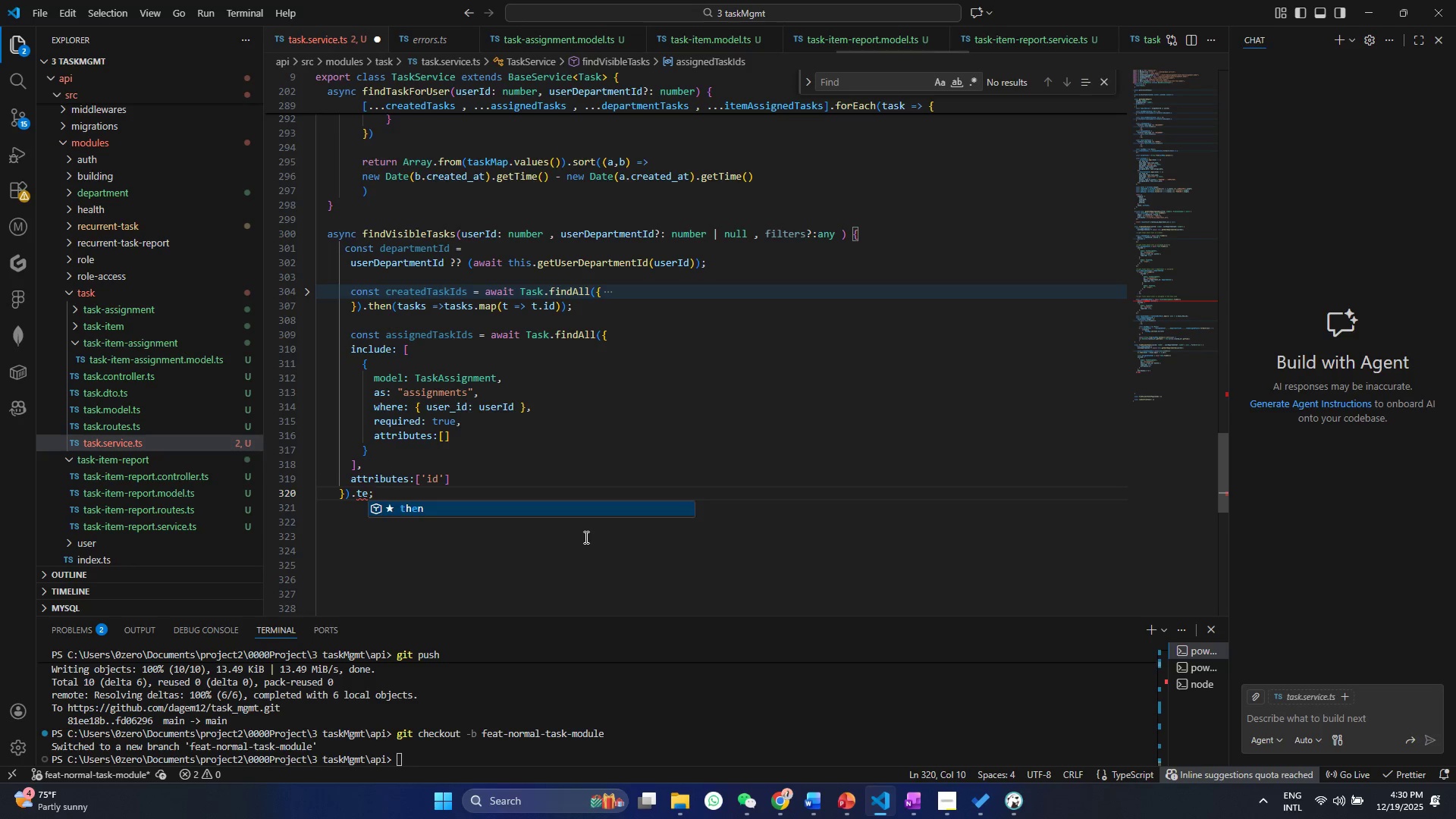 
key(Enter)
 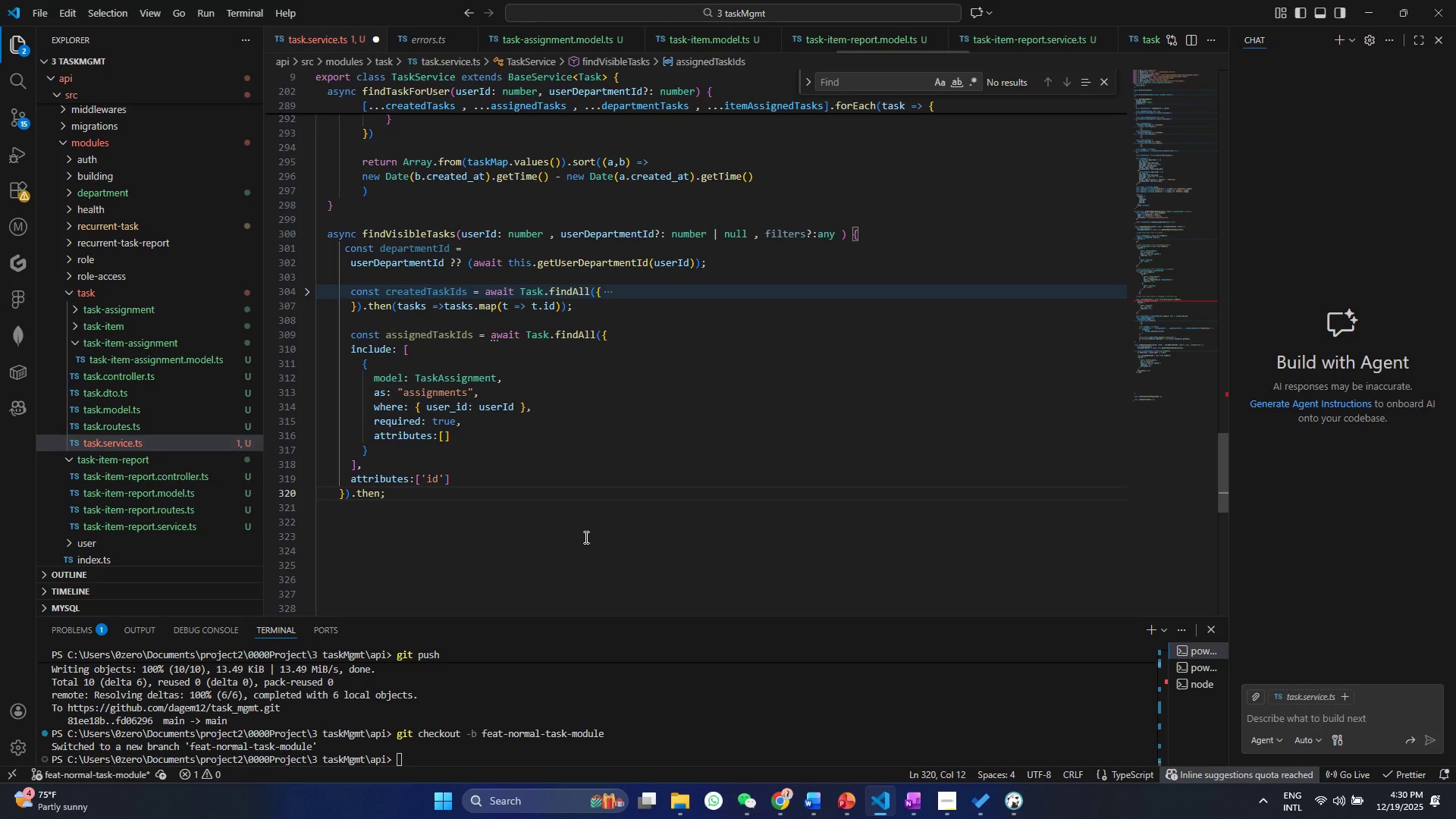 
type((tasks => tas)
 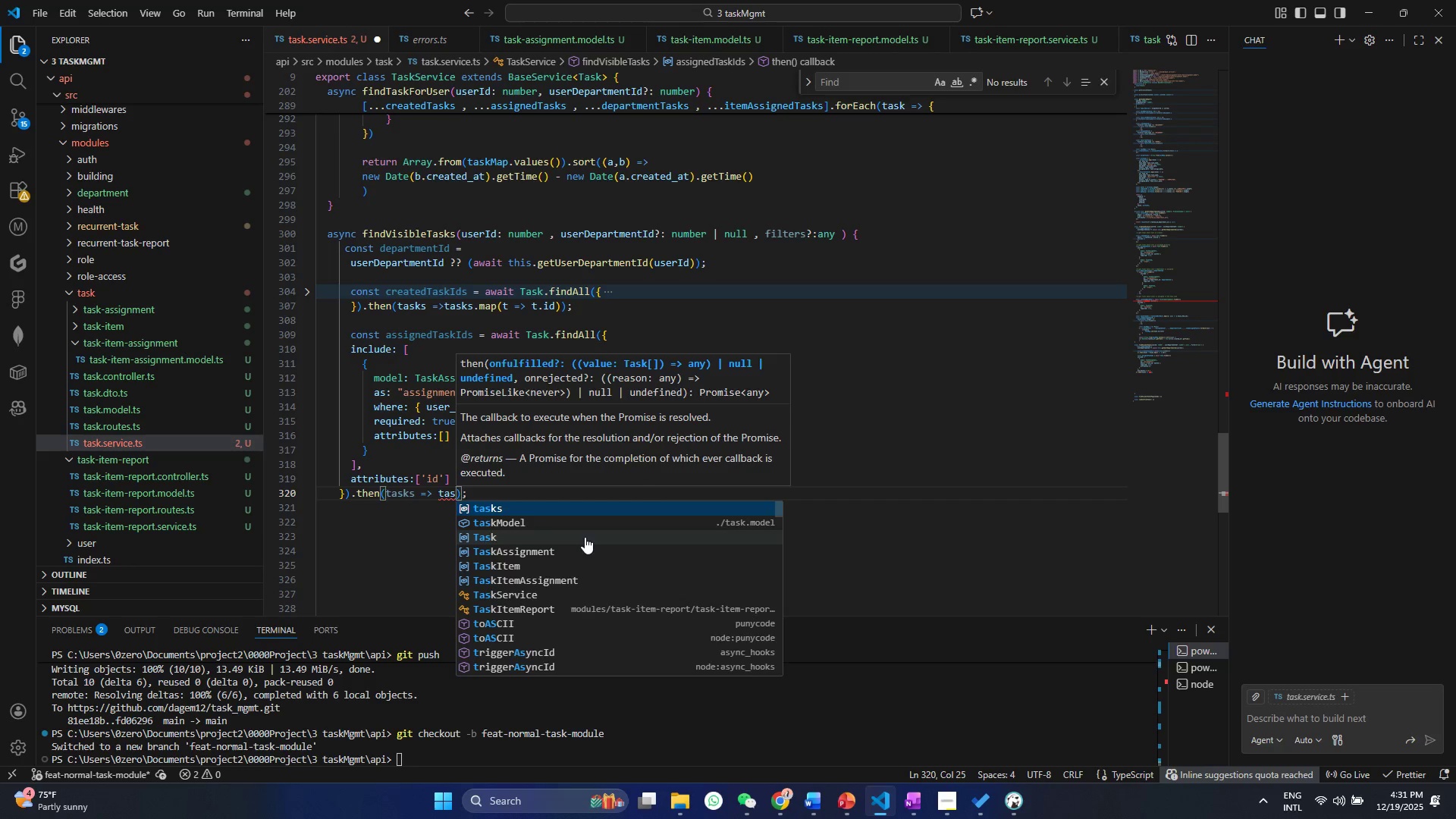 
key(Enter)
 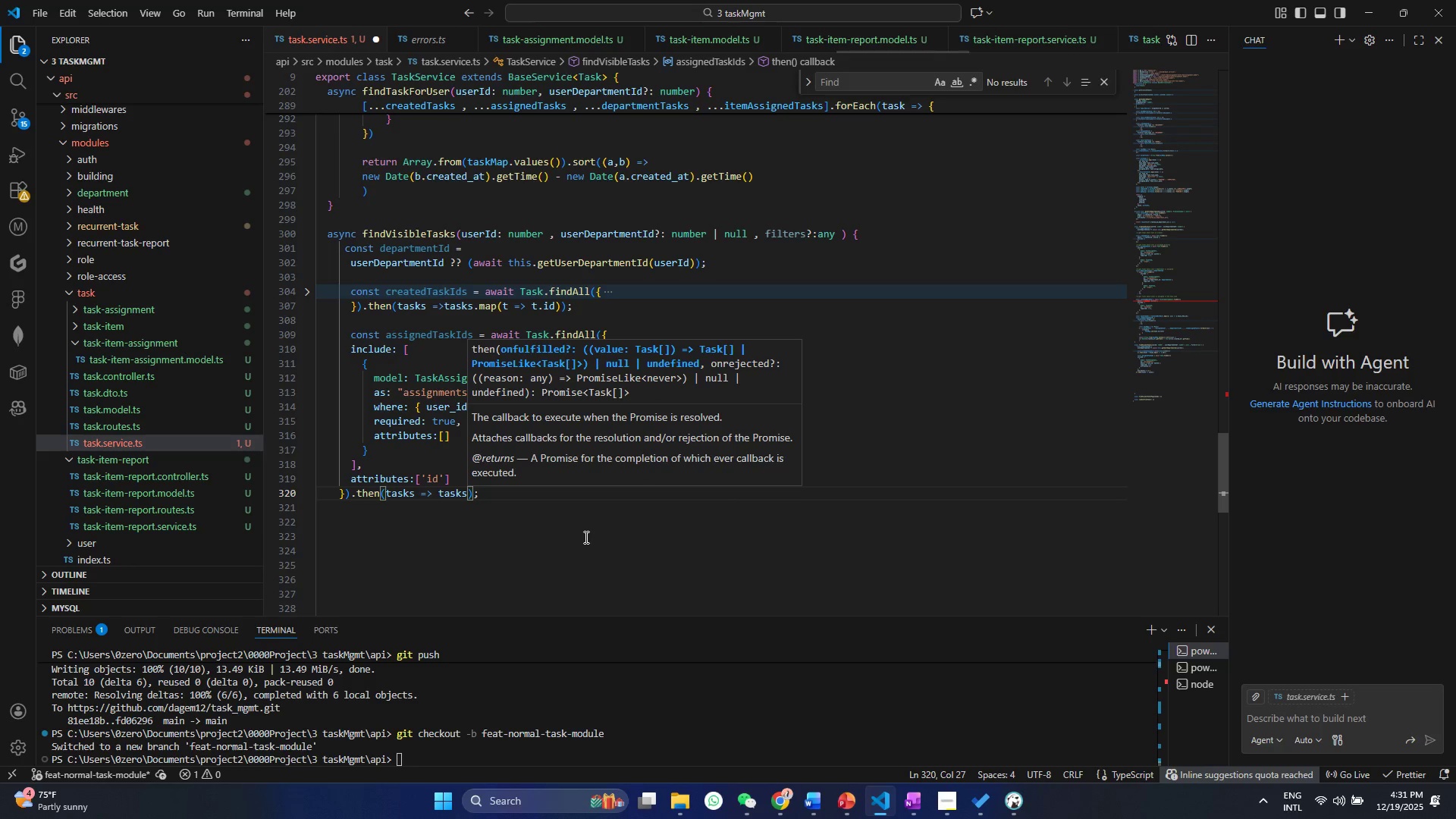 
type(.mpa)
 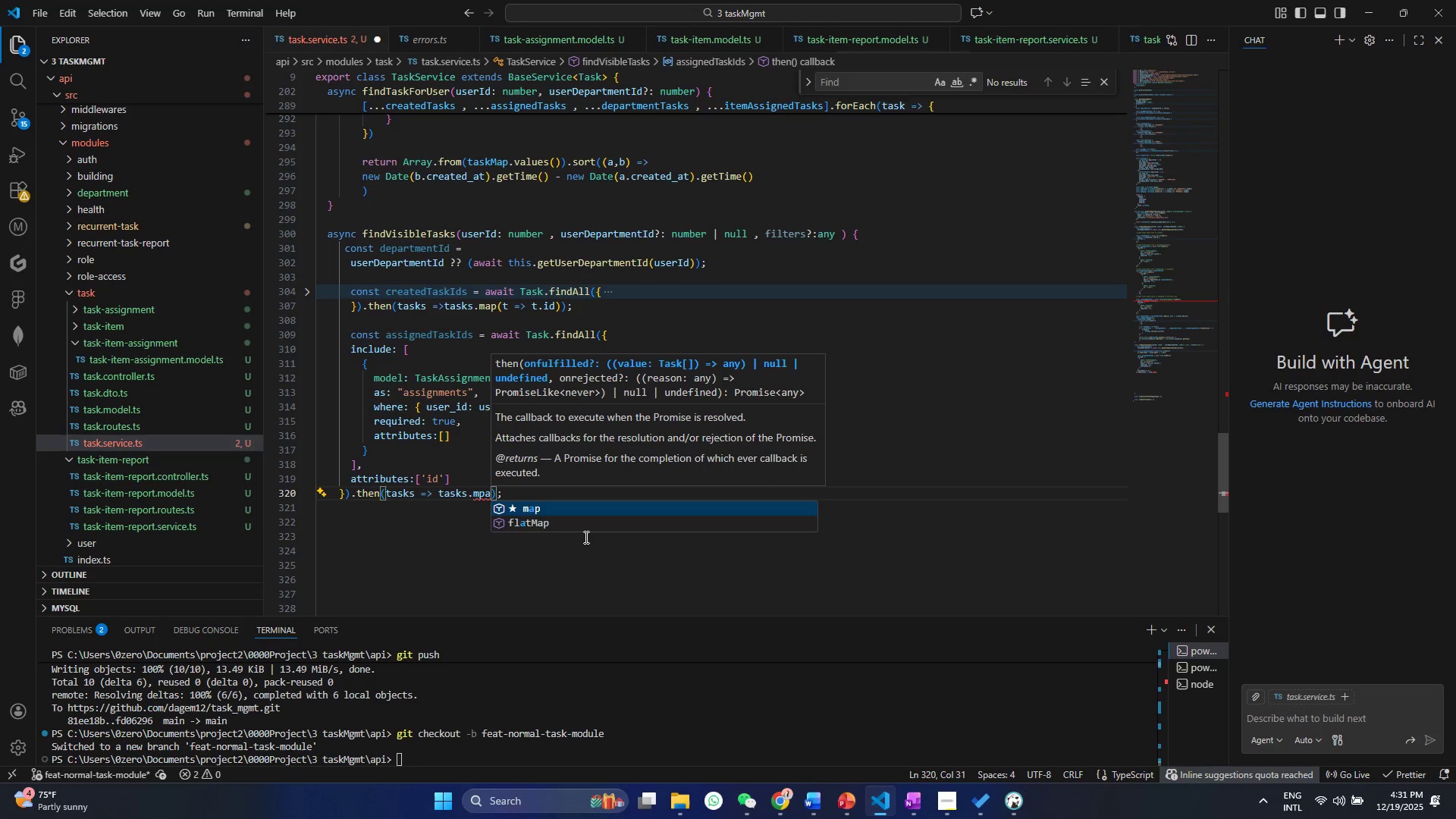 
key(Enter)
 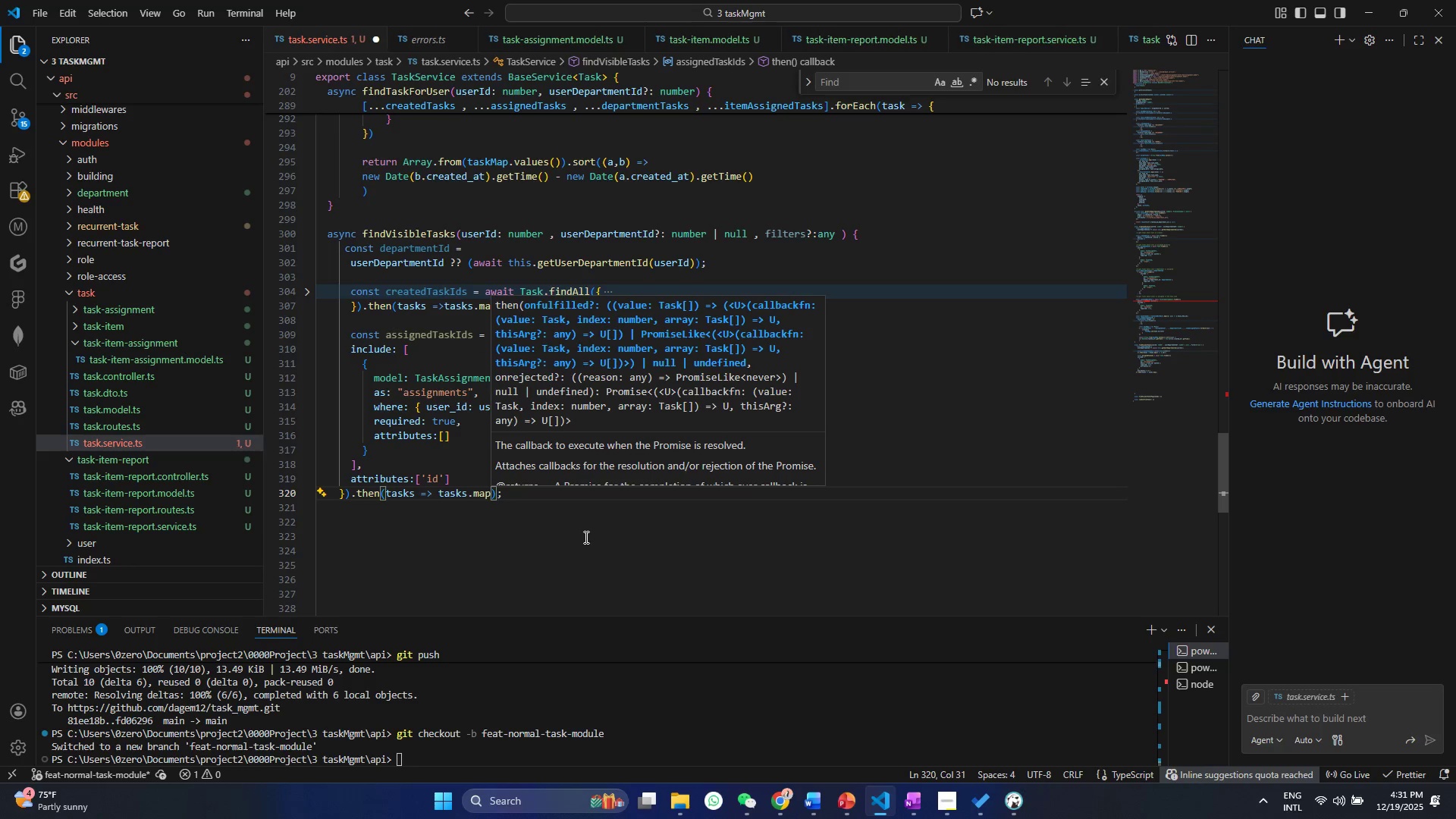 
type((t => t.d)
key(Backspace)
type(id)
 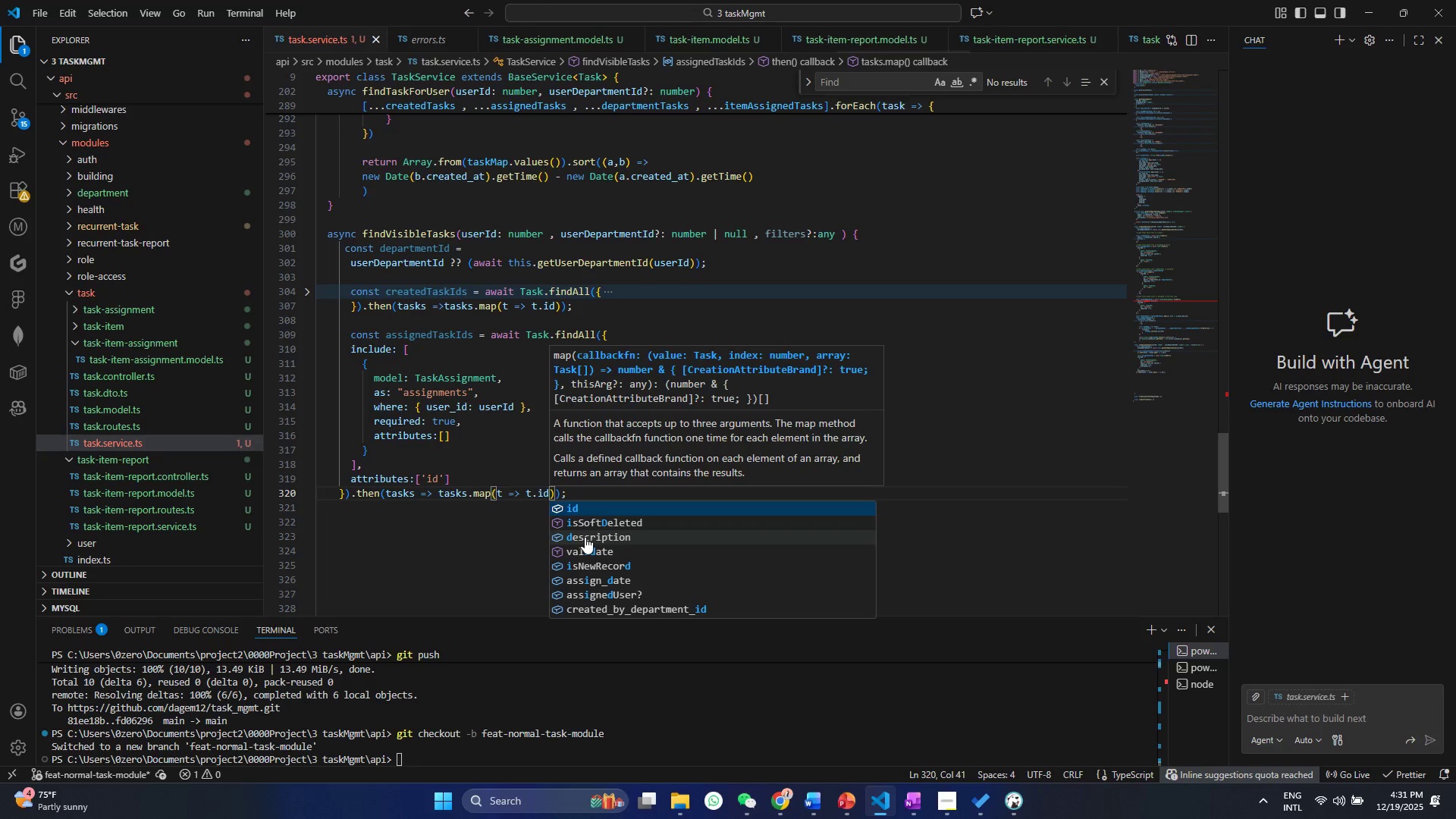 
 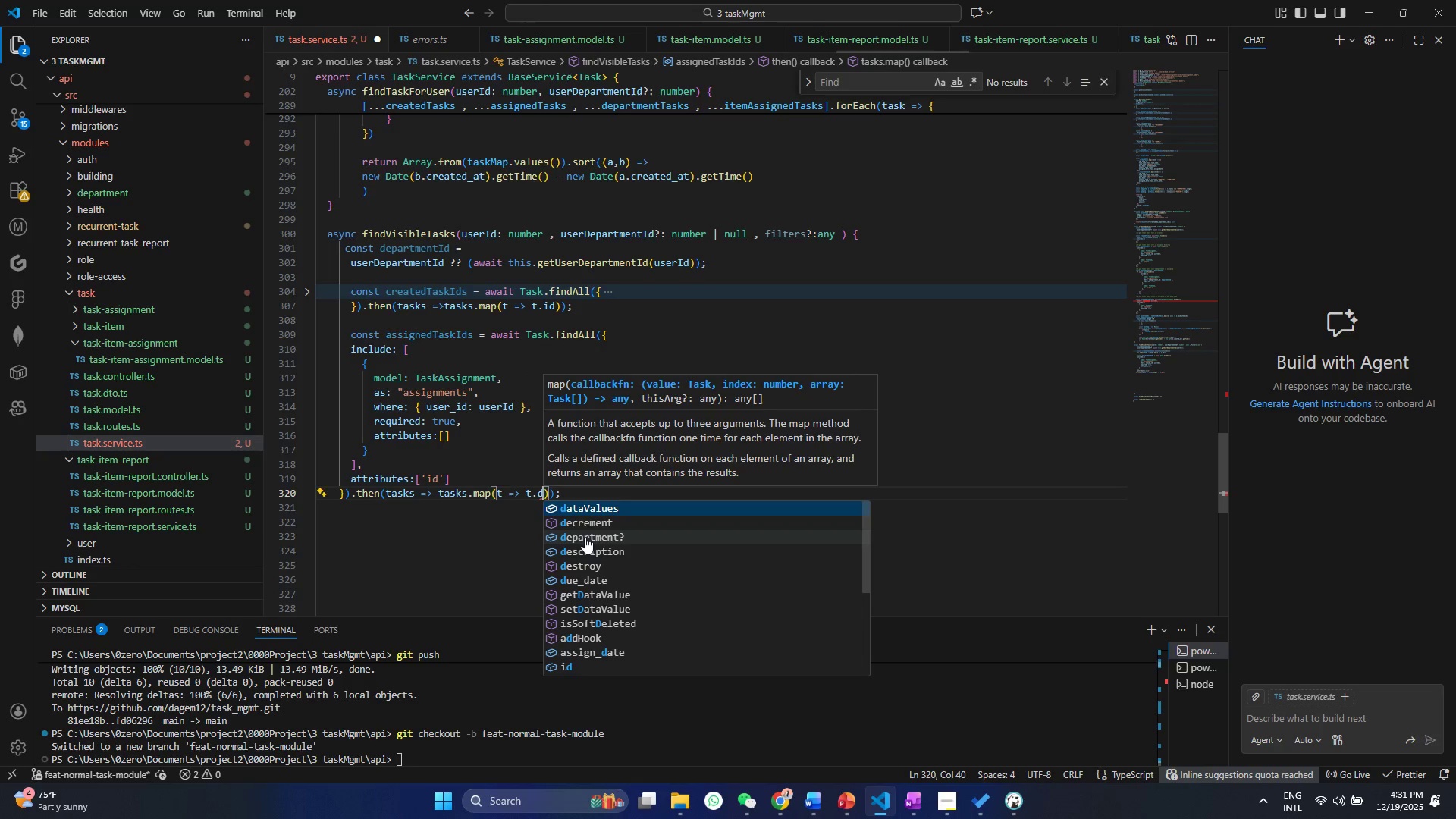 
key(Control+ControlLeft)
 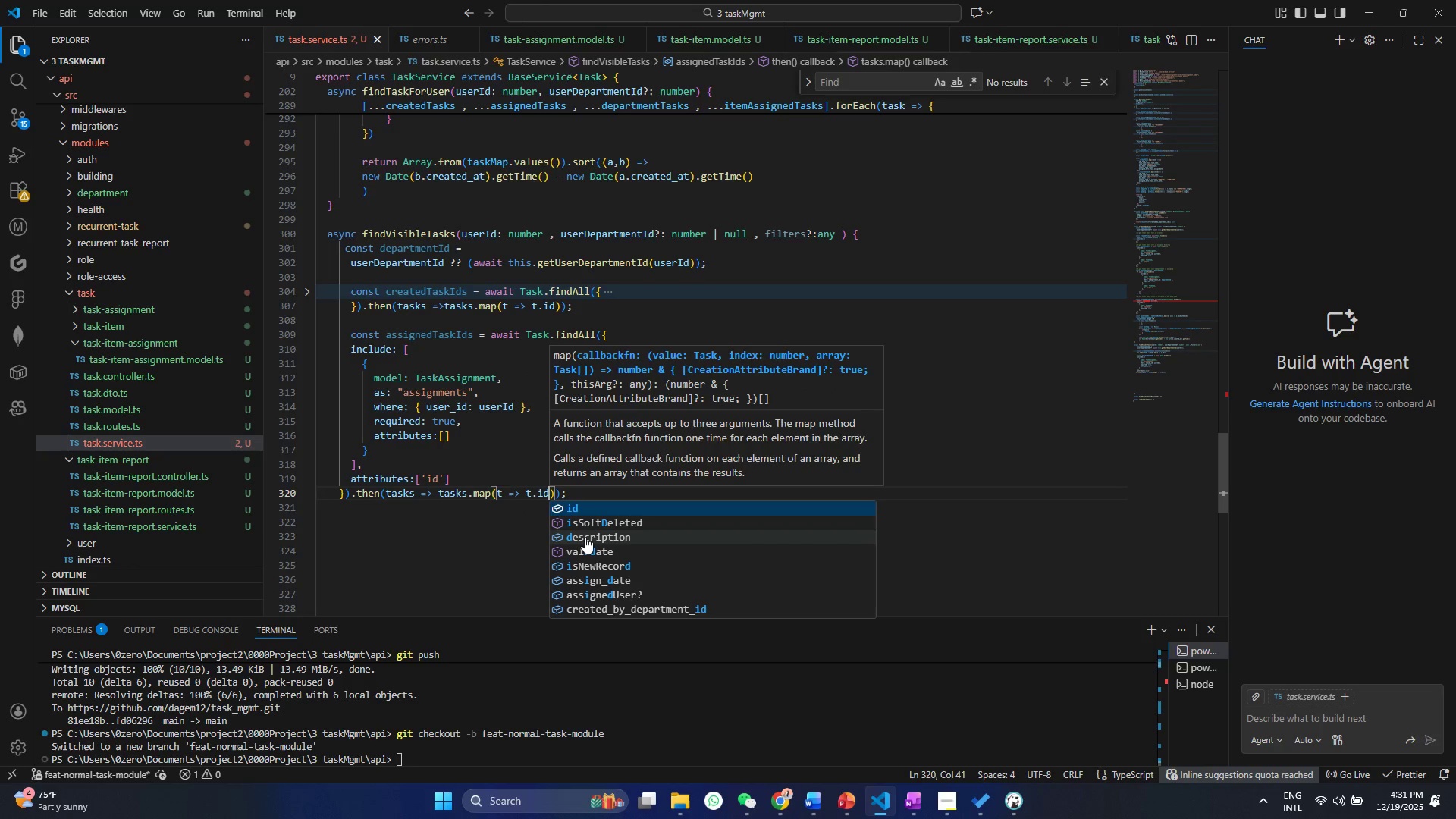 
key(Control+S)
 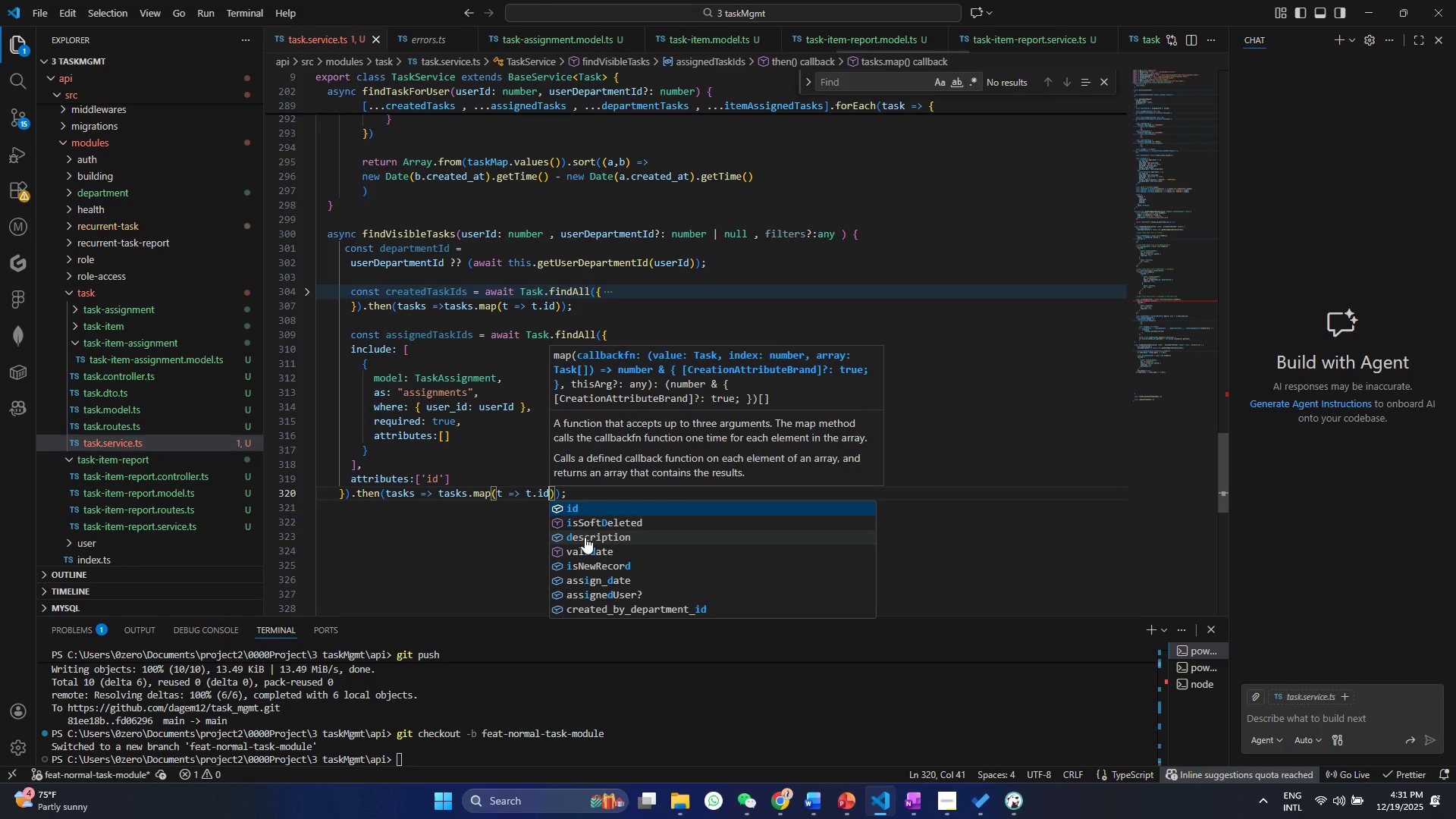 
left_click([467, 529])
 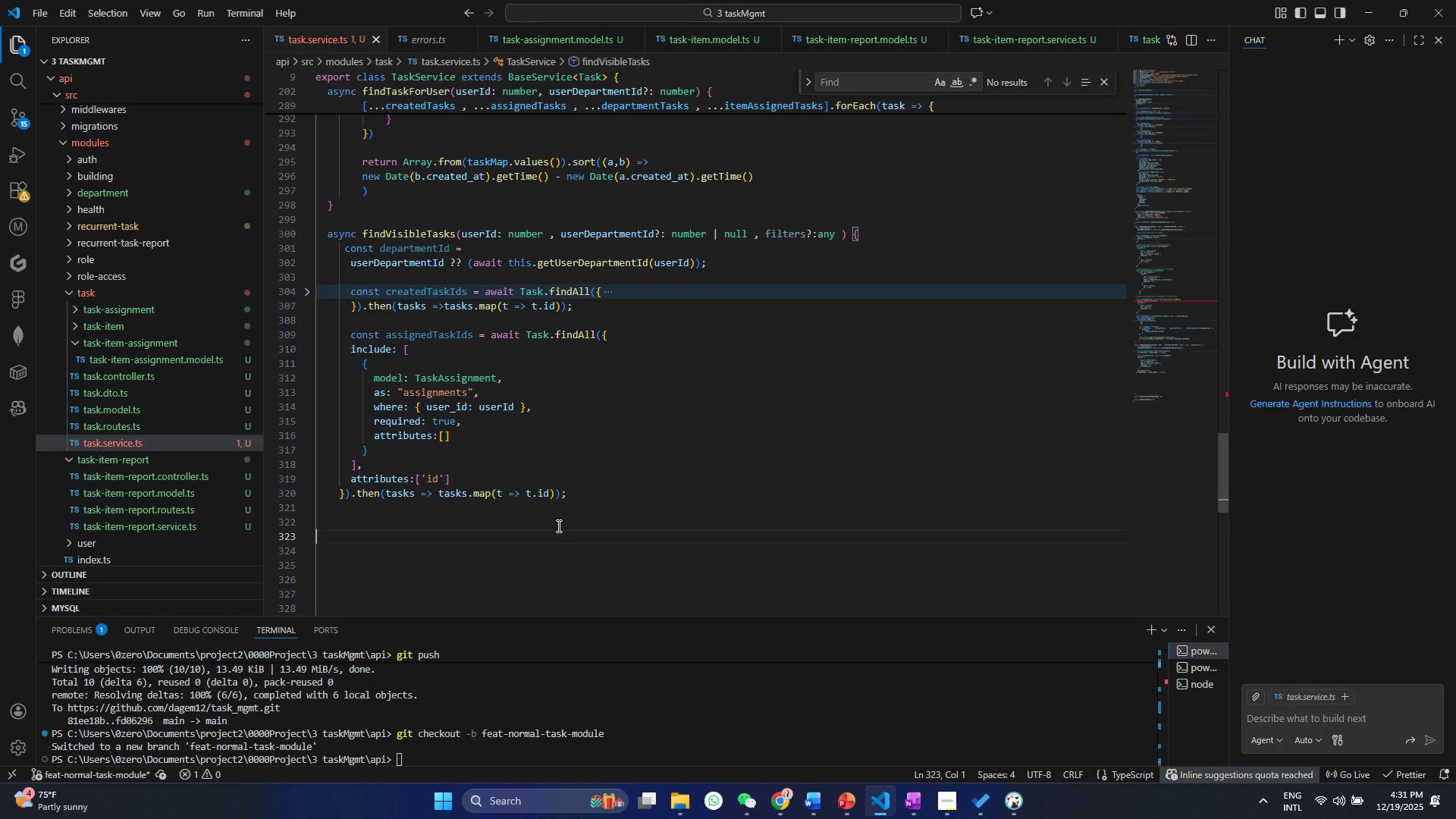 
double_click([569, 493])
 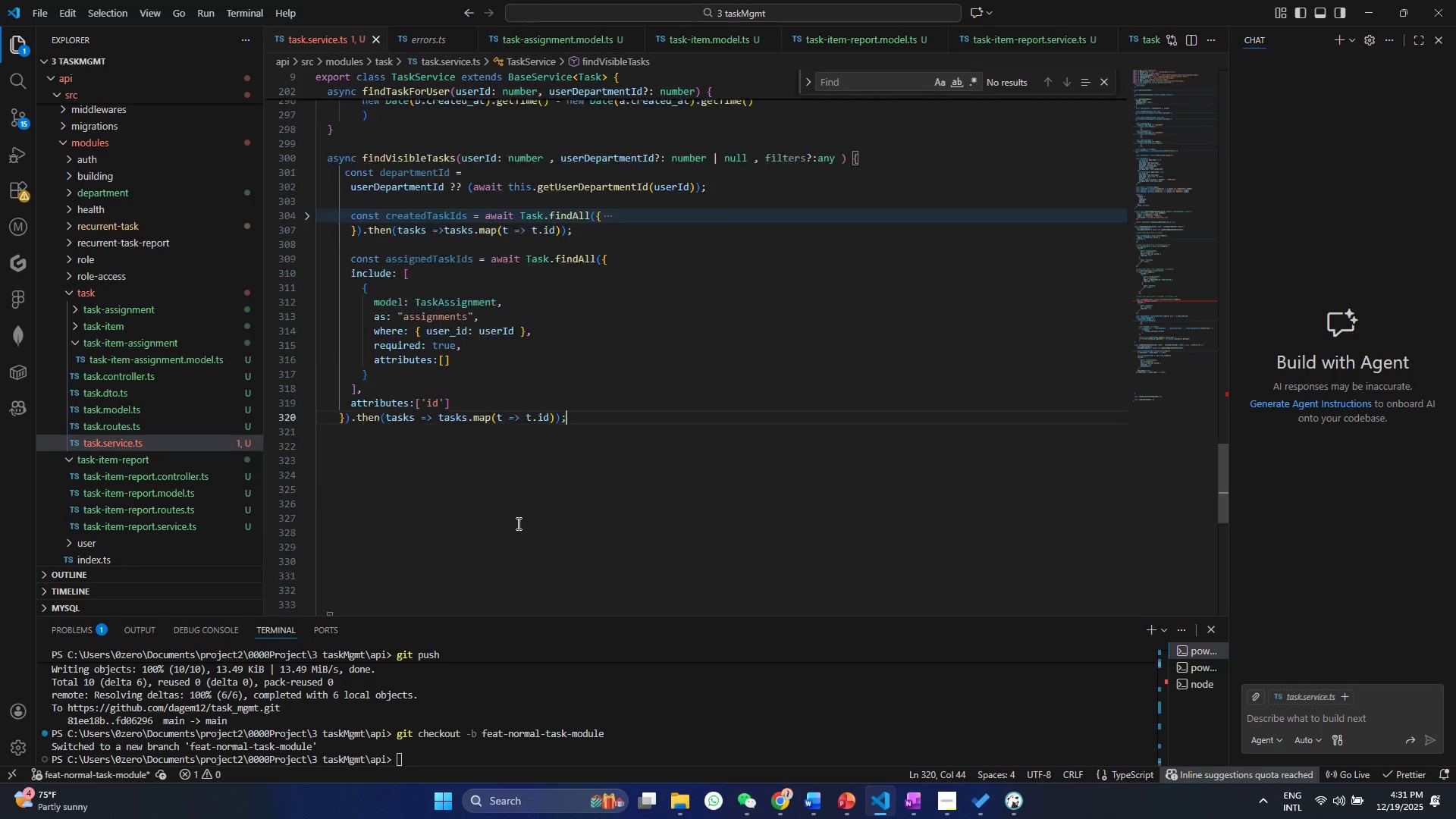 
scroll: coordinate [517, 523], scroll_direction: down, amount: 4.0
 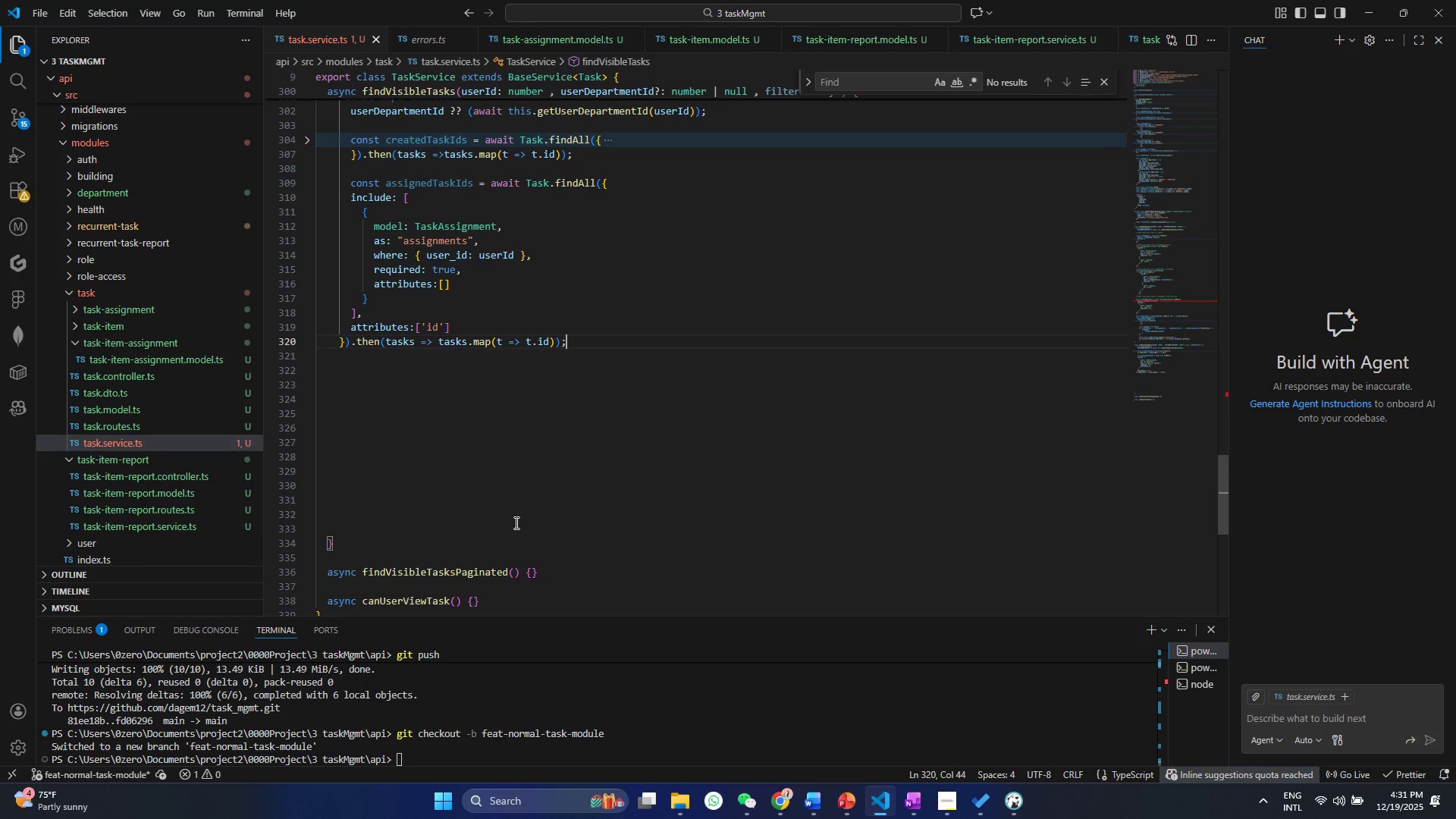 
left_click([424, 516])
 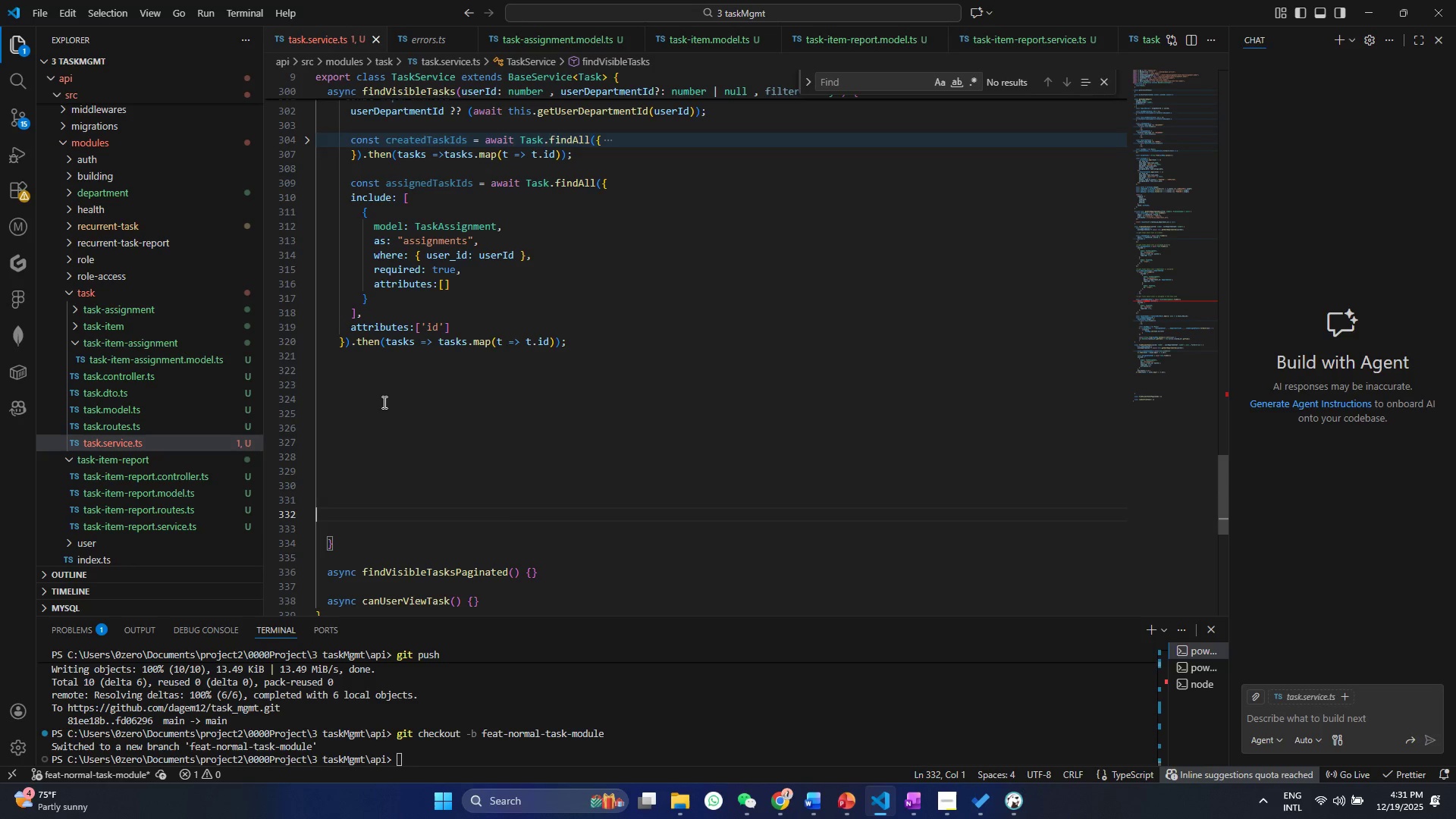 
left_click([378, 383])
 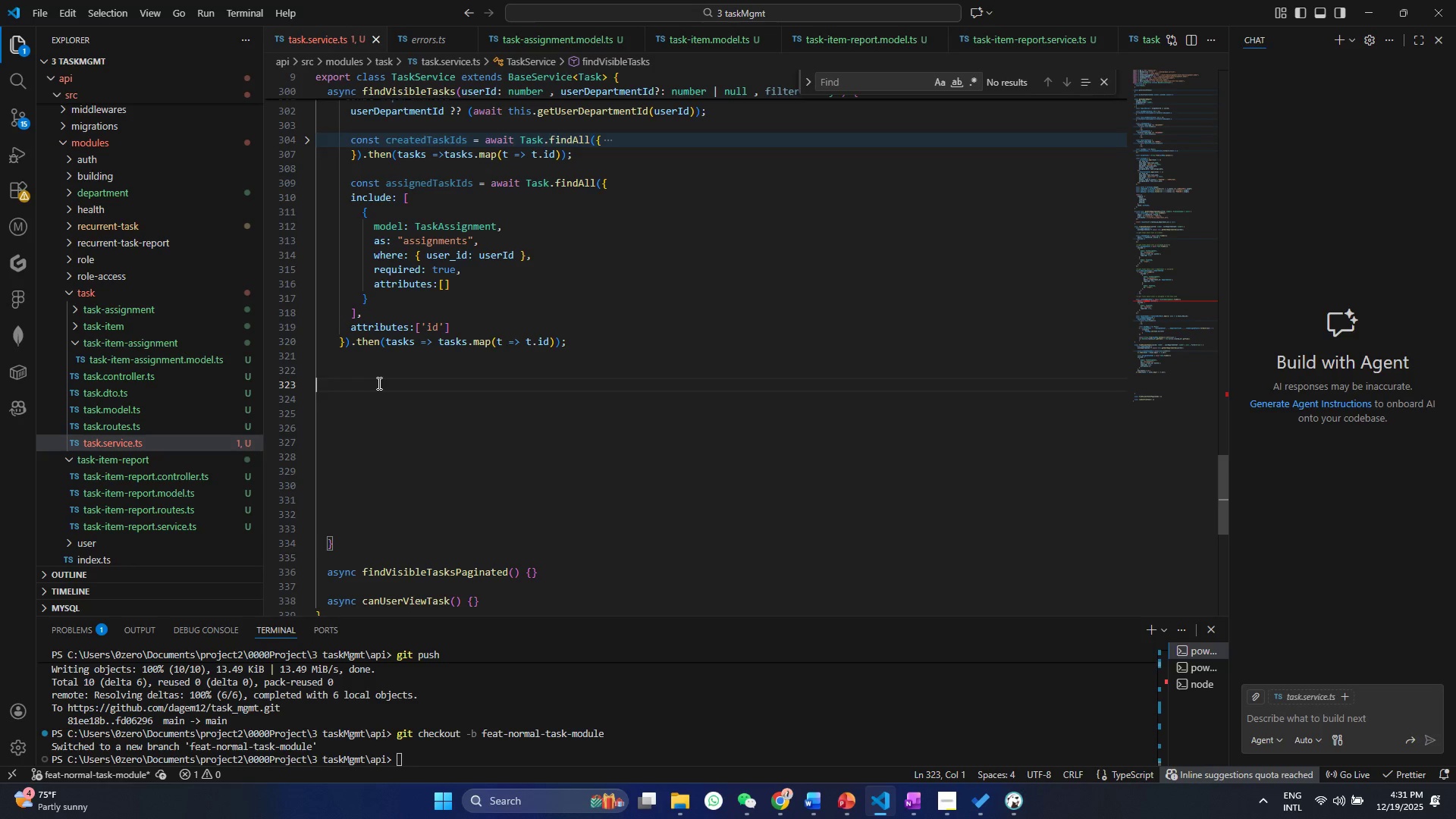 
key(Control+F)
 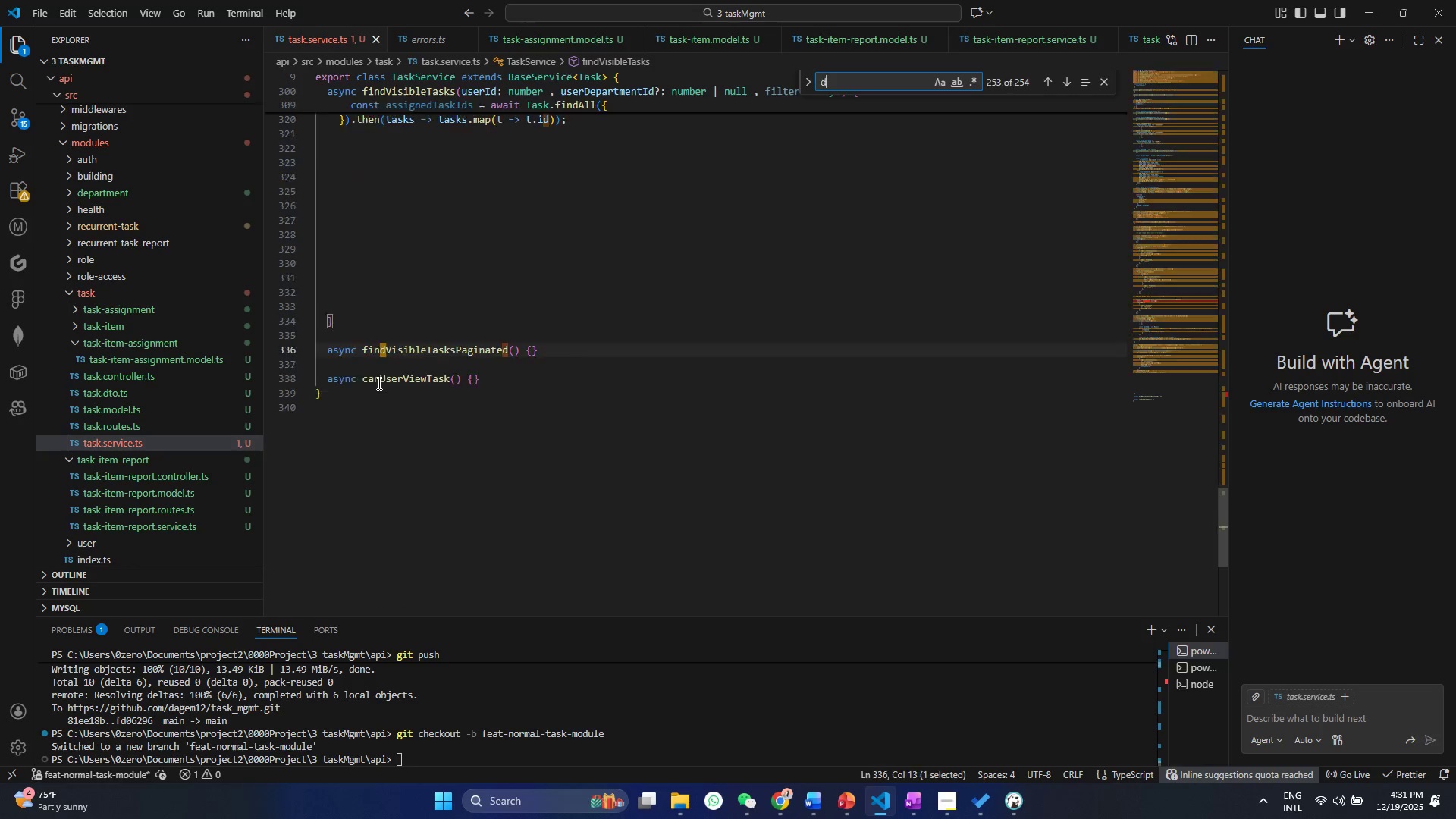 
type(departmentIds)
 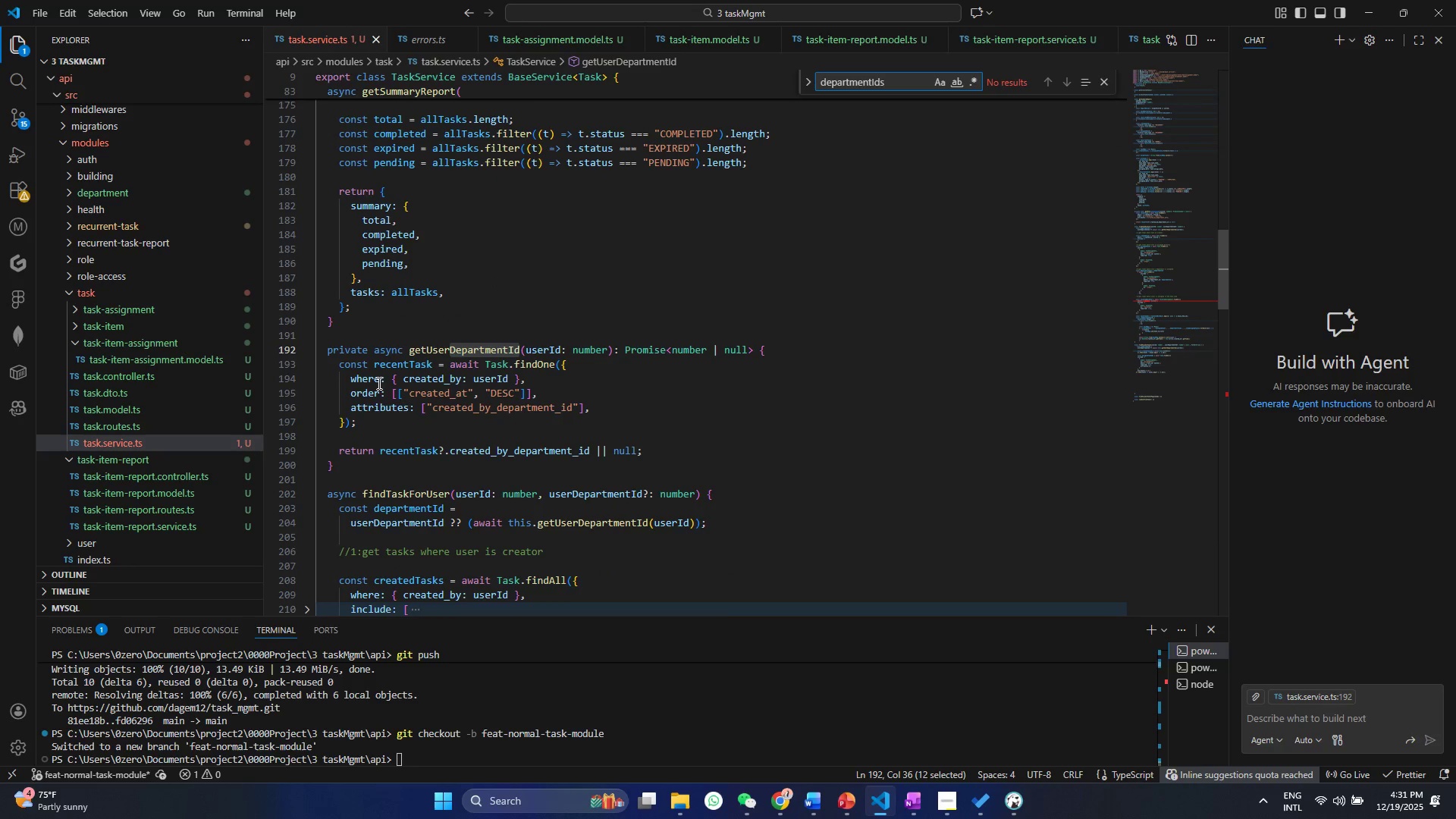 
wait(5.23)
 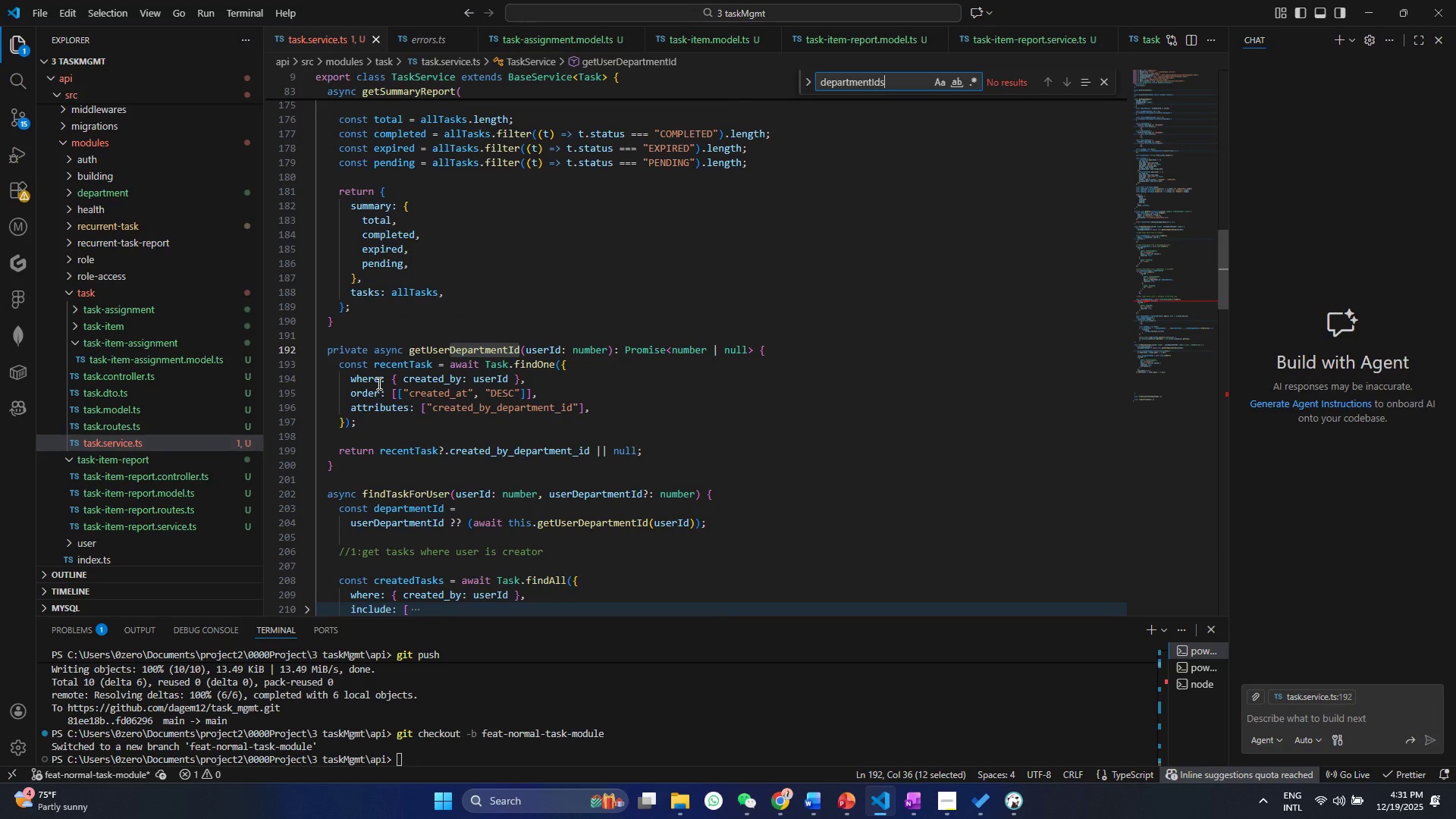 
left_click_drag(start_coordinate=[887, 83], to_coordinate=[874, 83])
 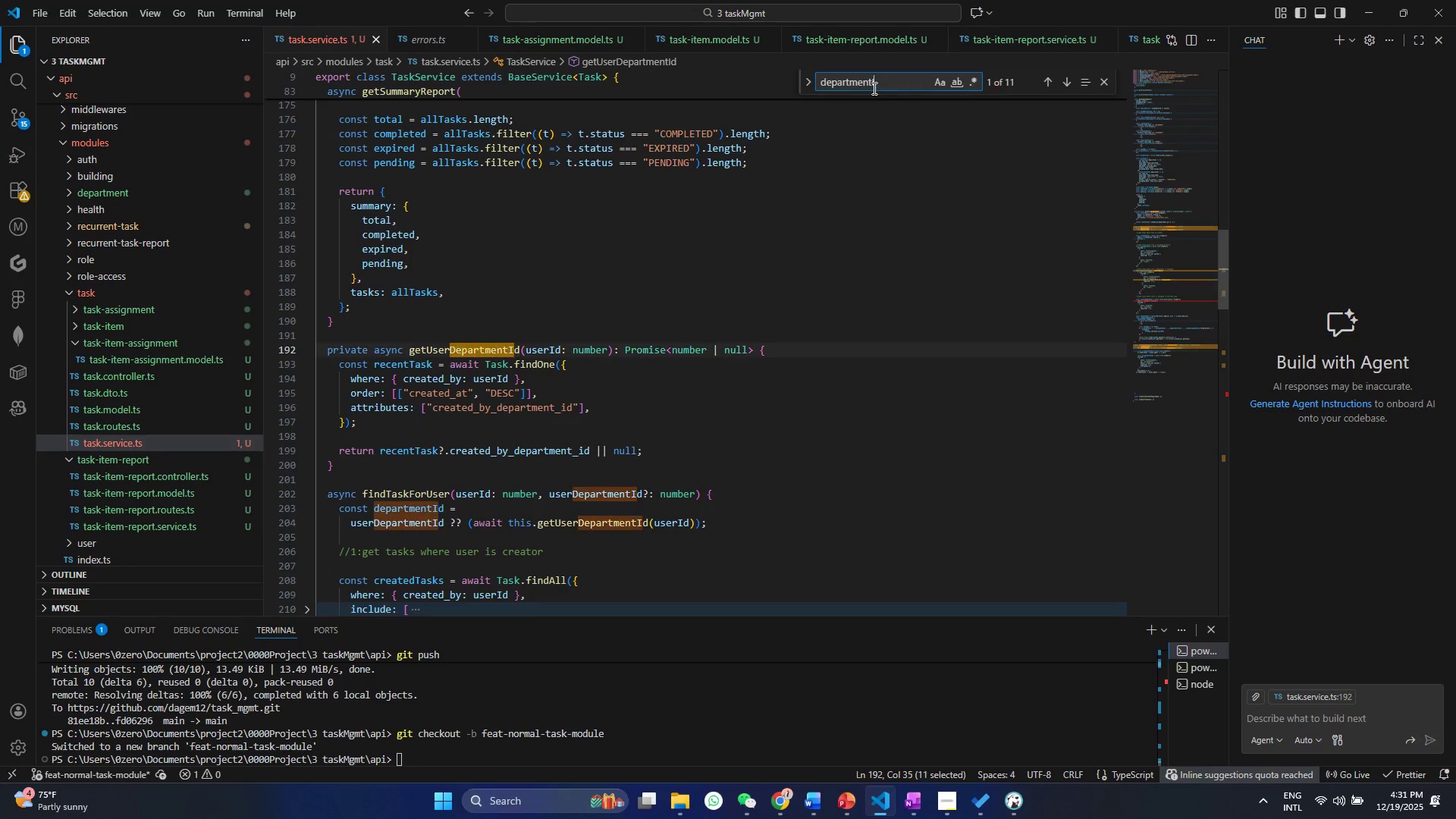 
key(Backspace)
key(Backspace)
type(R)
key(Backspace)
type(TaskId)
 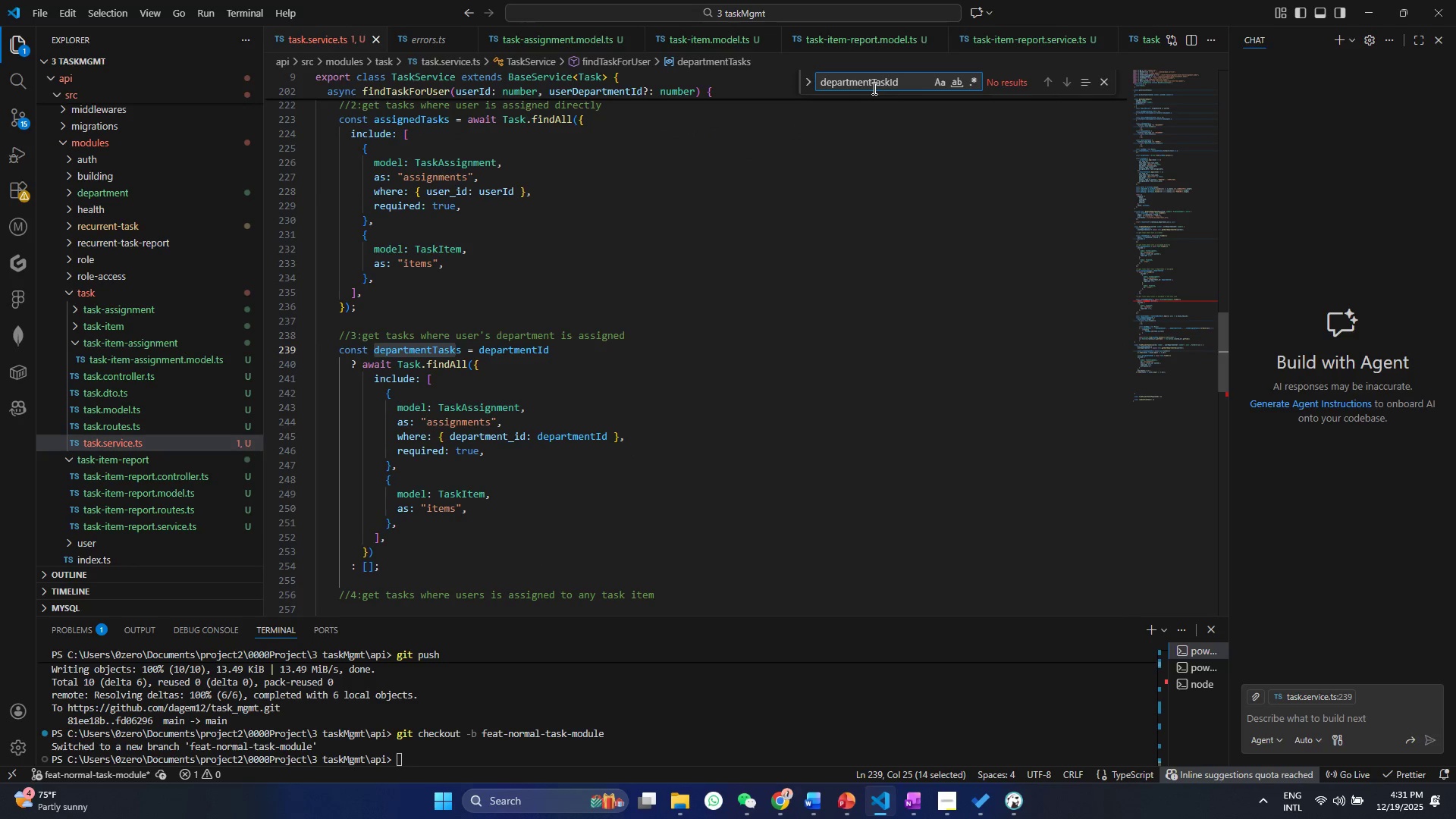 
scroll: coordinate [478, 391], scroll_direction: down, amount: 24.0
 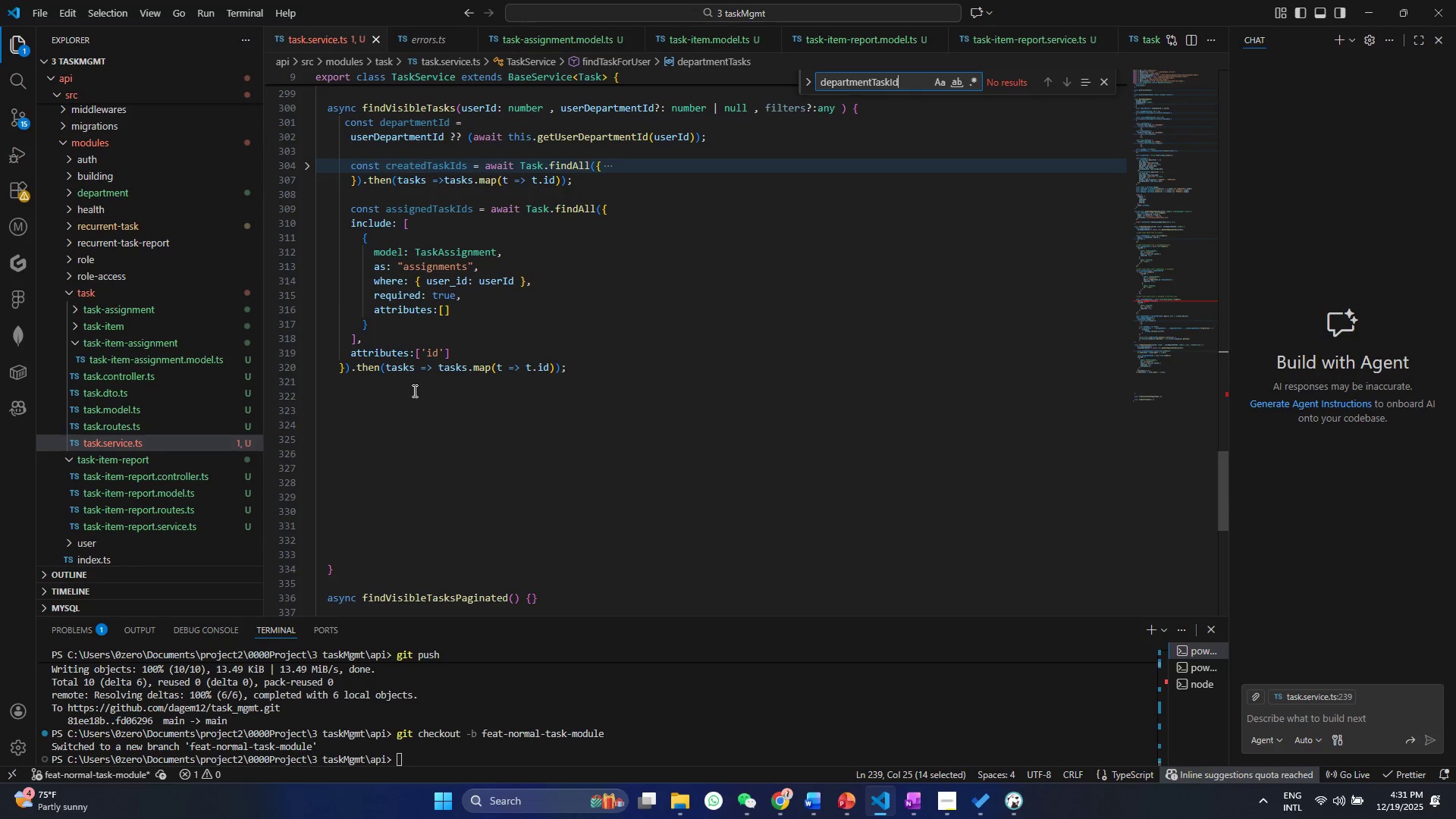 
left_click([413, 391])
 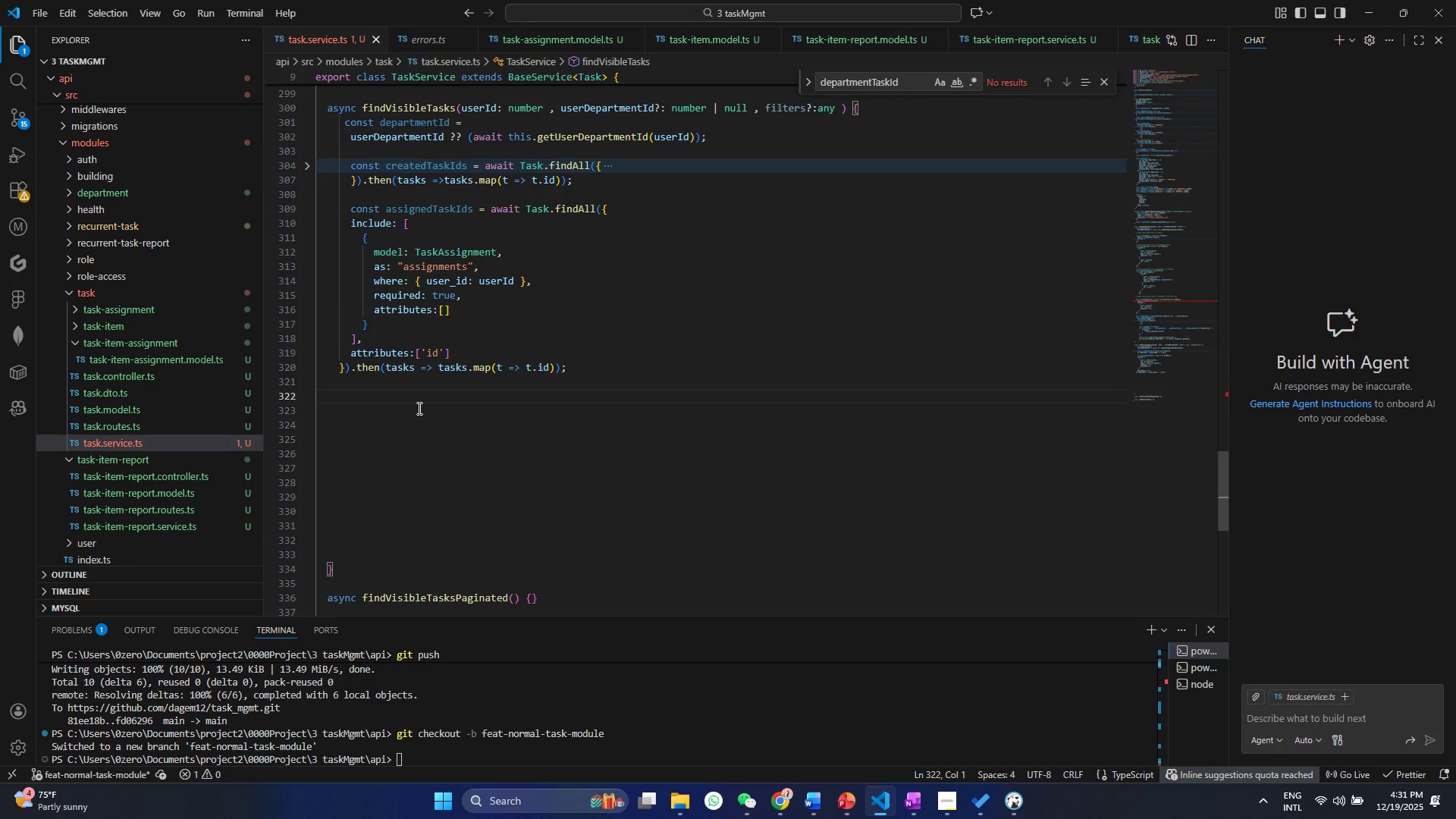 
key(Space)
 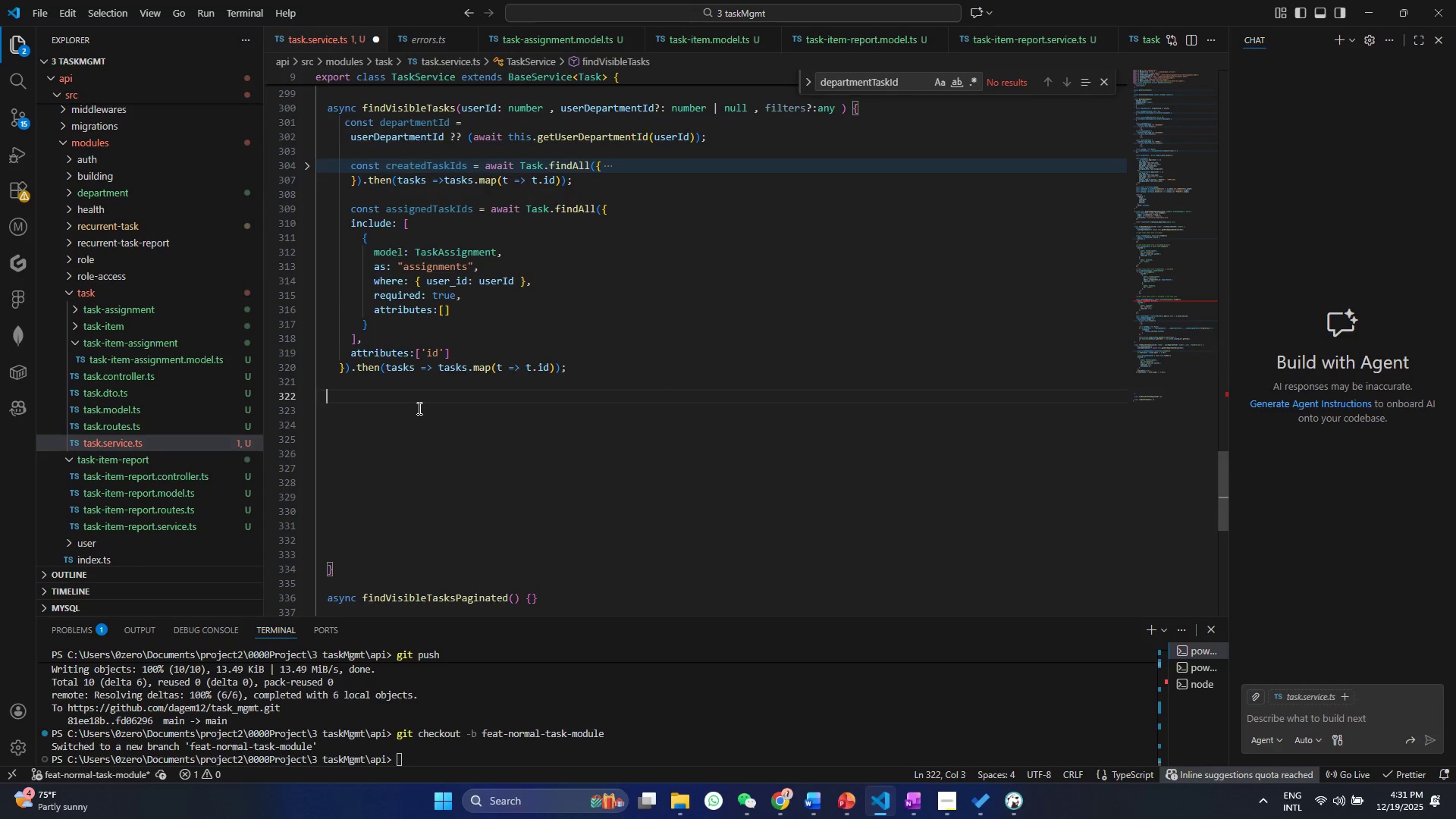 
key(Space)
 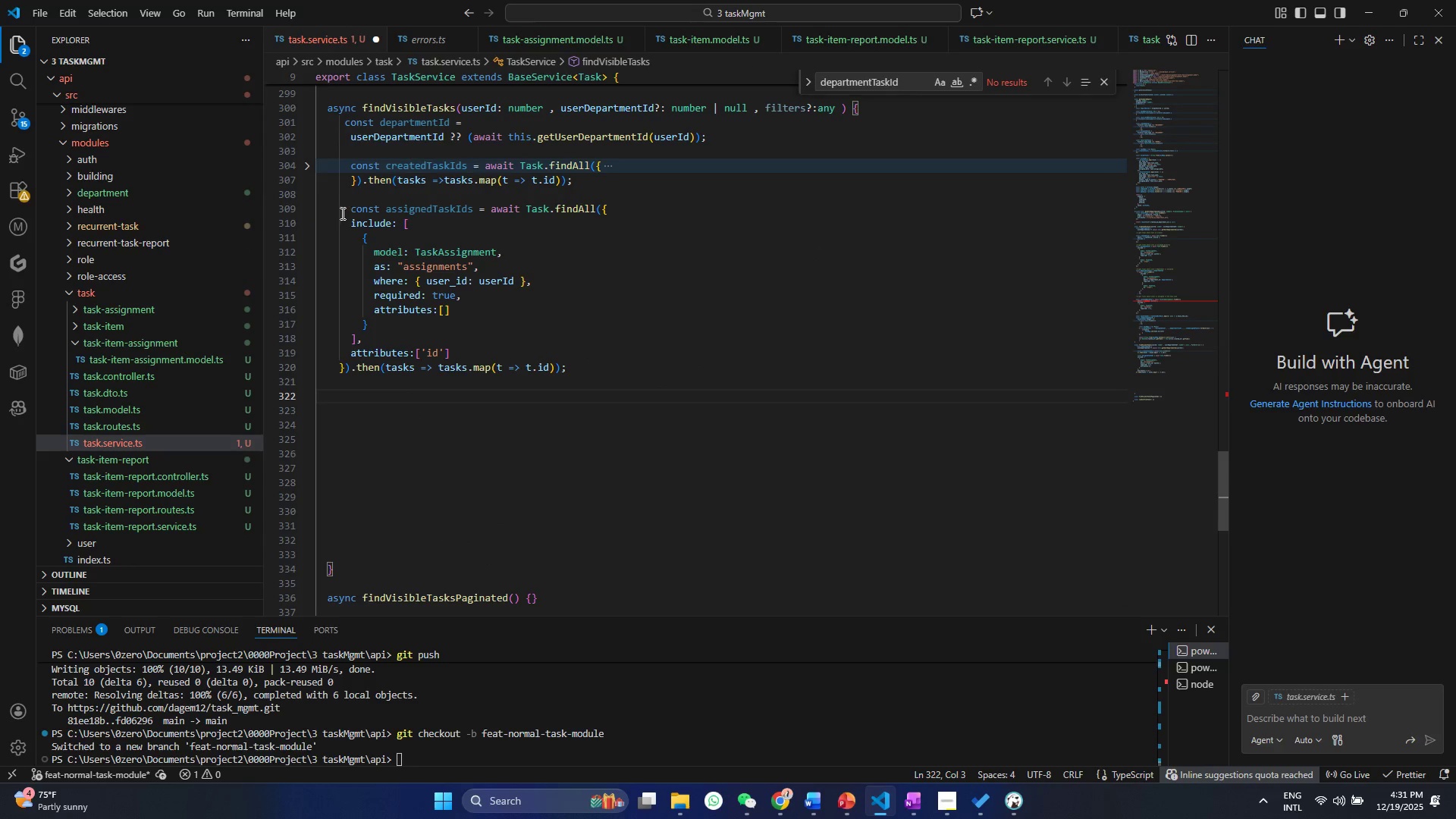 
left_click_drag(start_coordinate=[344, 211], to_coordinate=[475, 211])
 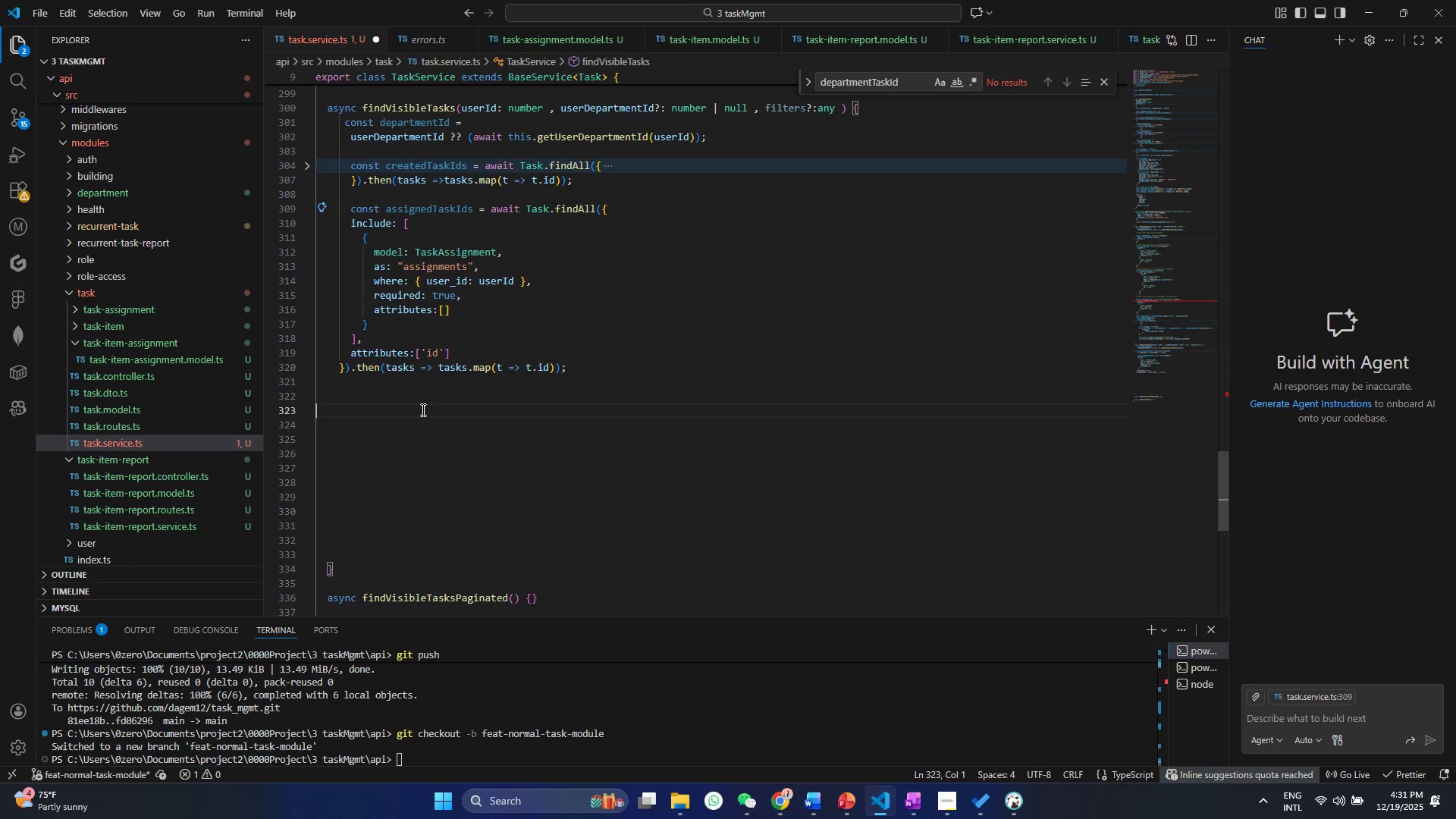 
key(Control+ControlLeft)
 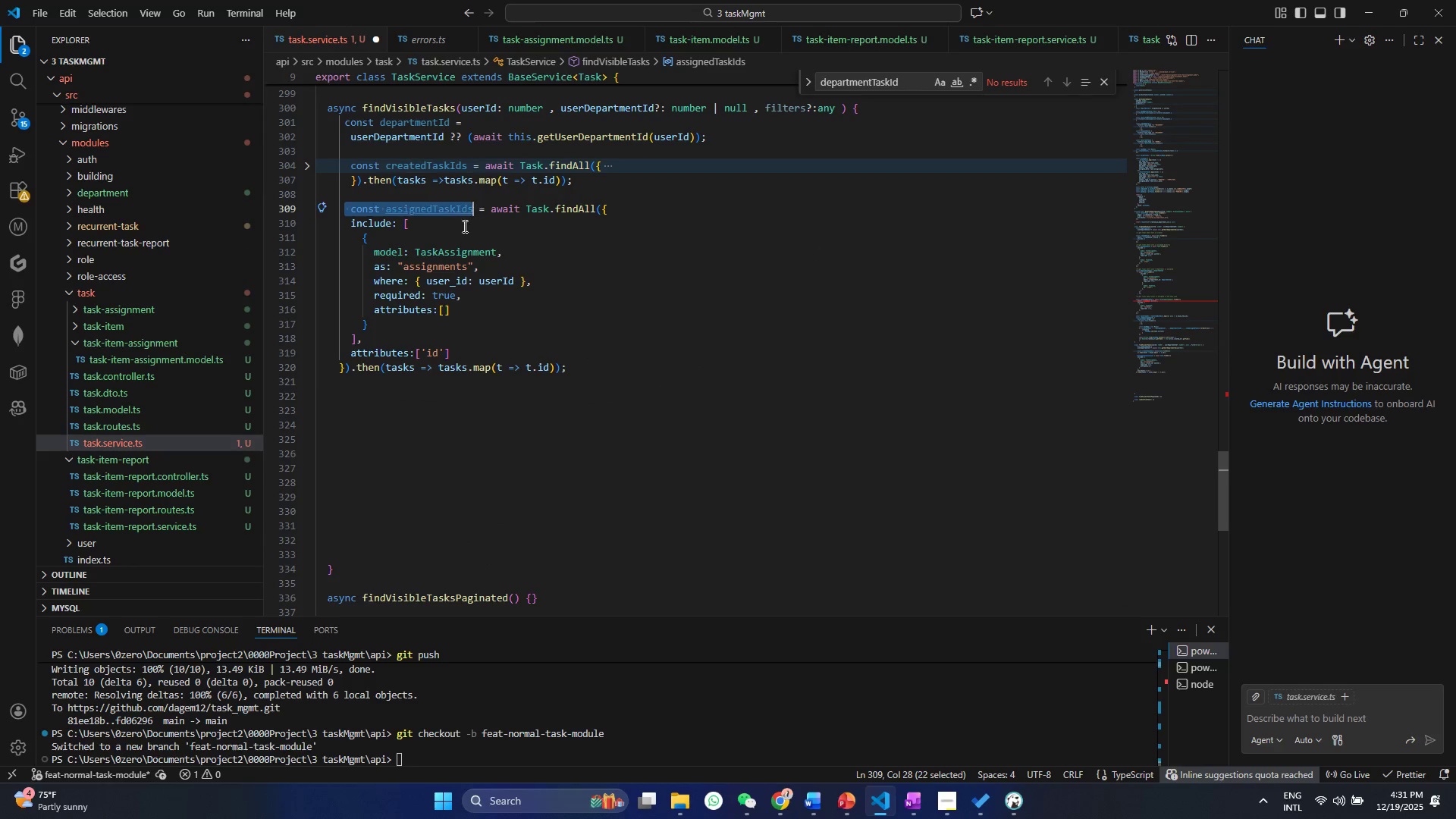 
key(Control+C)
 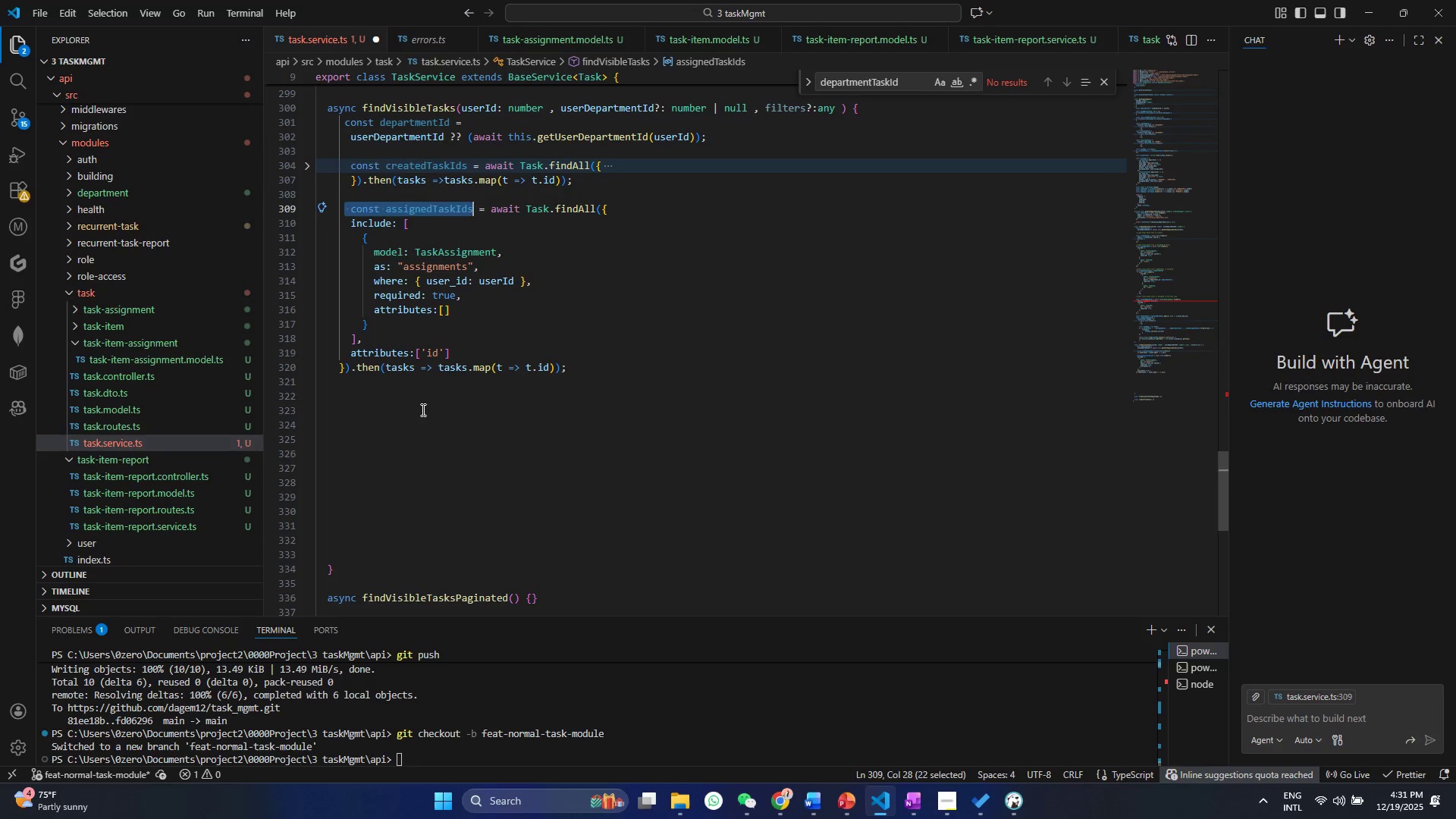 
left_click([422, 410])
 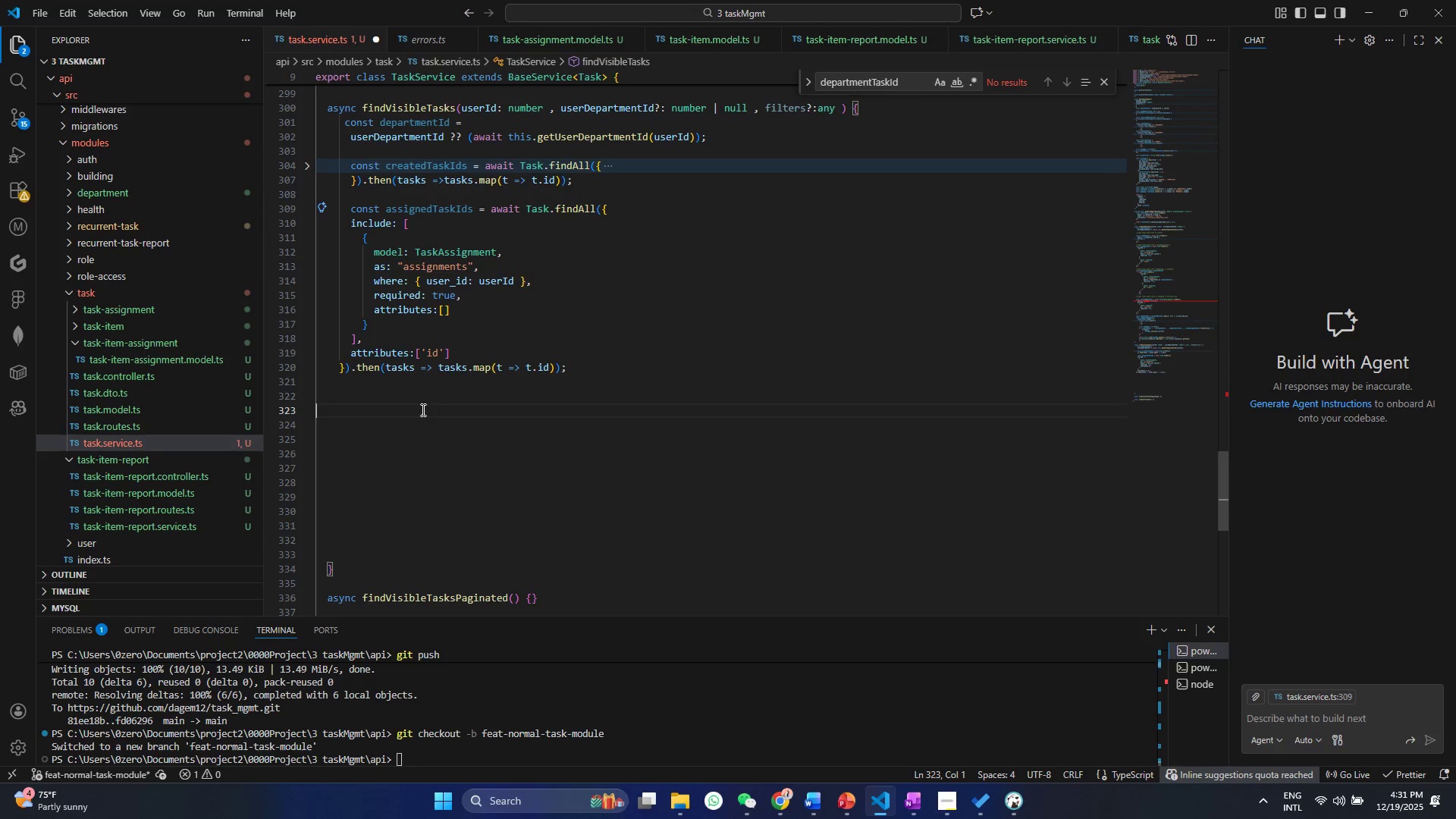 
key(Control+ControlLeft)
 